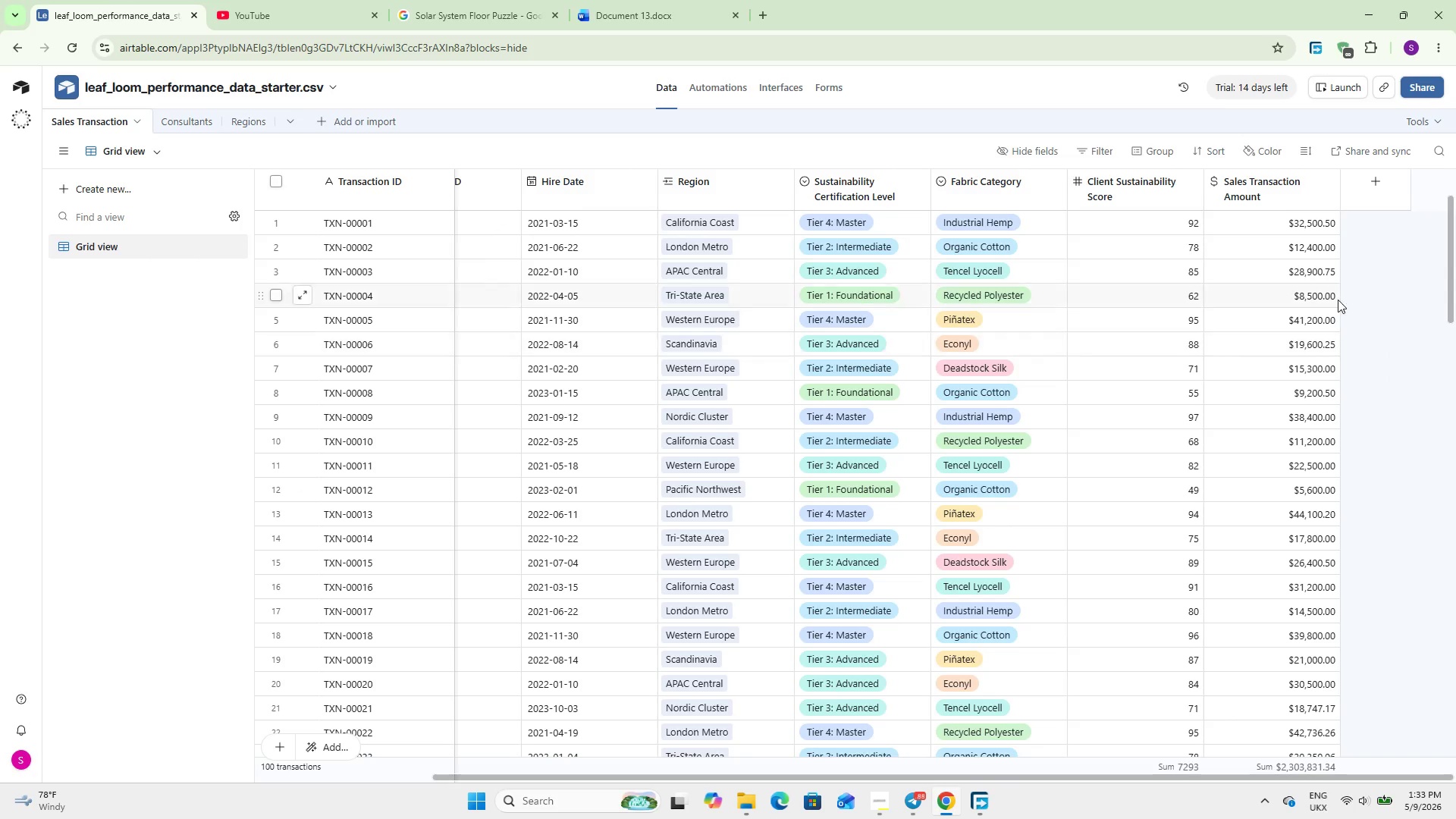 
left_click([1364, 187])
 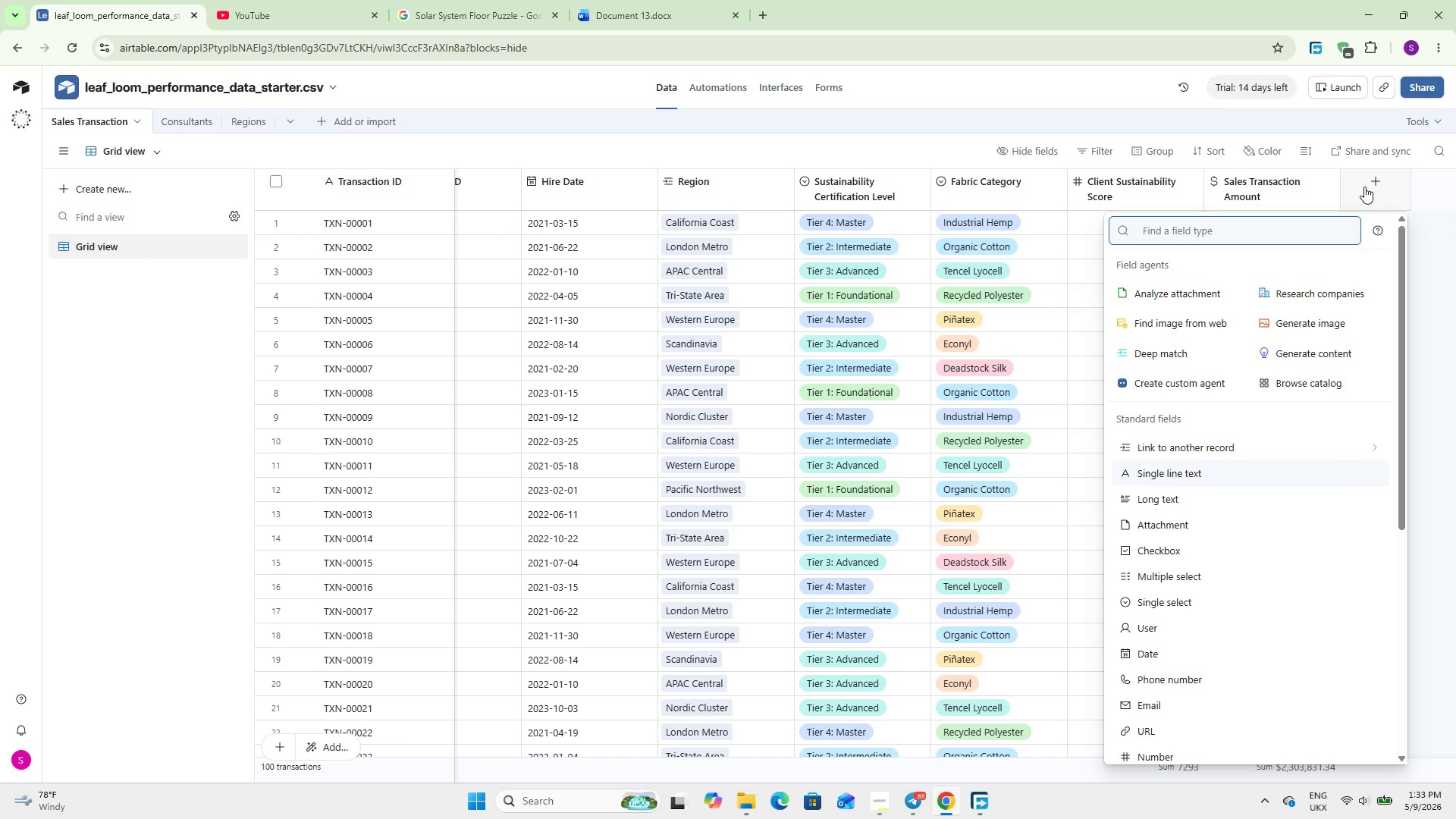 
type(fo)
 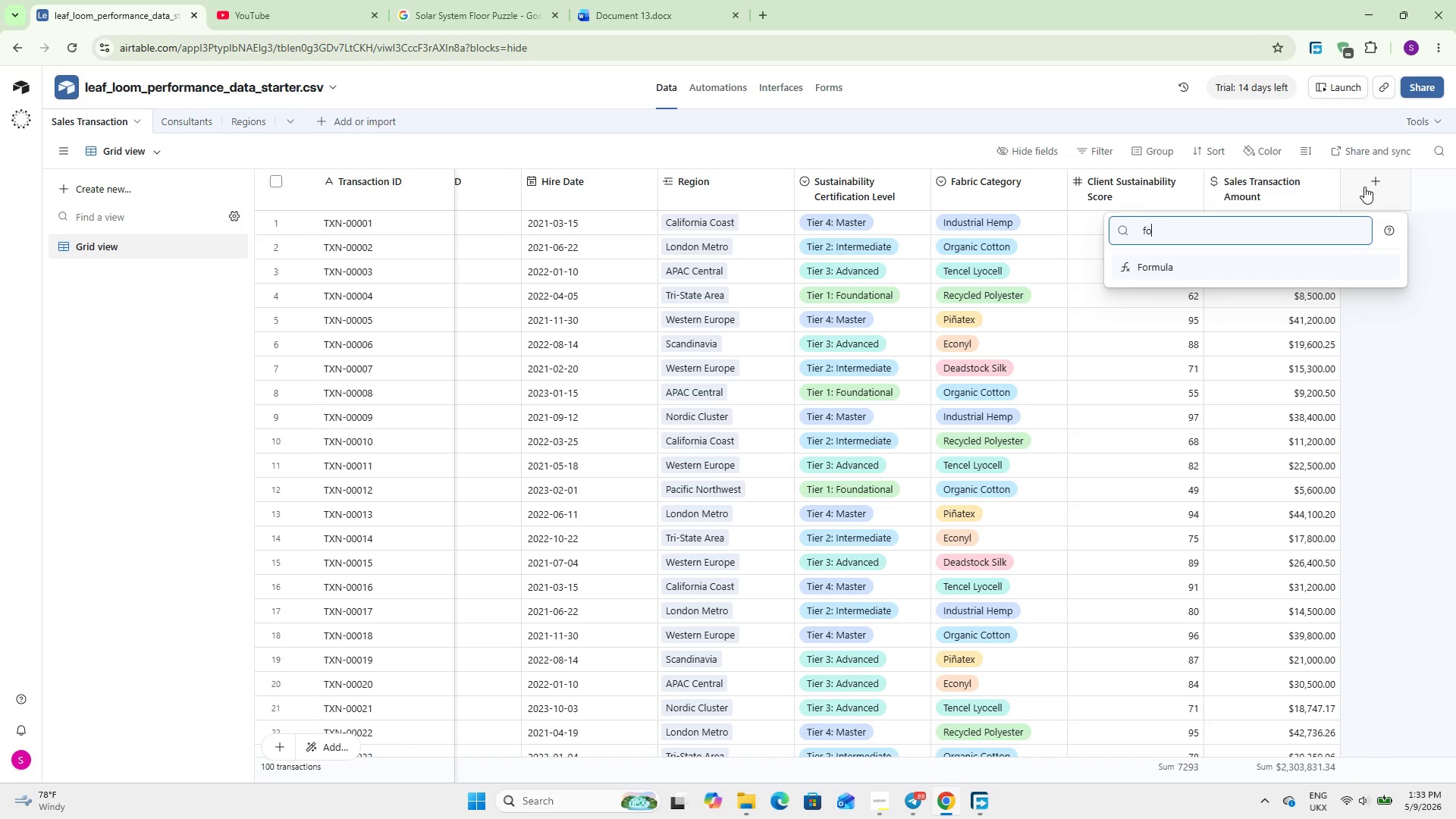 
key(Enter)
 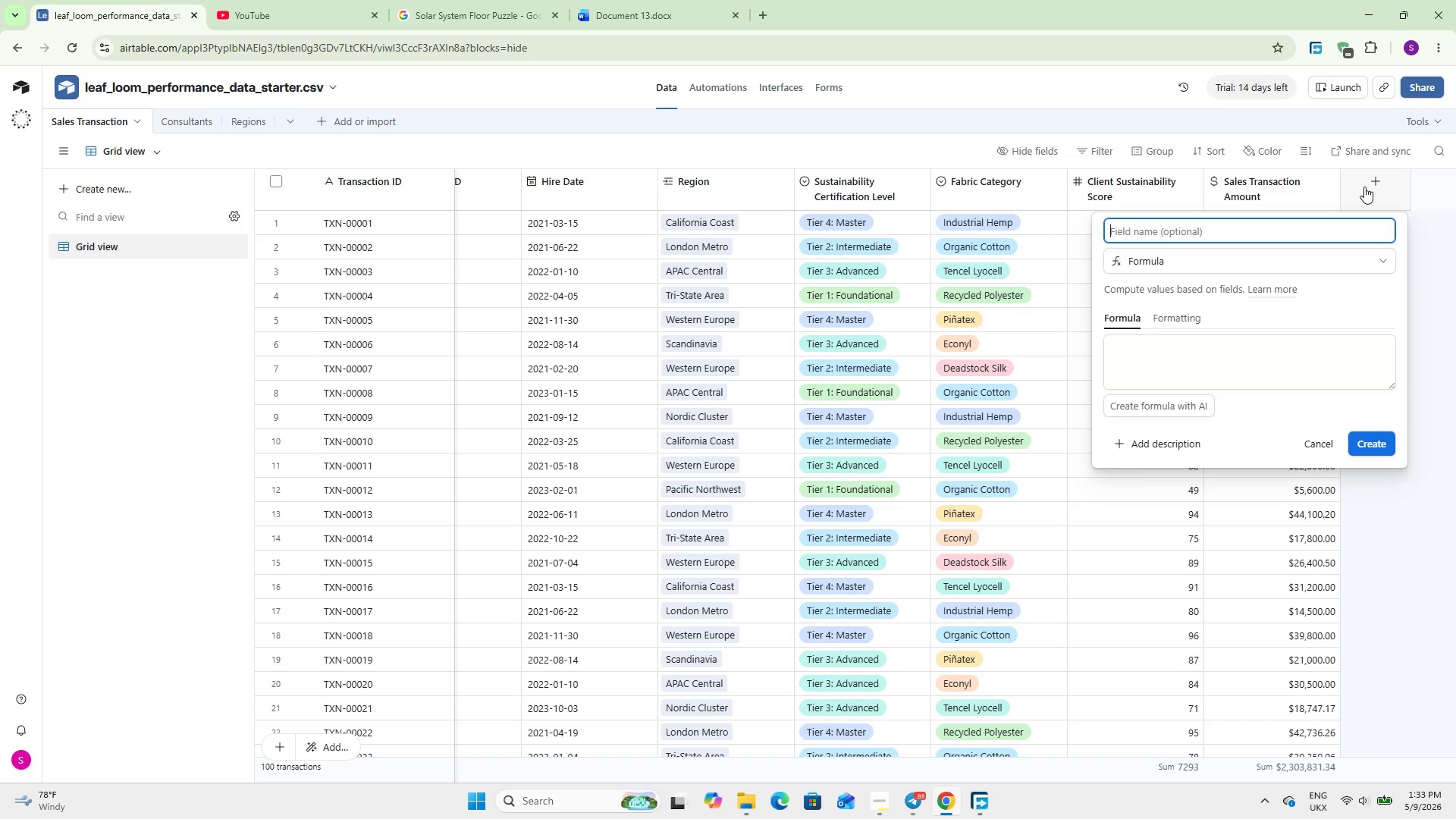 
type(Carbon-Offset Bonus)
 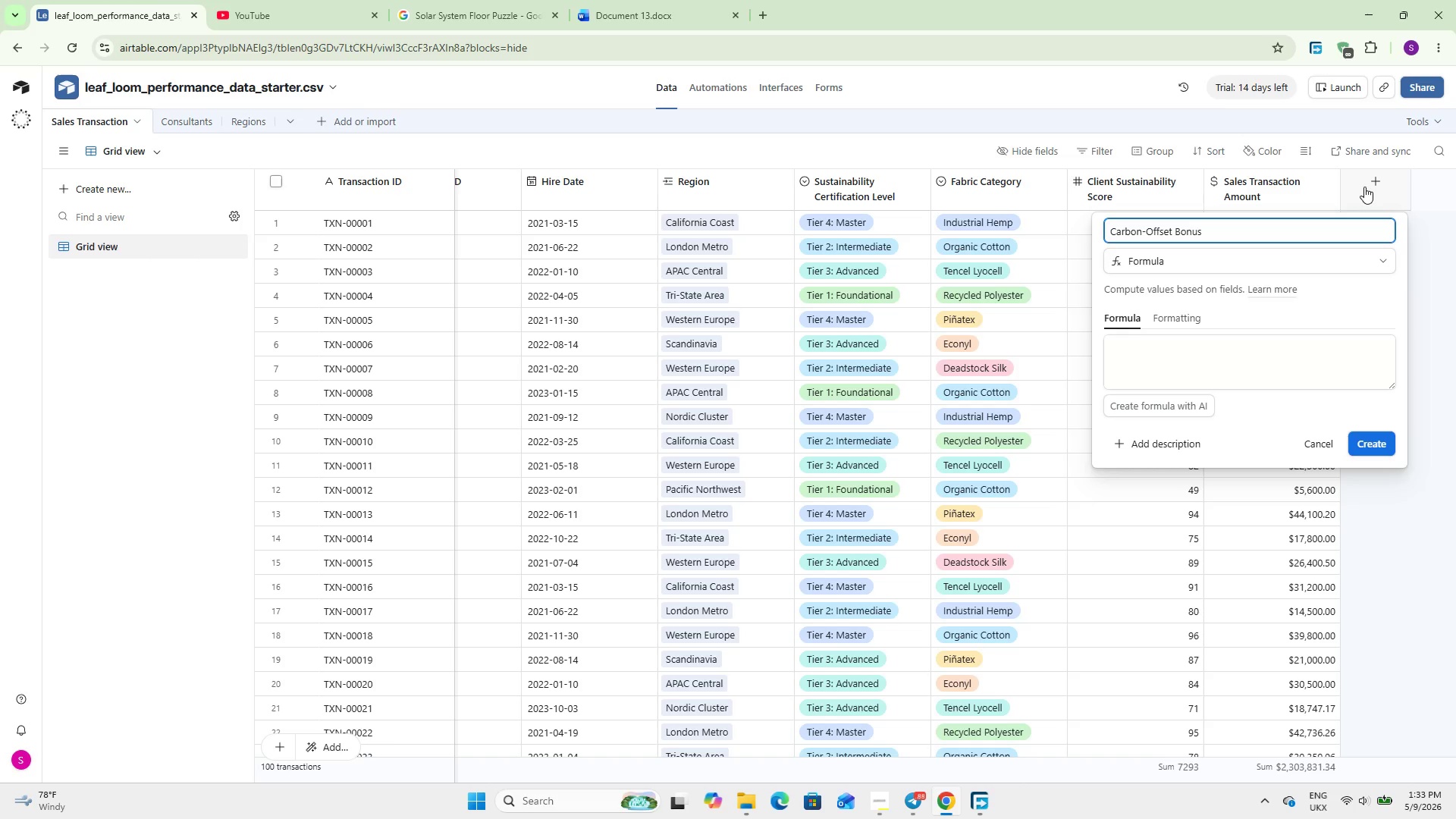 
left_click([1217, 394])
 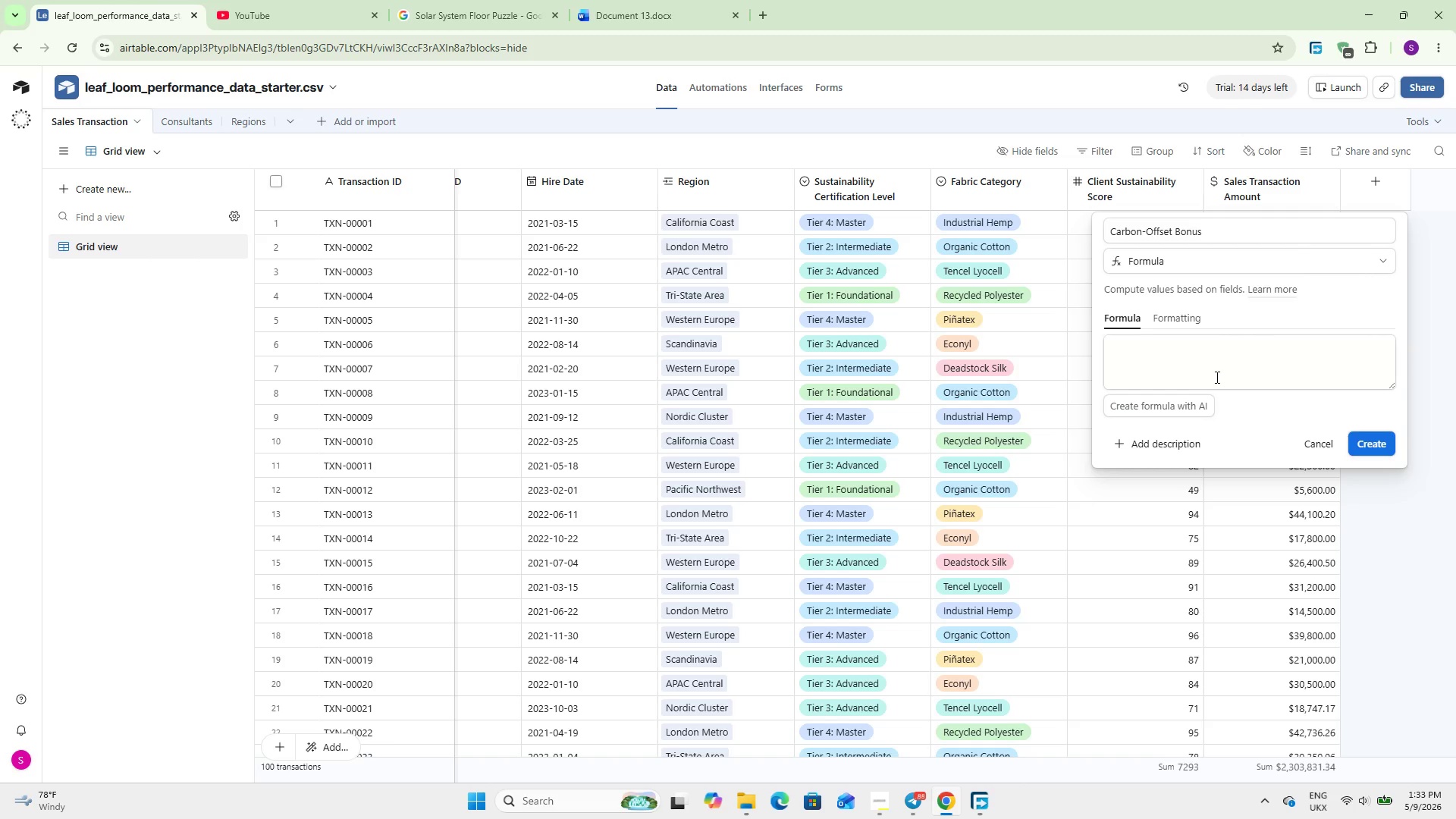 
left_click([1216, 377])
 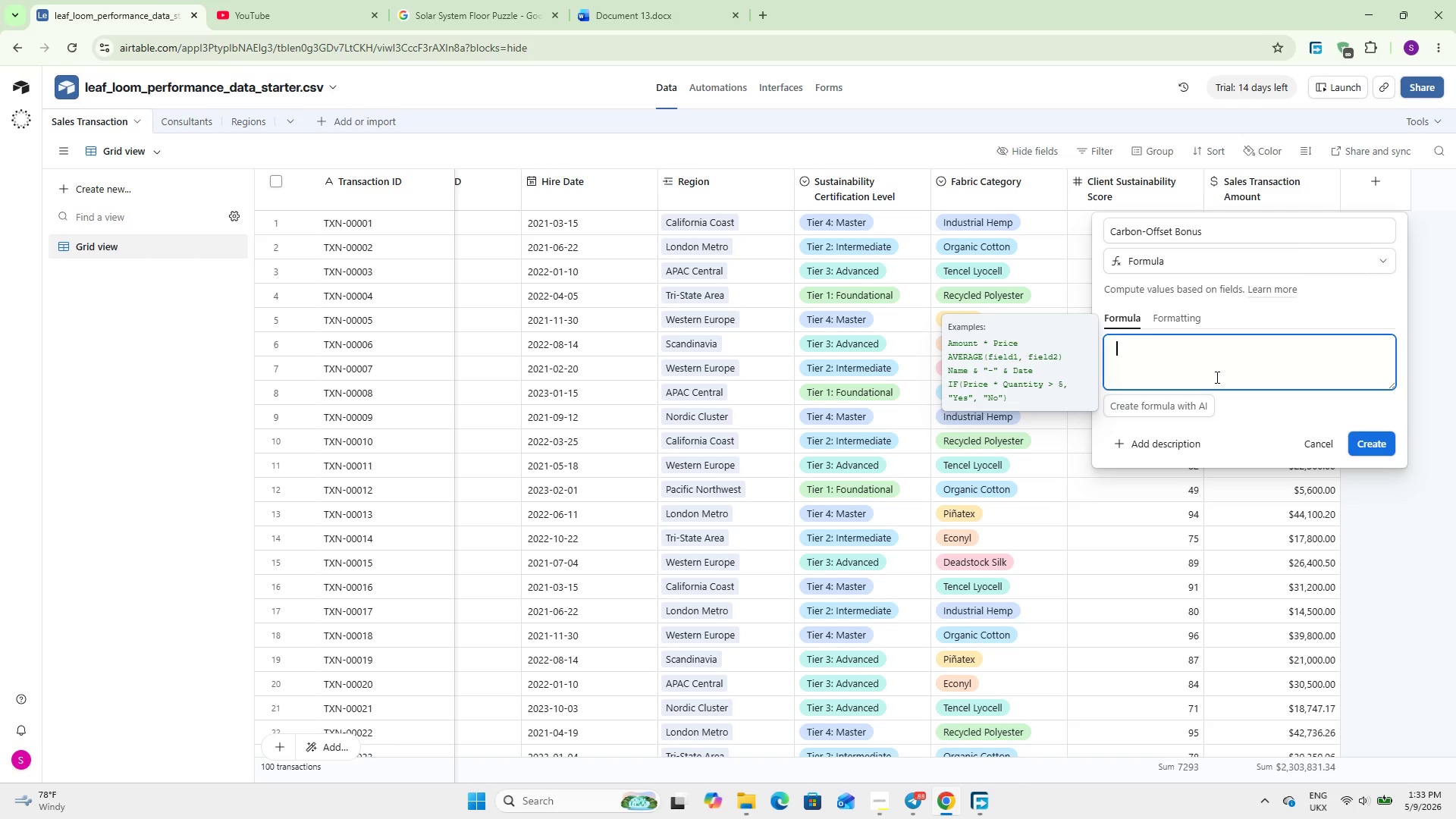 
type({Sa)
 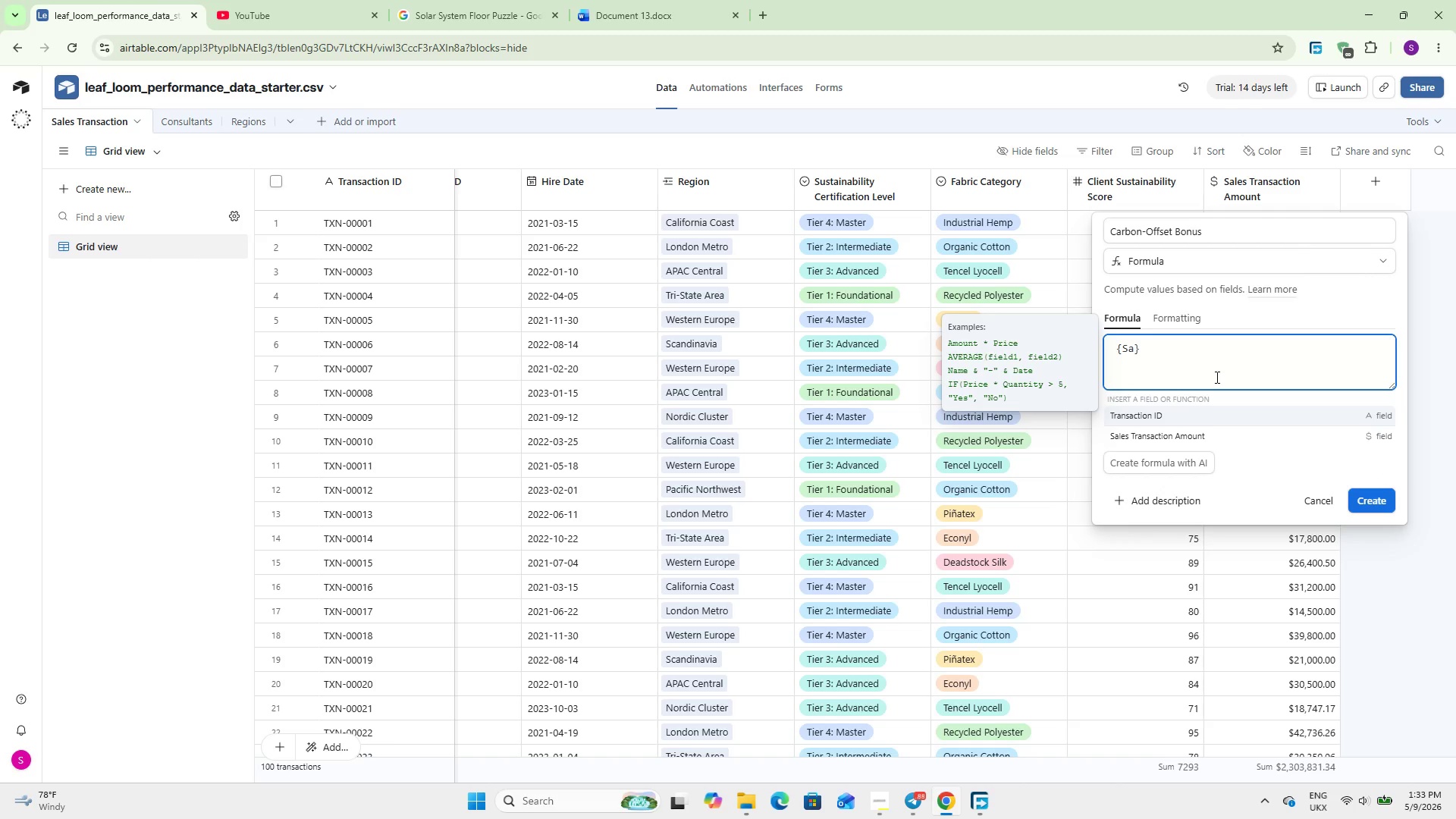 
key(ArrowDown)
 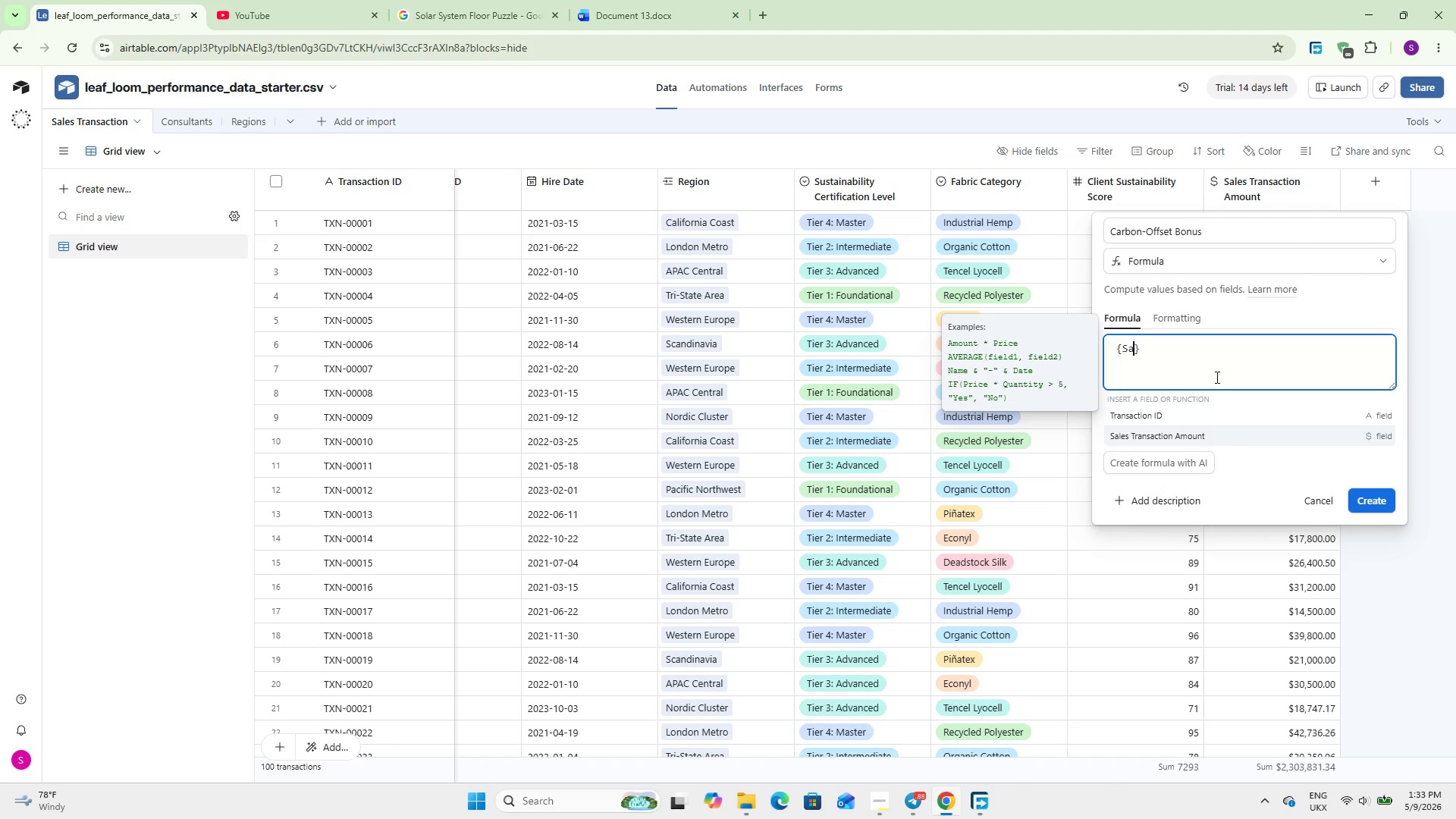 
key(Enter)
 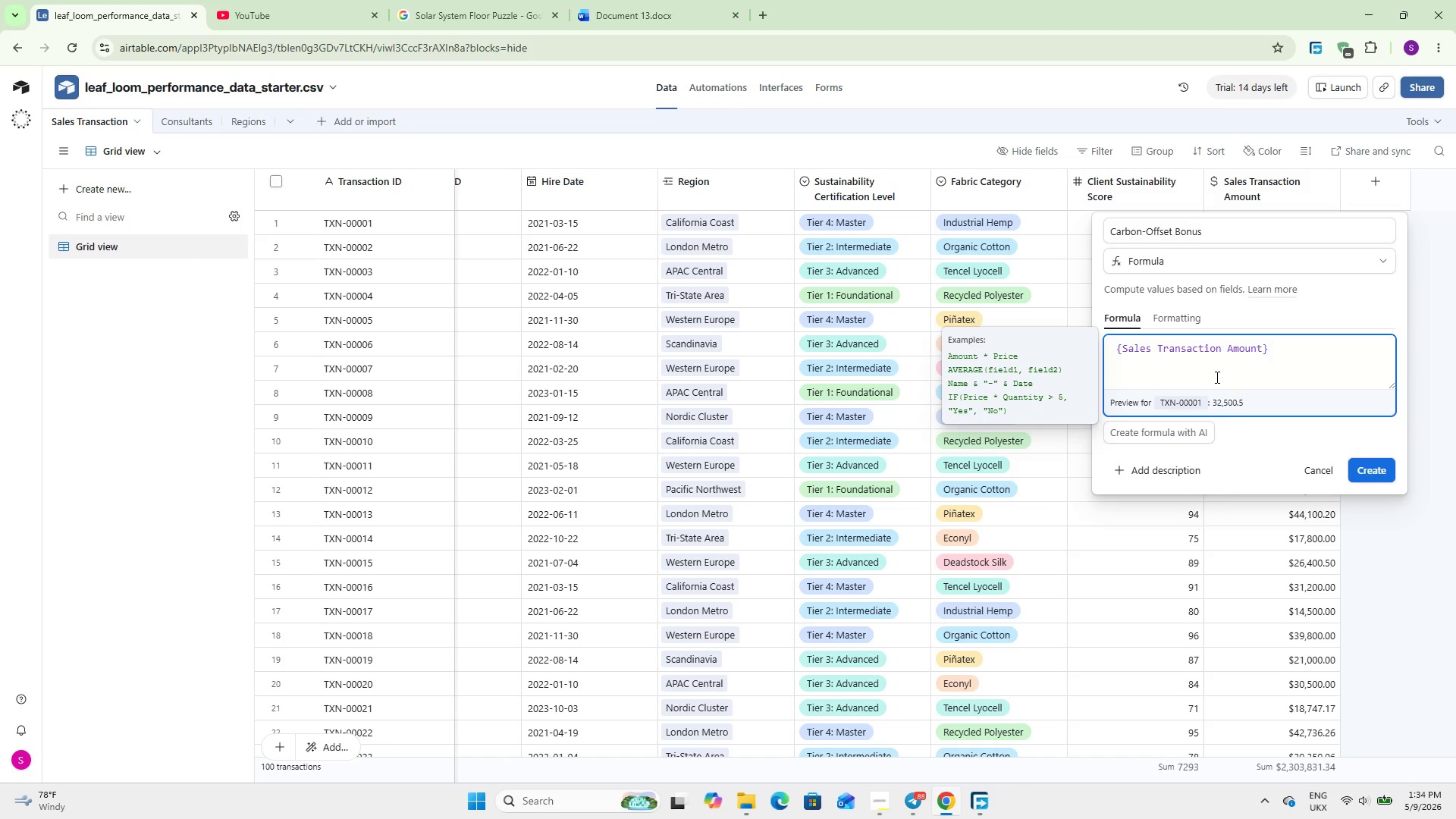 
type( * 0.05)
 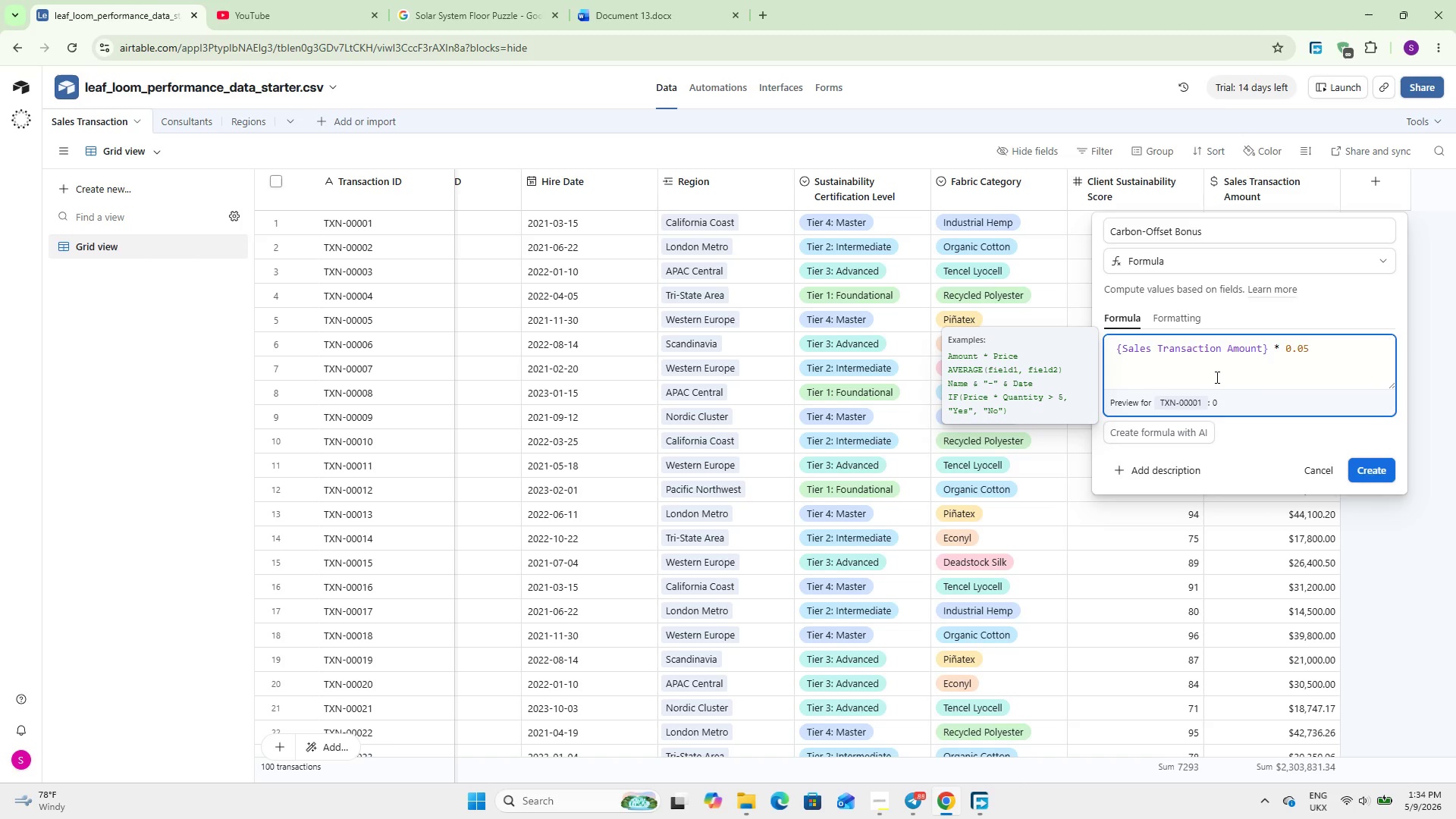 
wait(5.08)
 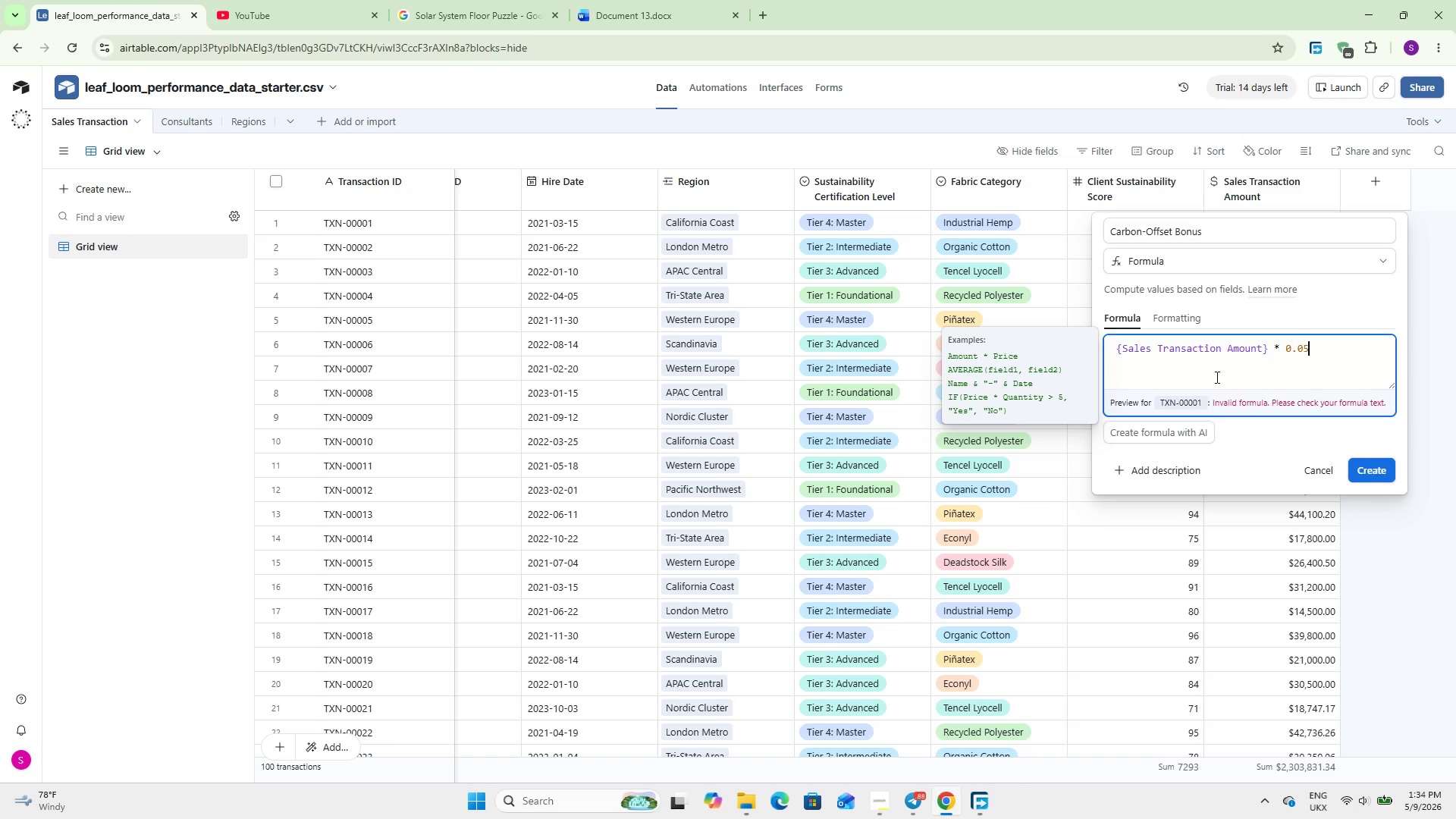 
type( * (cl)
 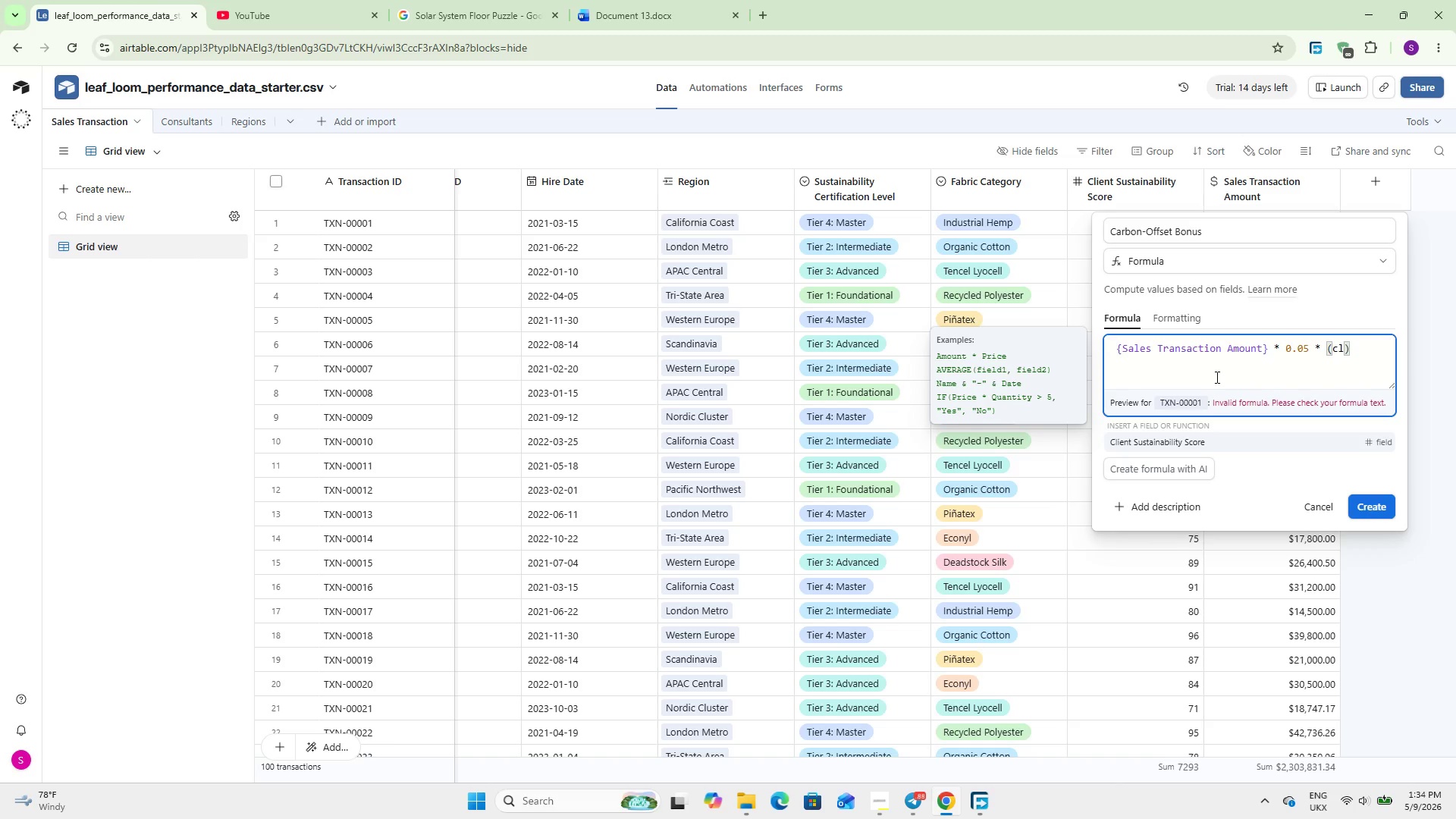 
key(Enter)
 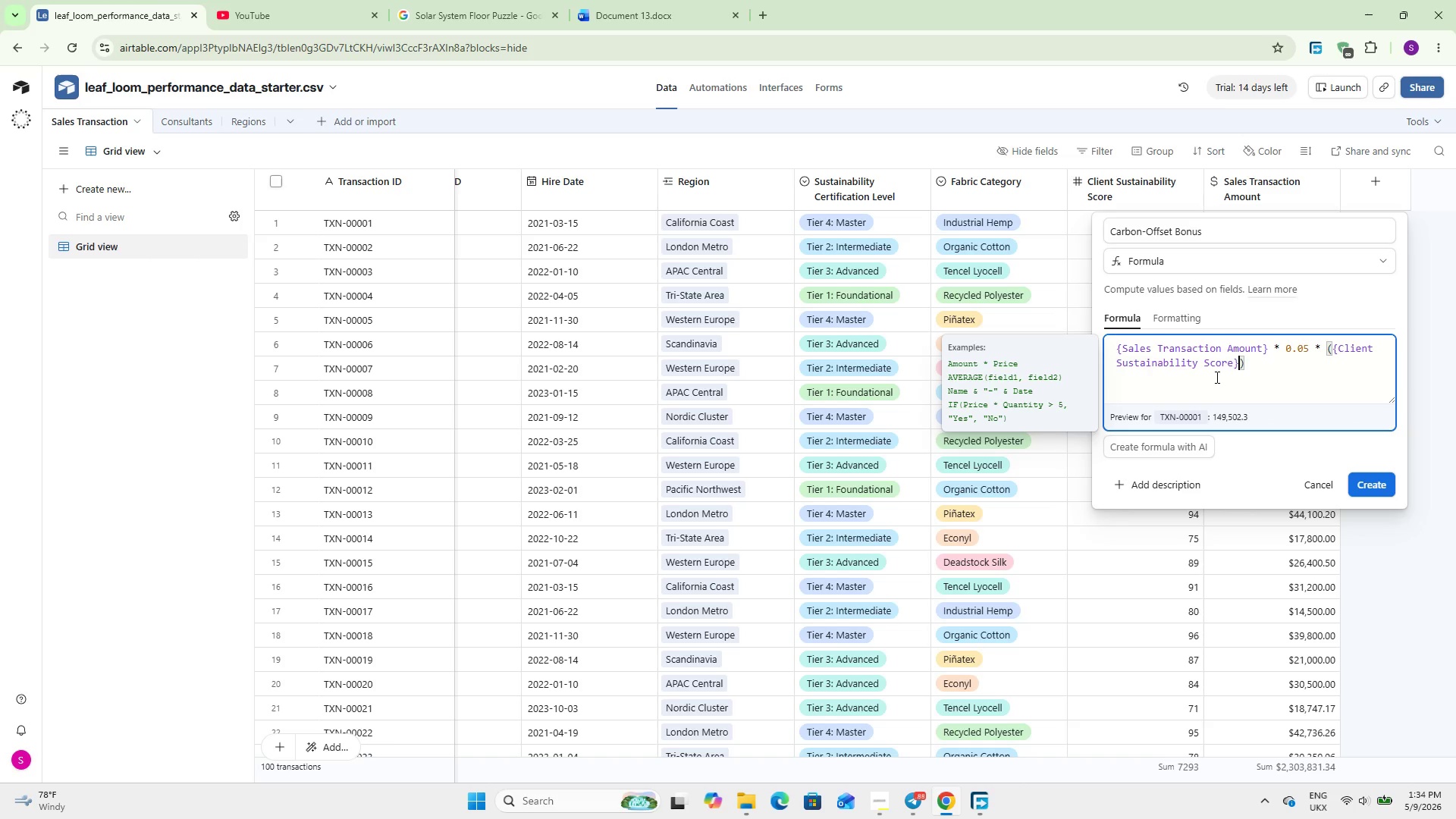 
type( / 100)
 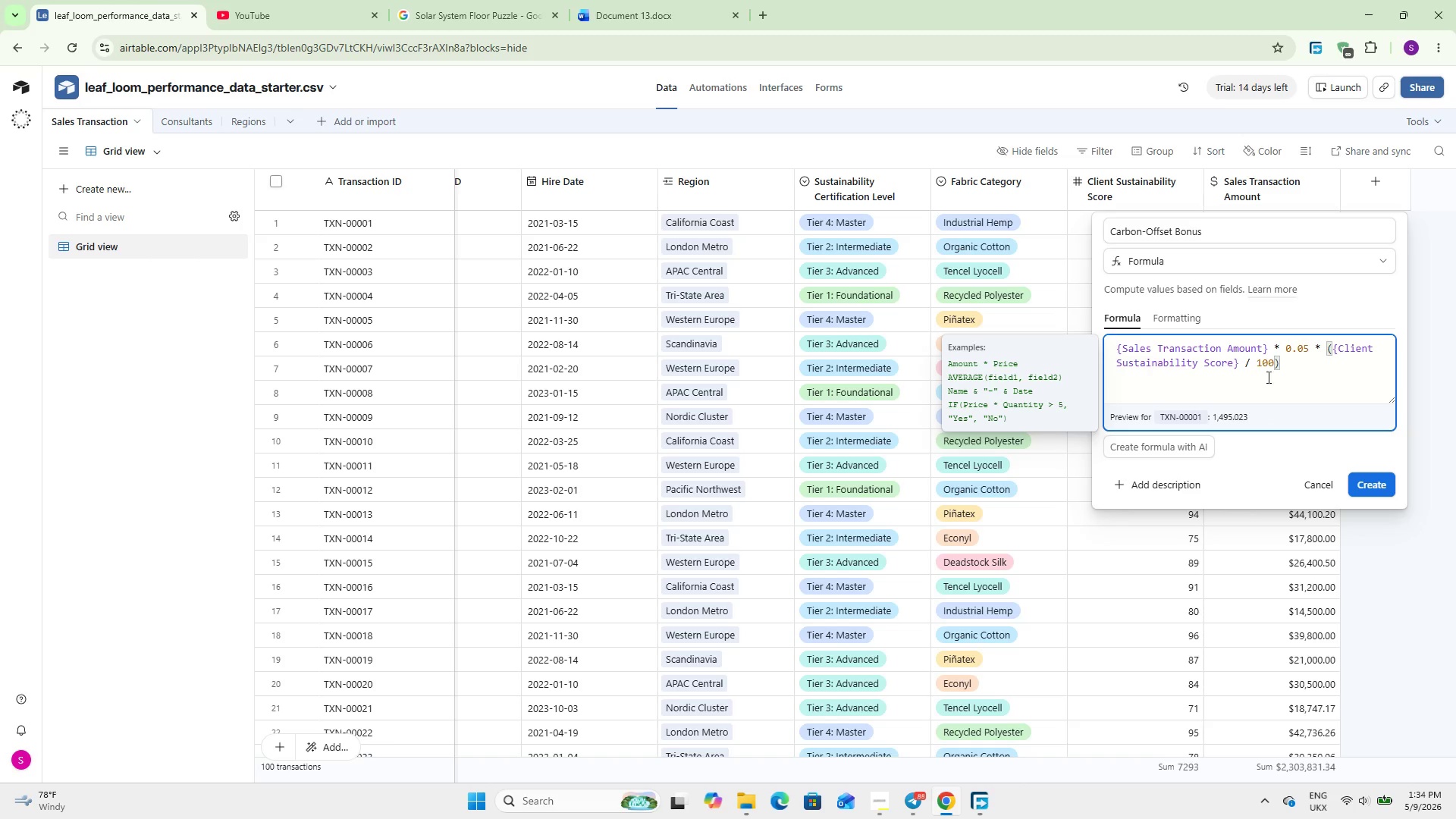 
left_click([1297, 359])
 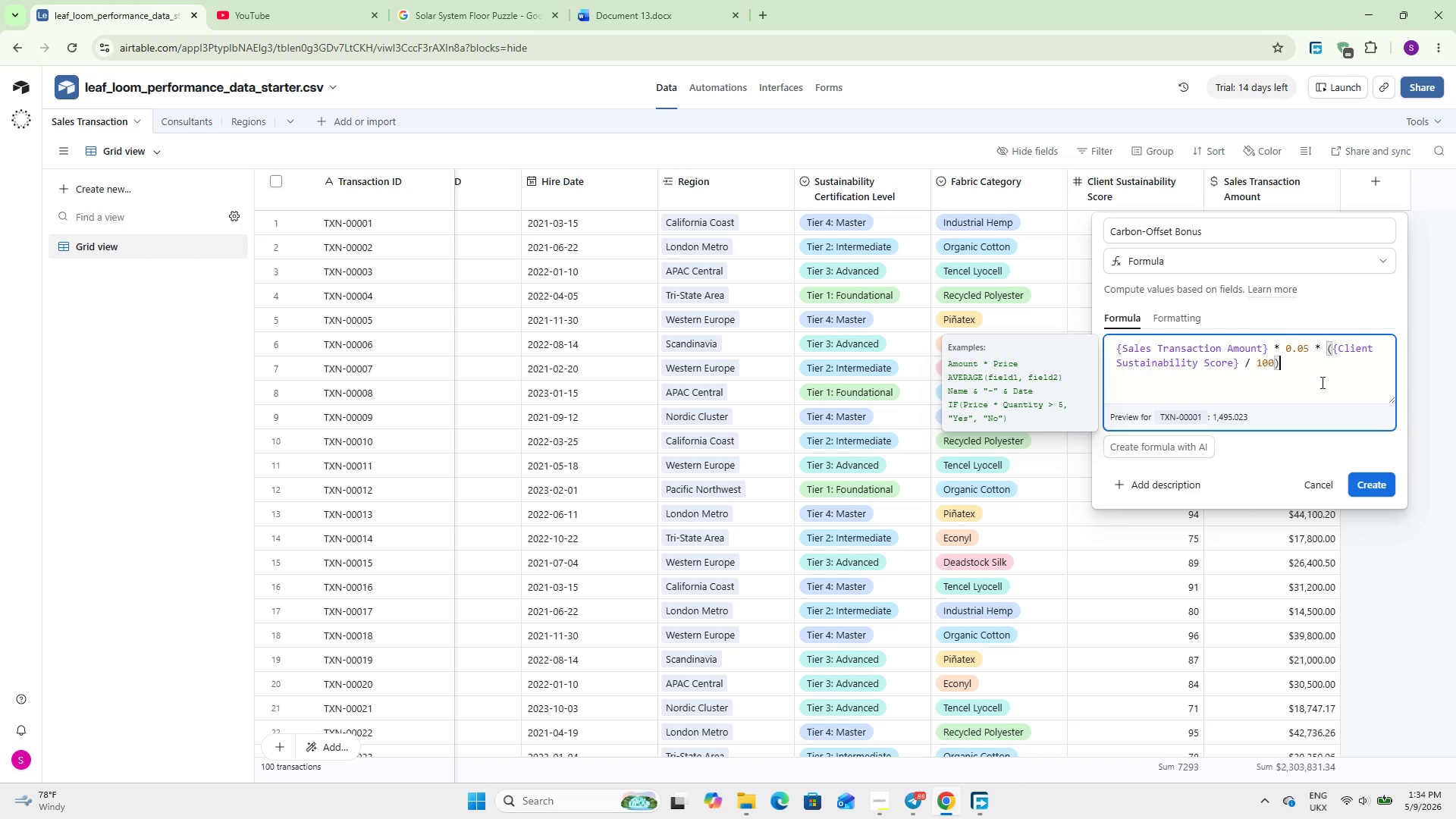 
left_click([1365, 481])
 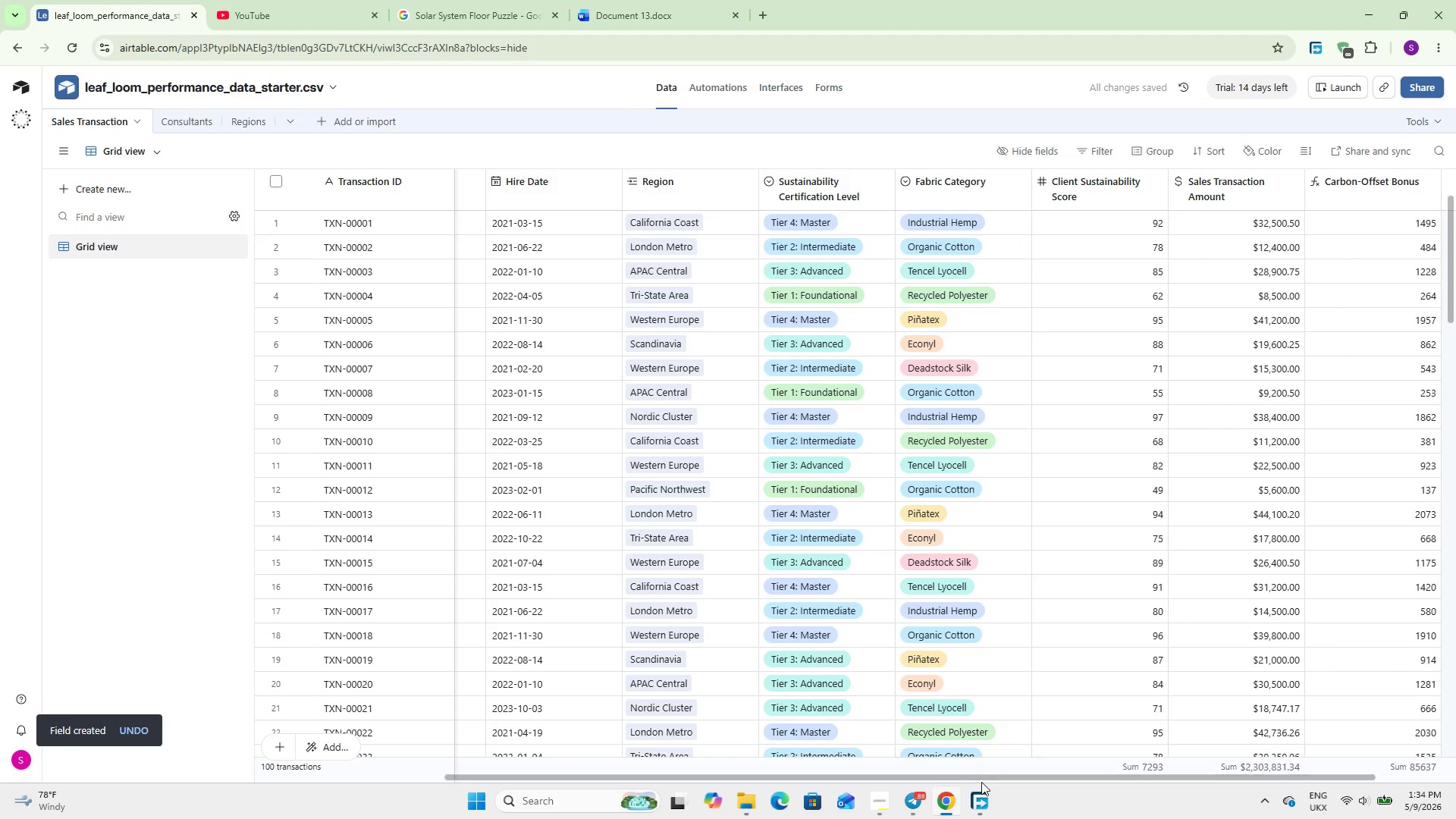 
left_click_drag(start_coordinate=[1006, 772], to_coordinate=[1228, 795])
 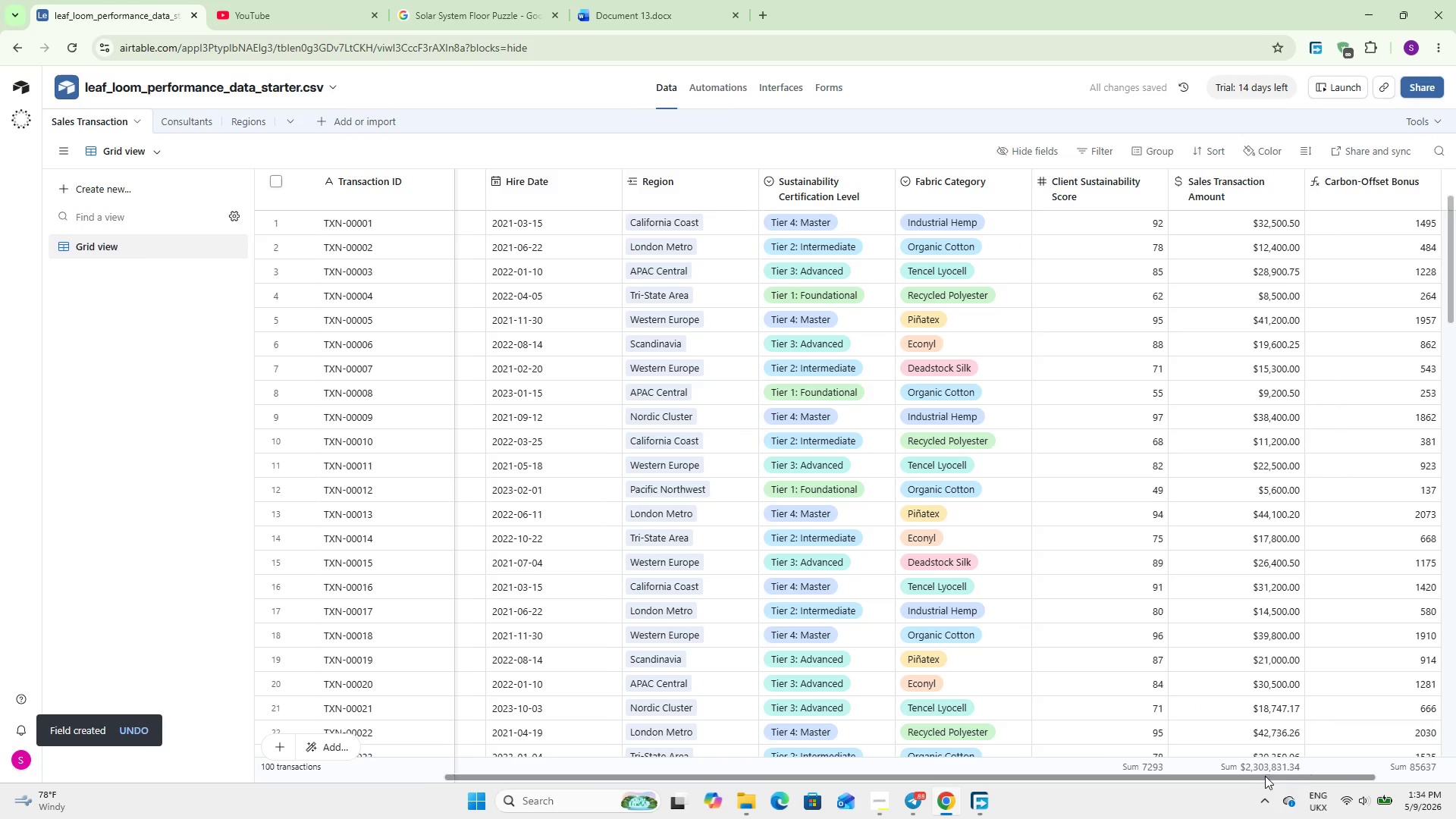 
left_click_drag(start_coordinate=[1265, 776], to_coordinate=[1430, 777])
 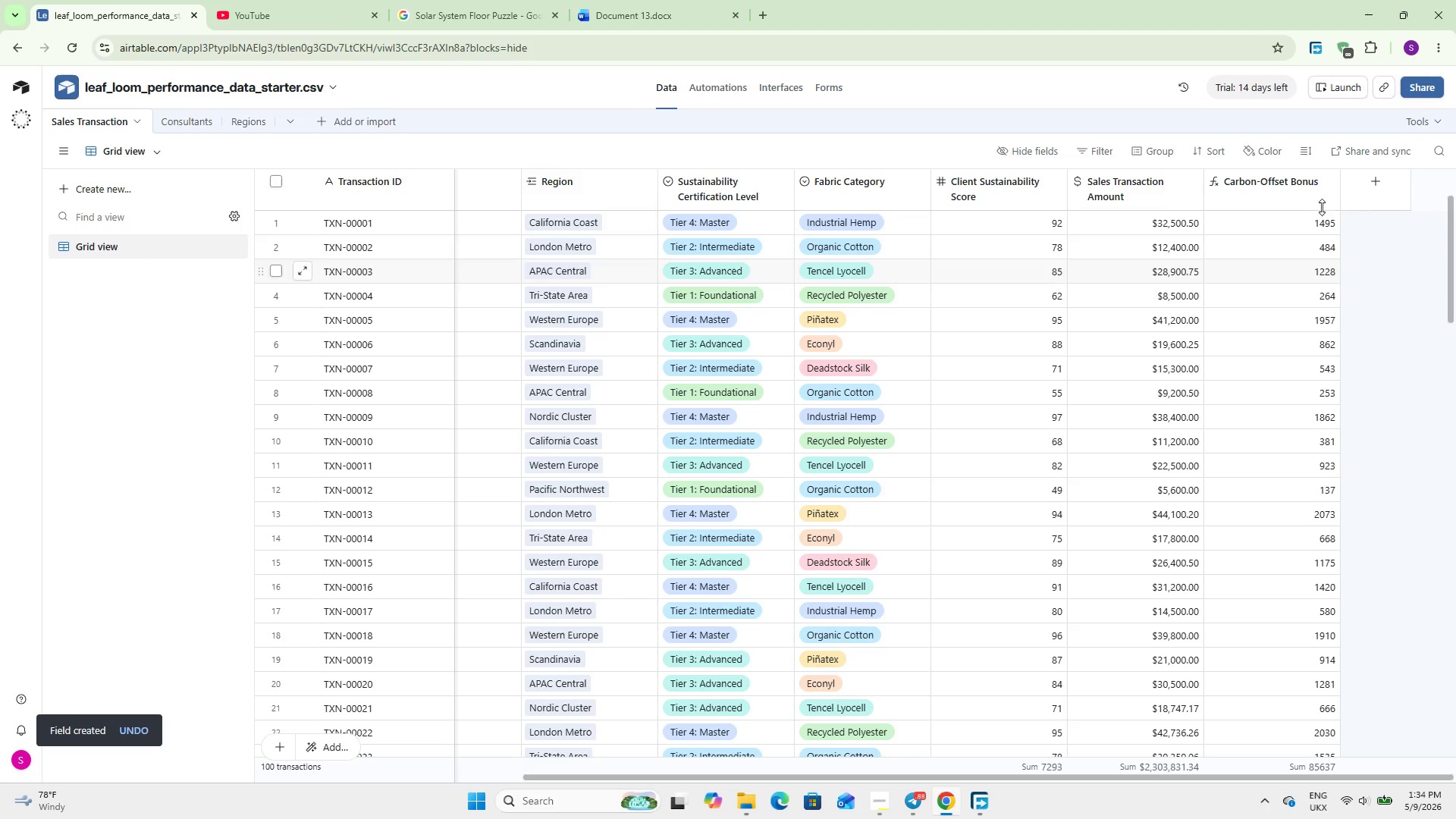 
double_click([1286, 179])
 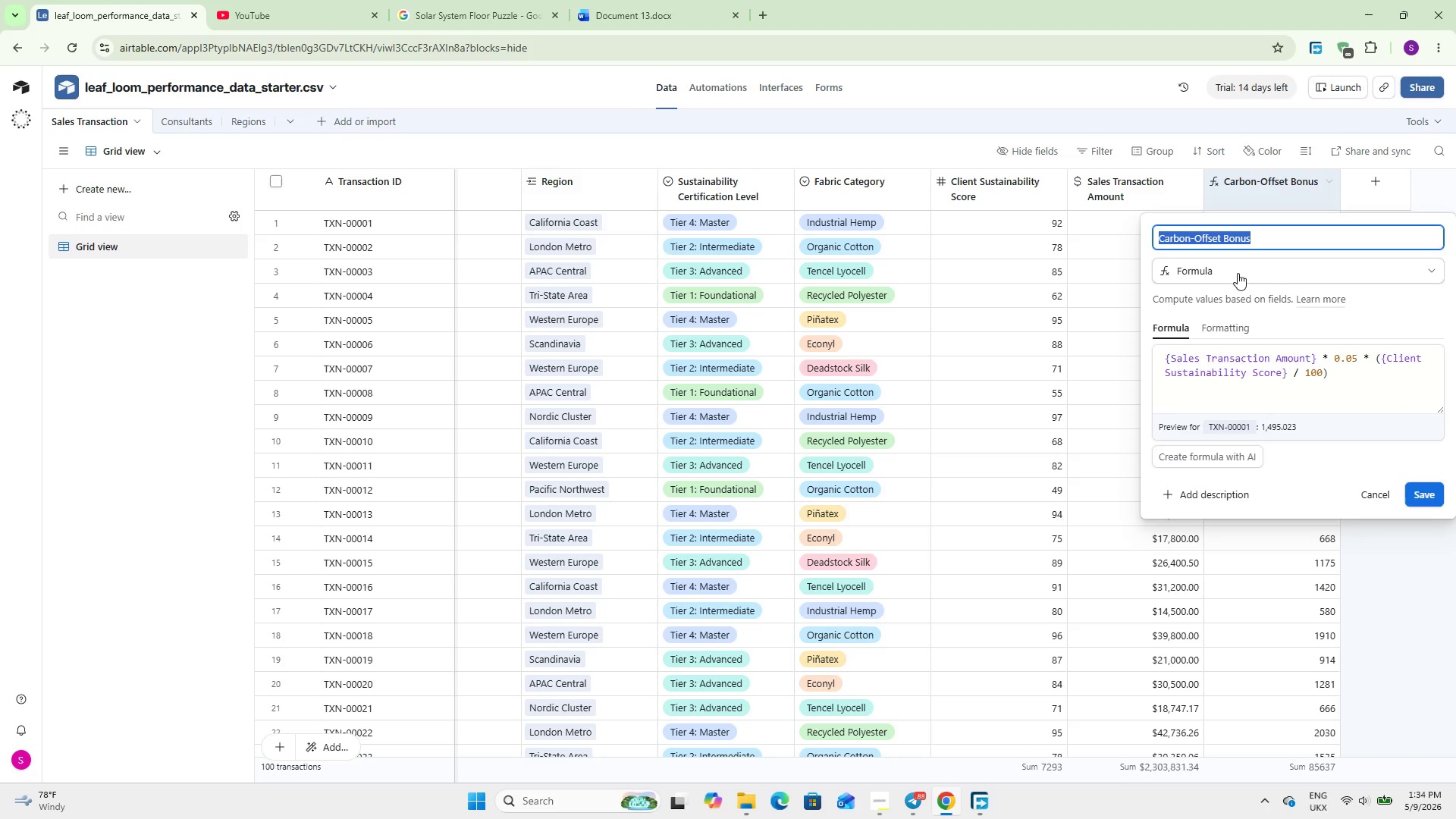 
left_click([1244, 333])
 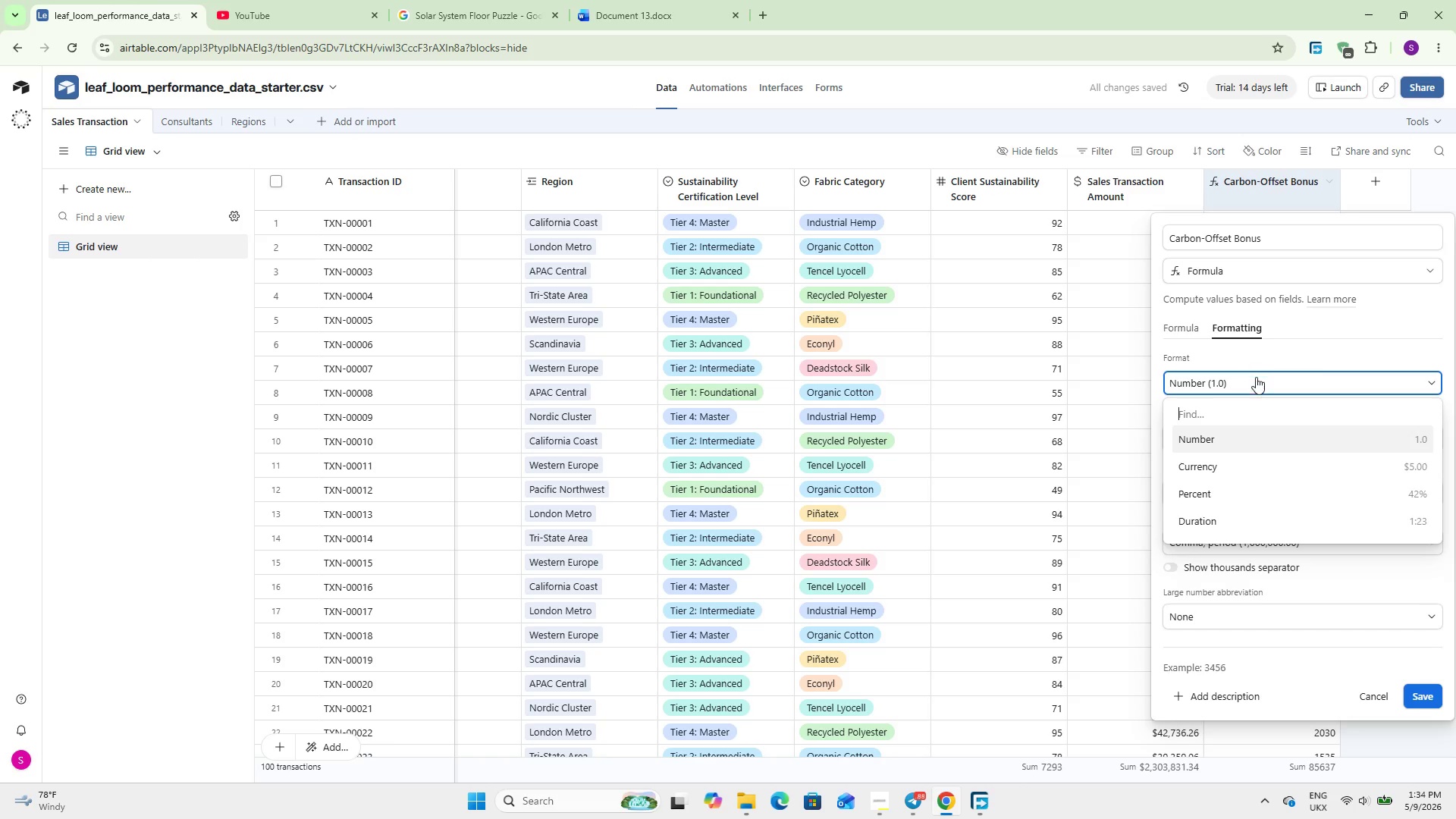 
triple_click([1257, 379])
 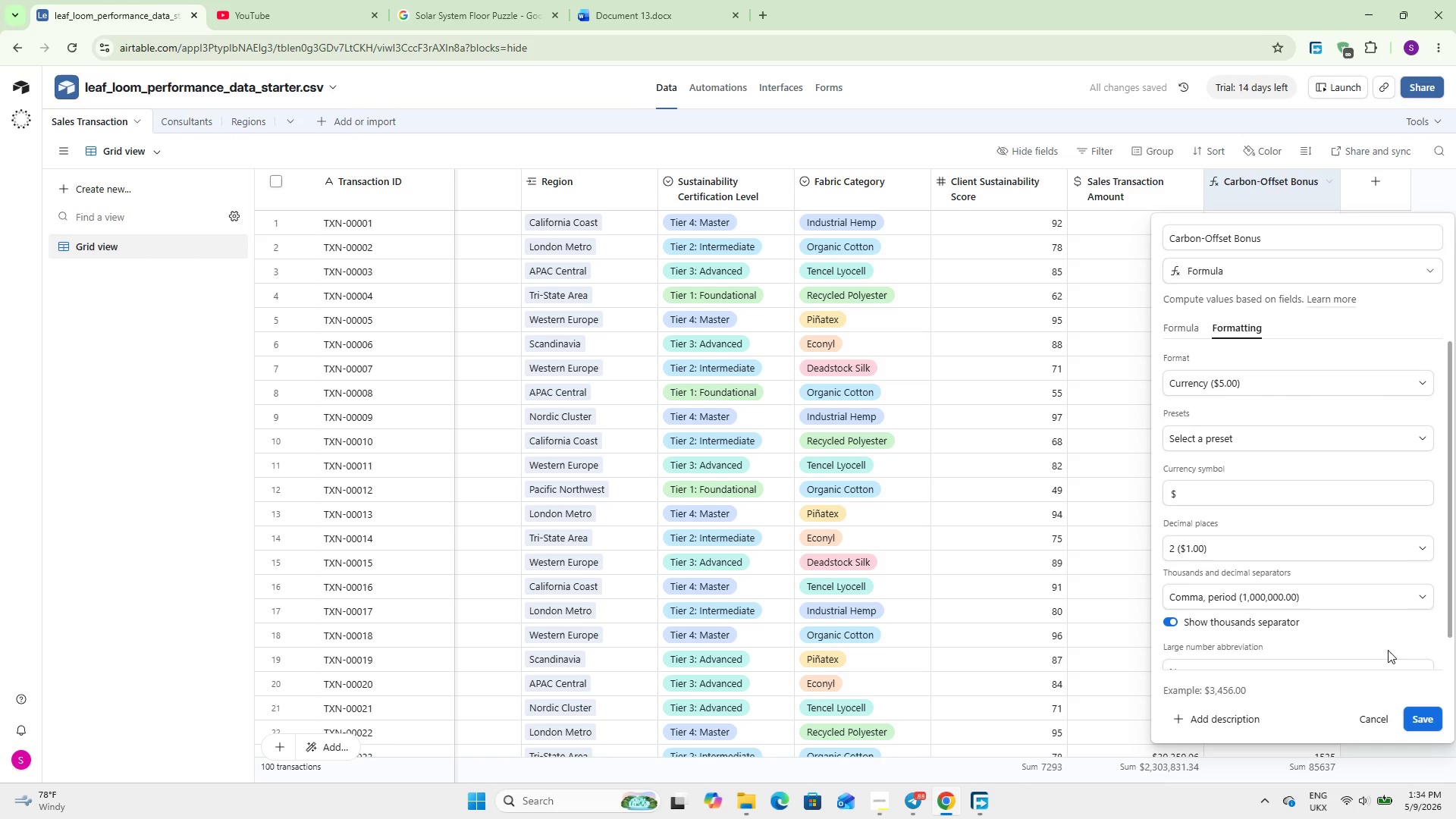 
left_click([1435, 719])
 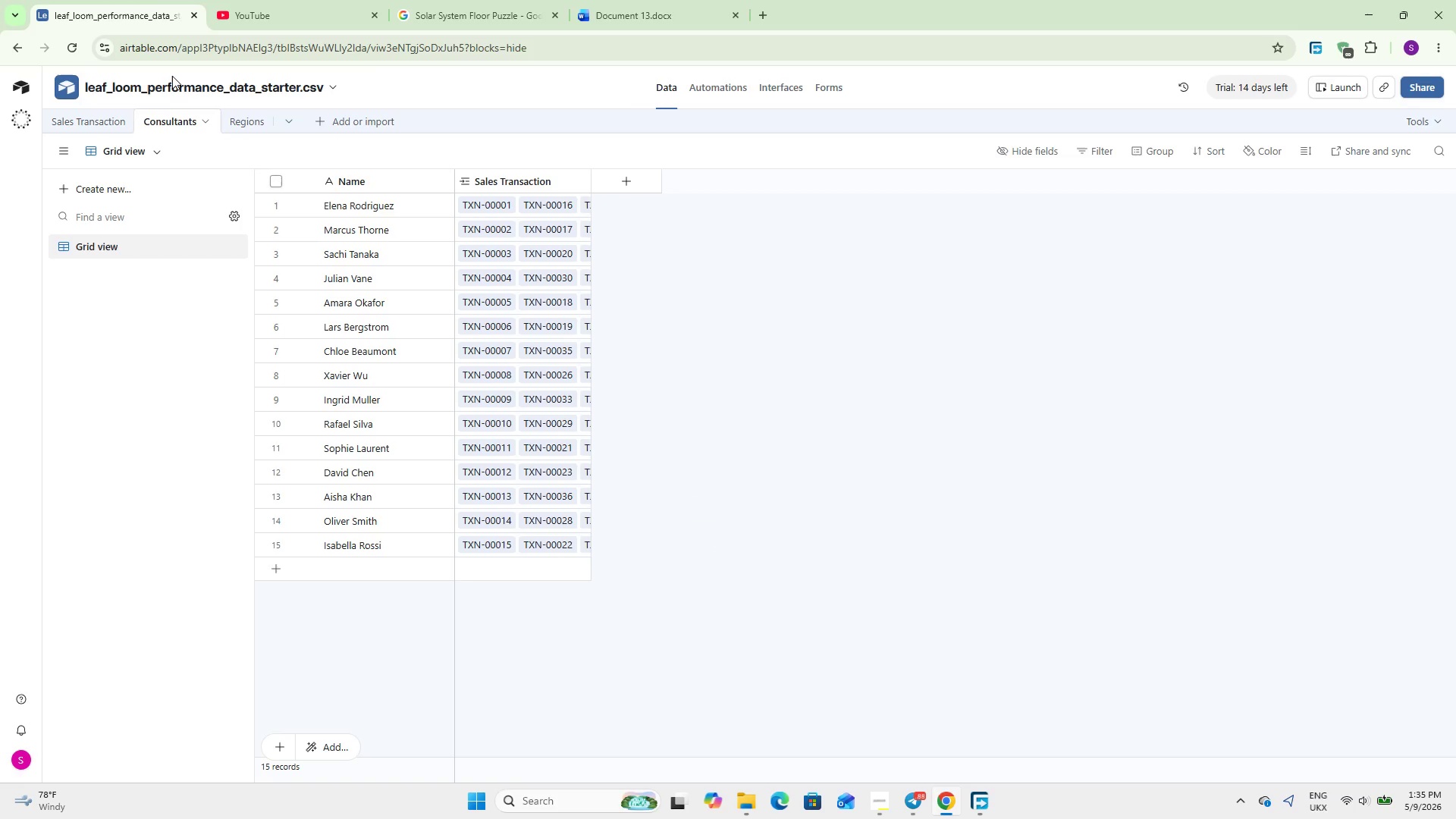 
wait(43.39)
 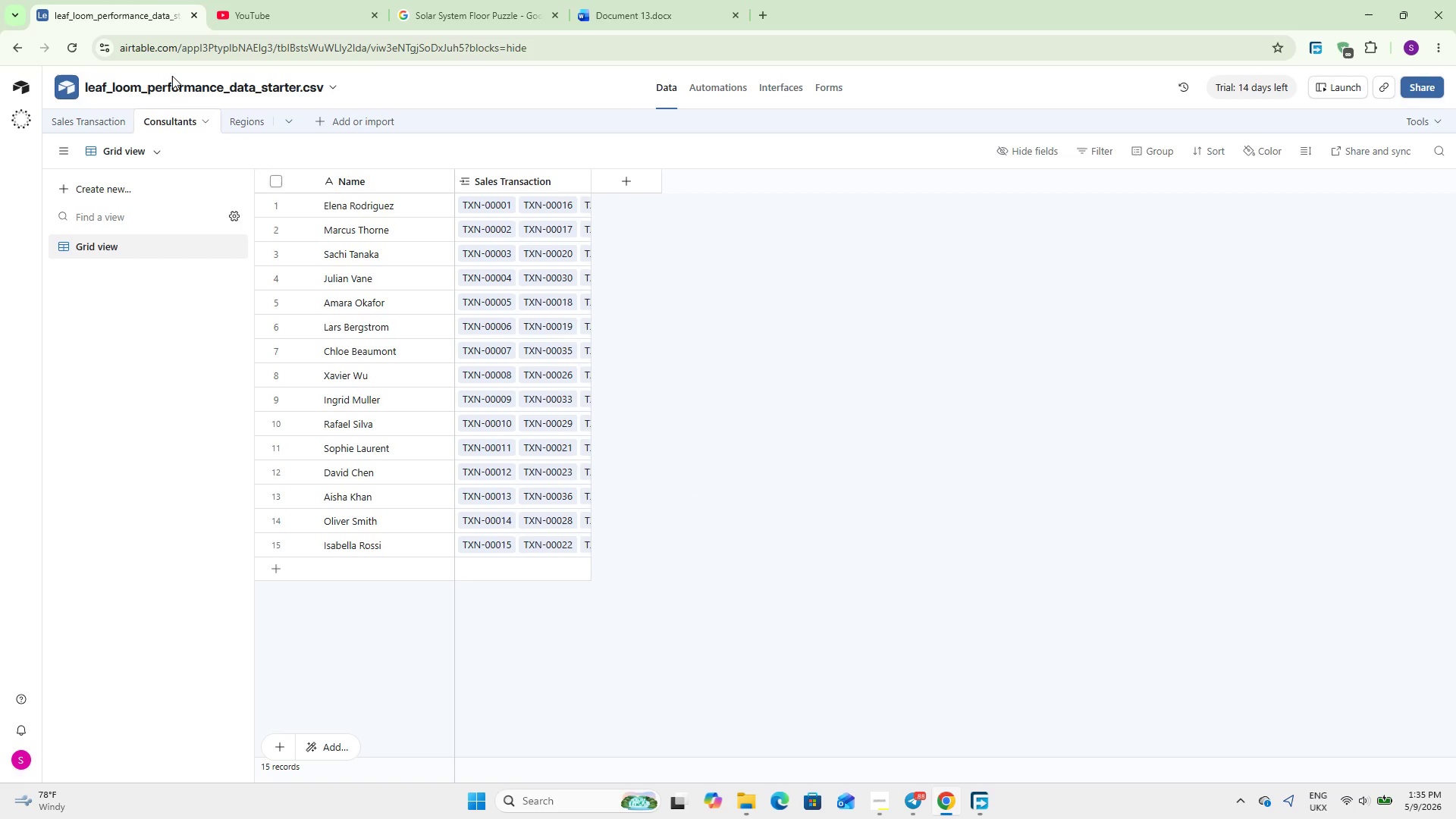 
left_click([645, 177])
 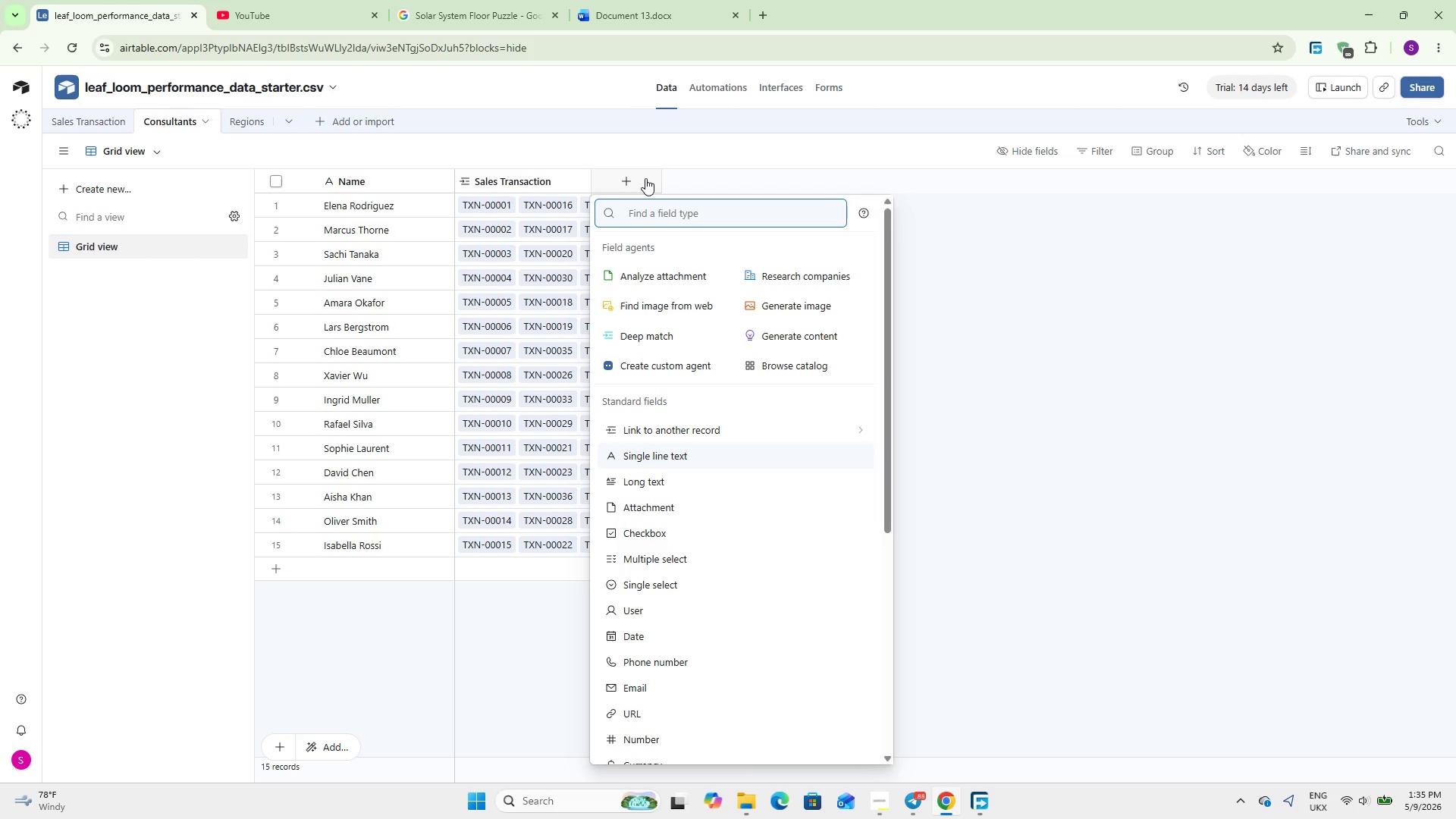 
type(roll)
 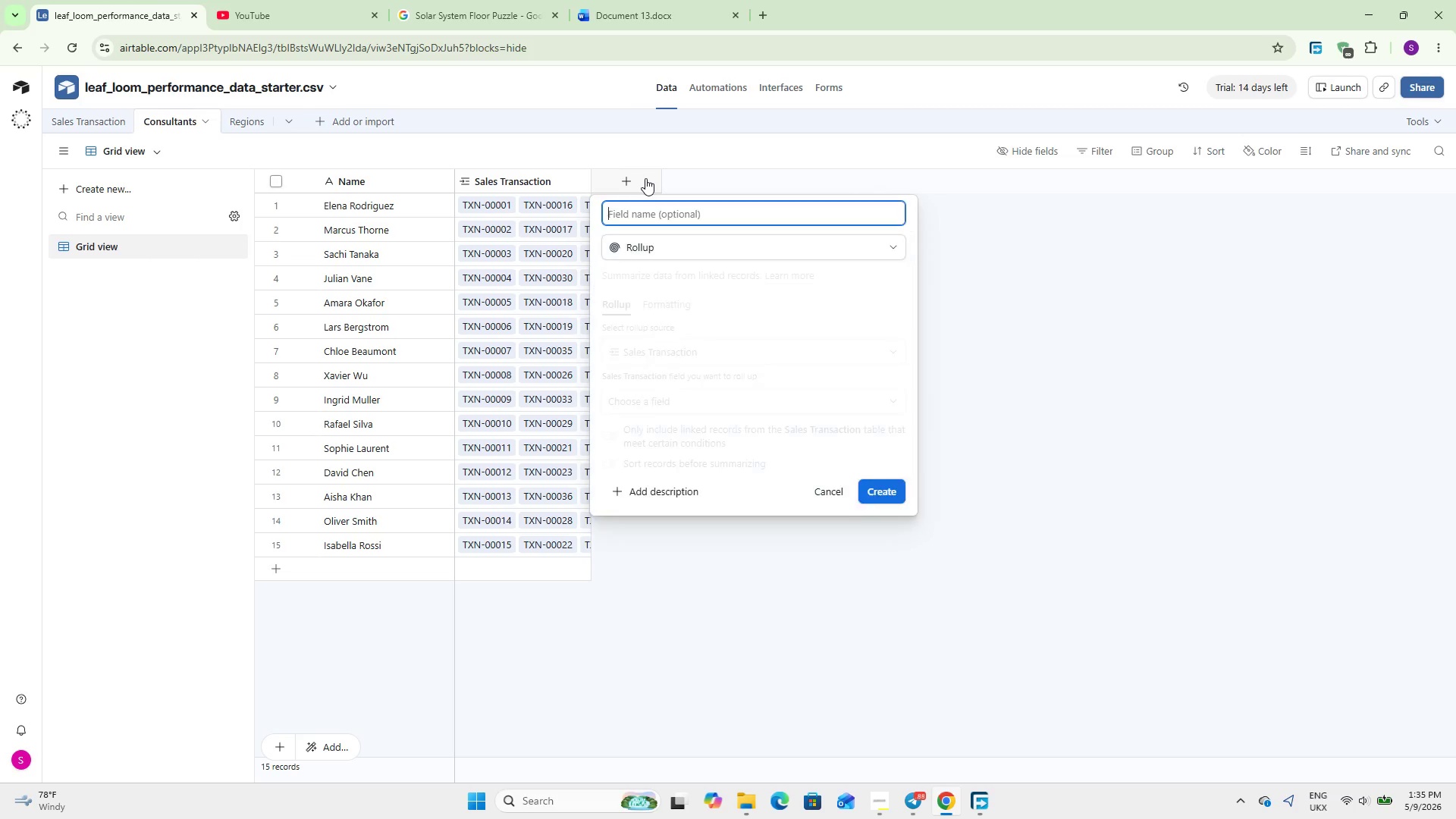 
key(Enter)
 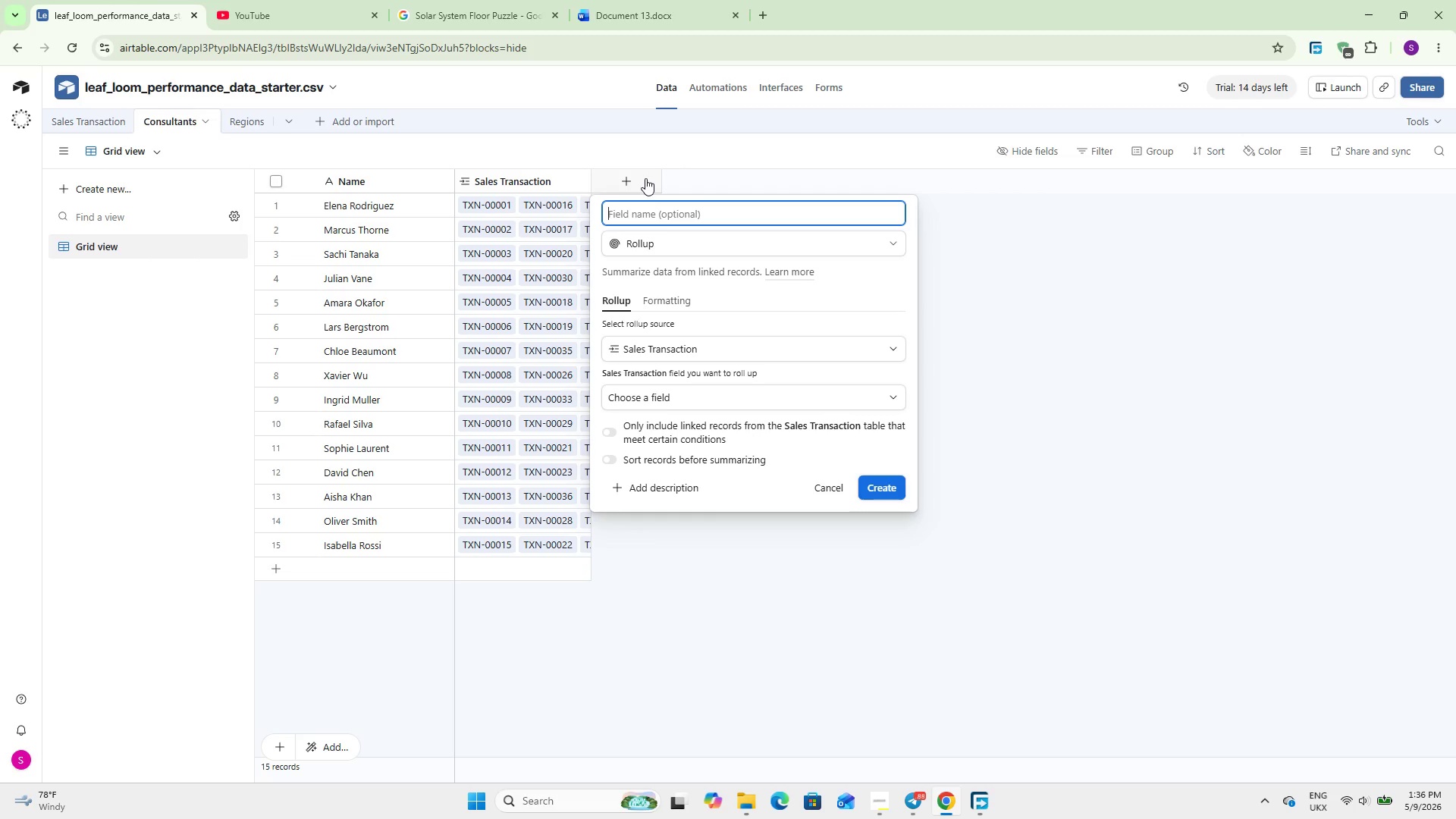 
wait(45.8)
 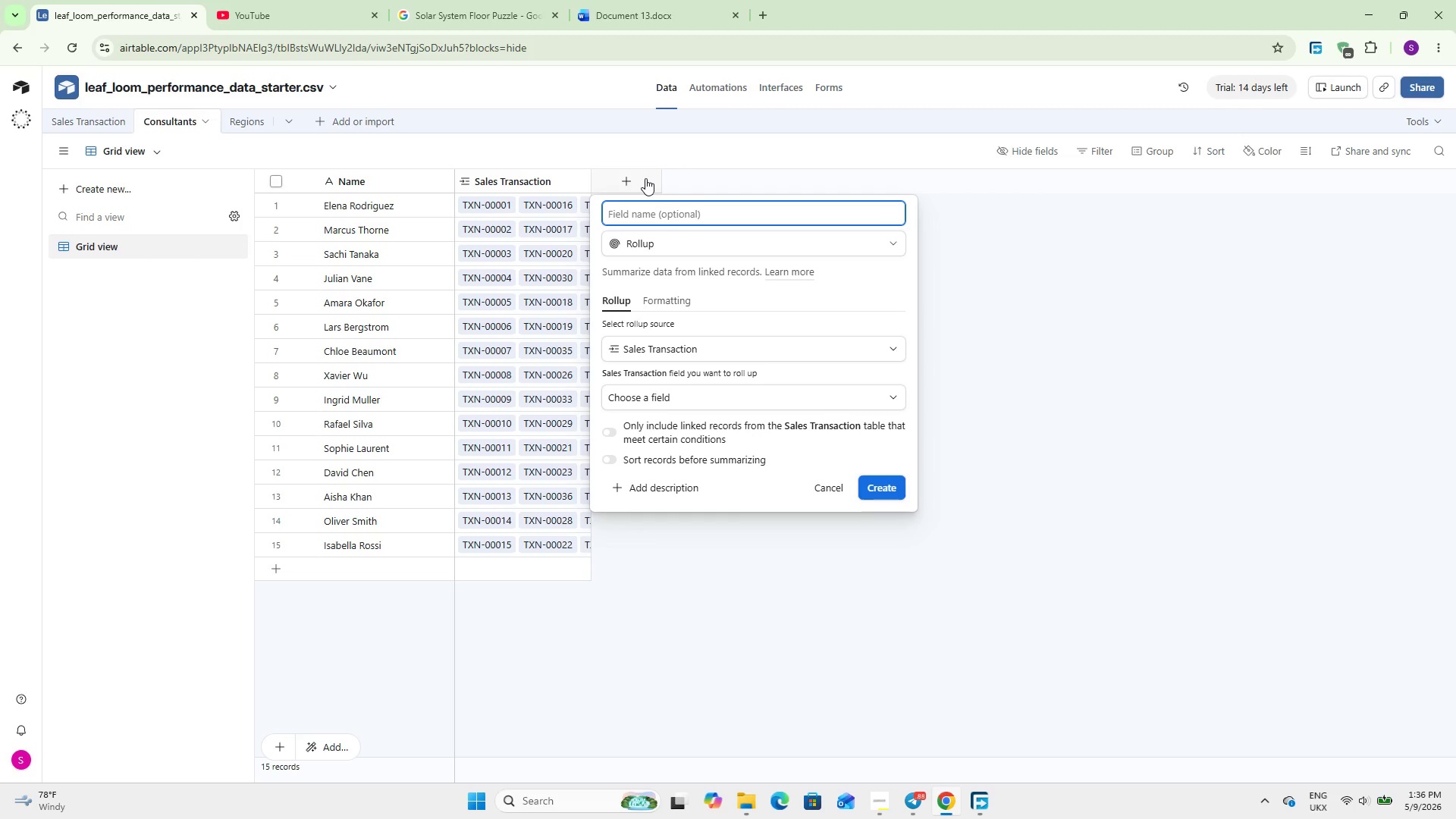 
type(Total Sales)
 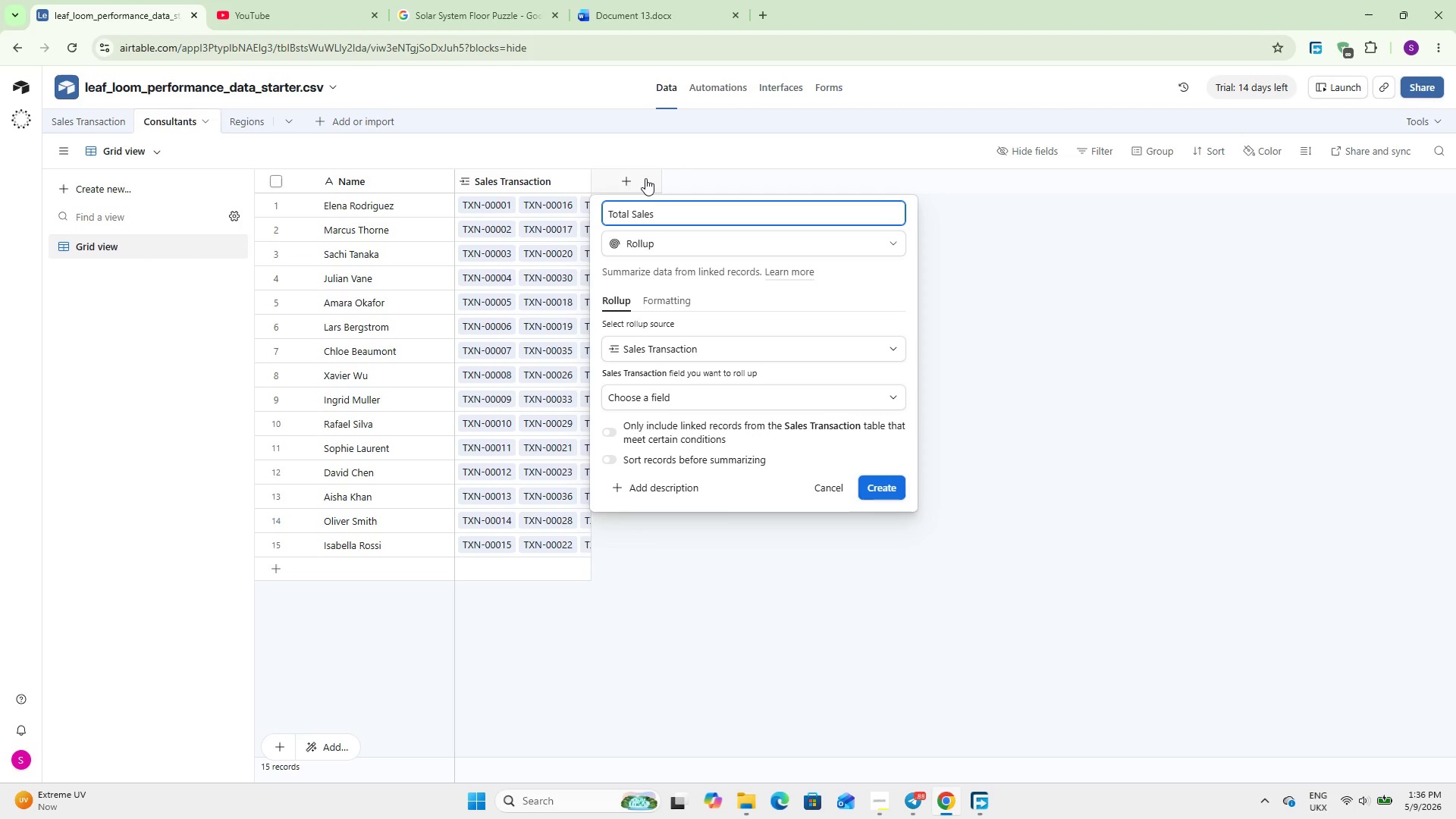 
wait(5.38)
 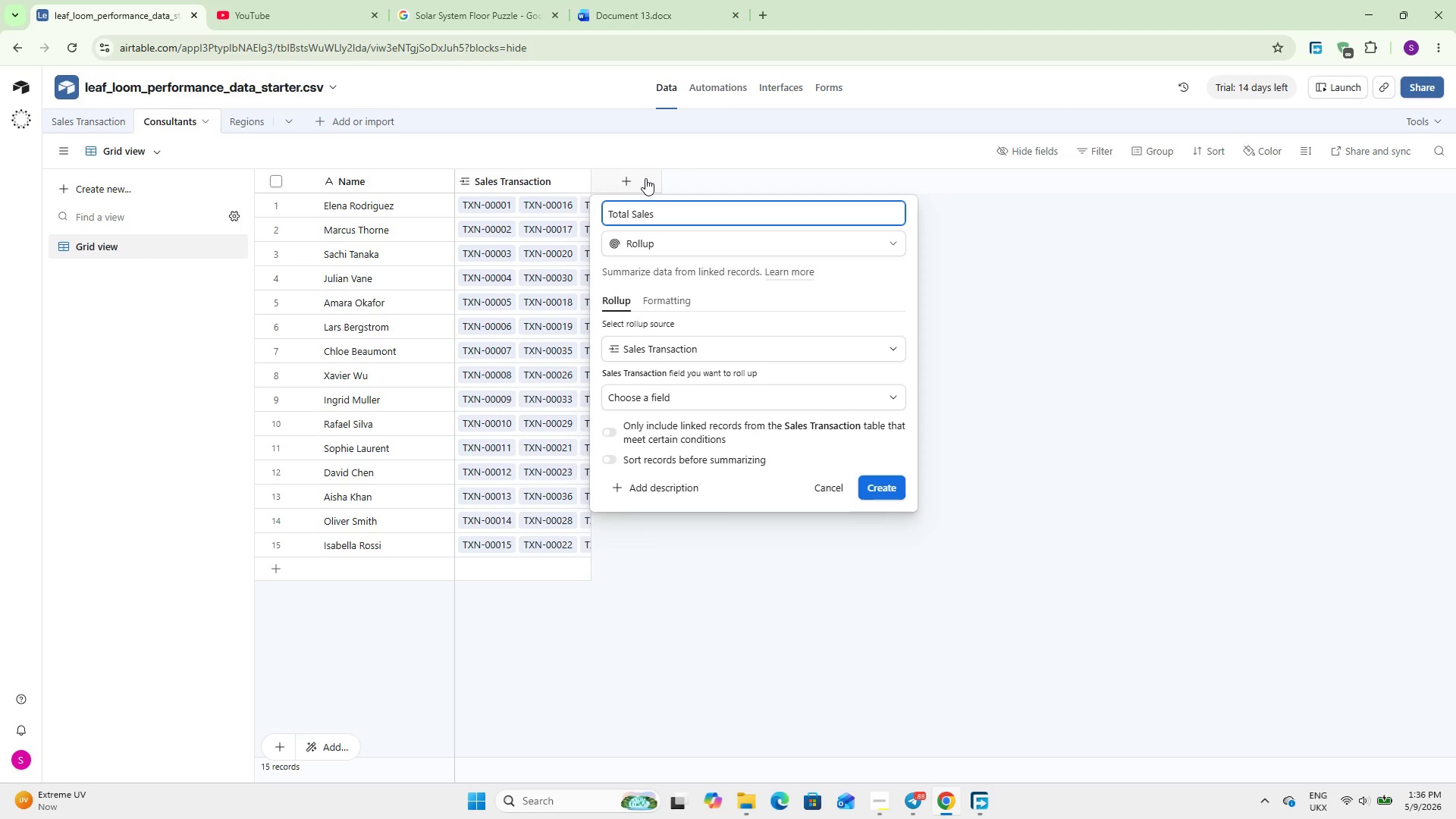 
left_click([692, 393])
 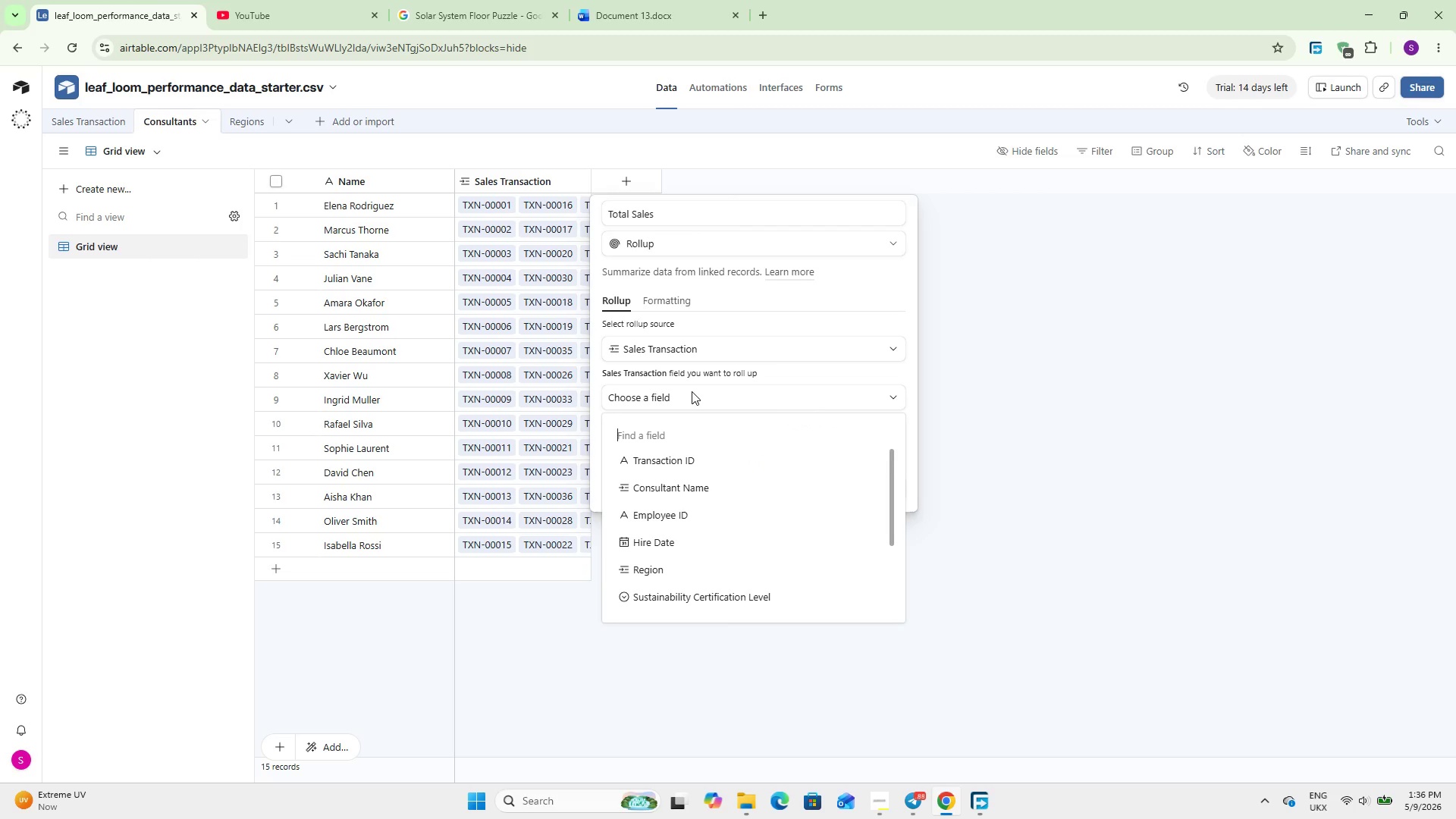 
wait(7.91)
 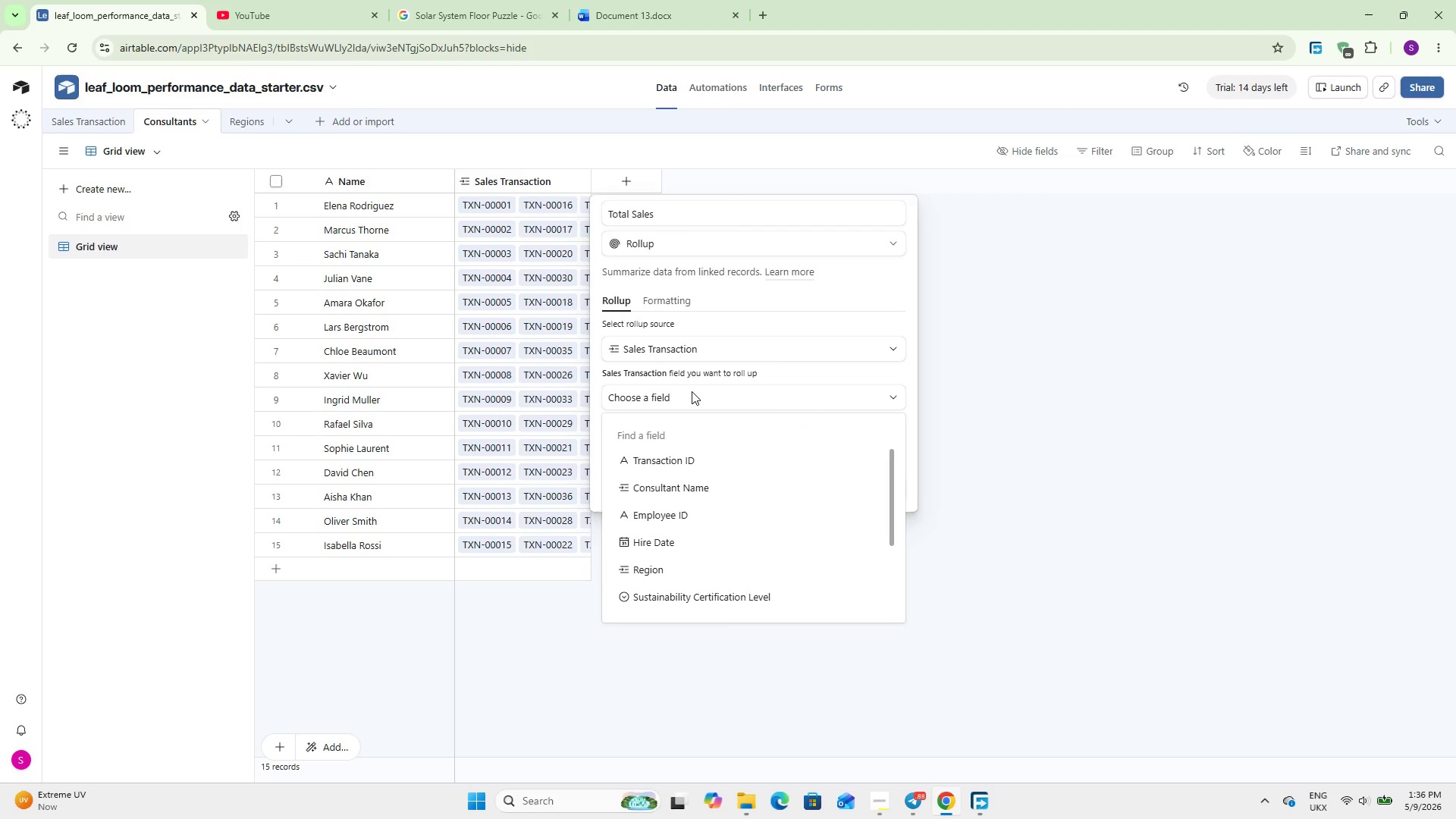 
type(Sal)
 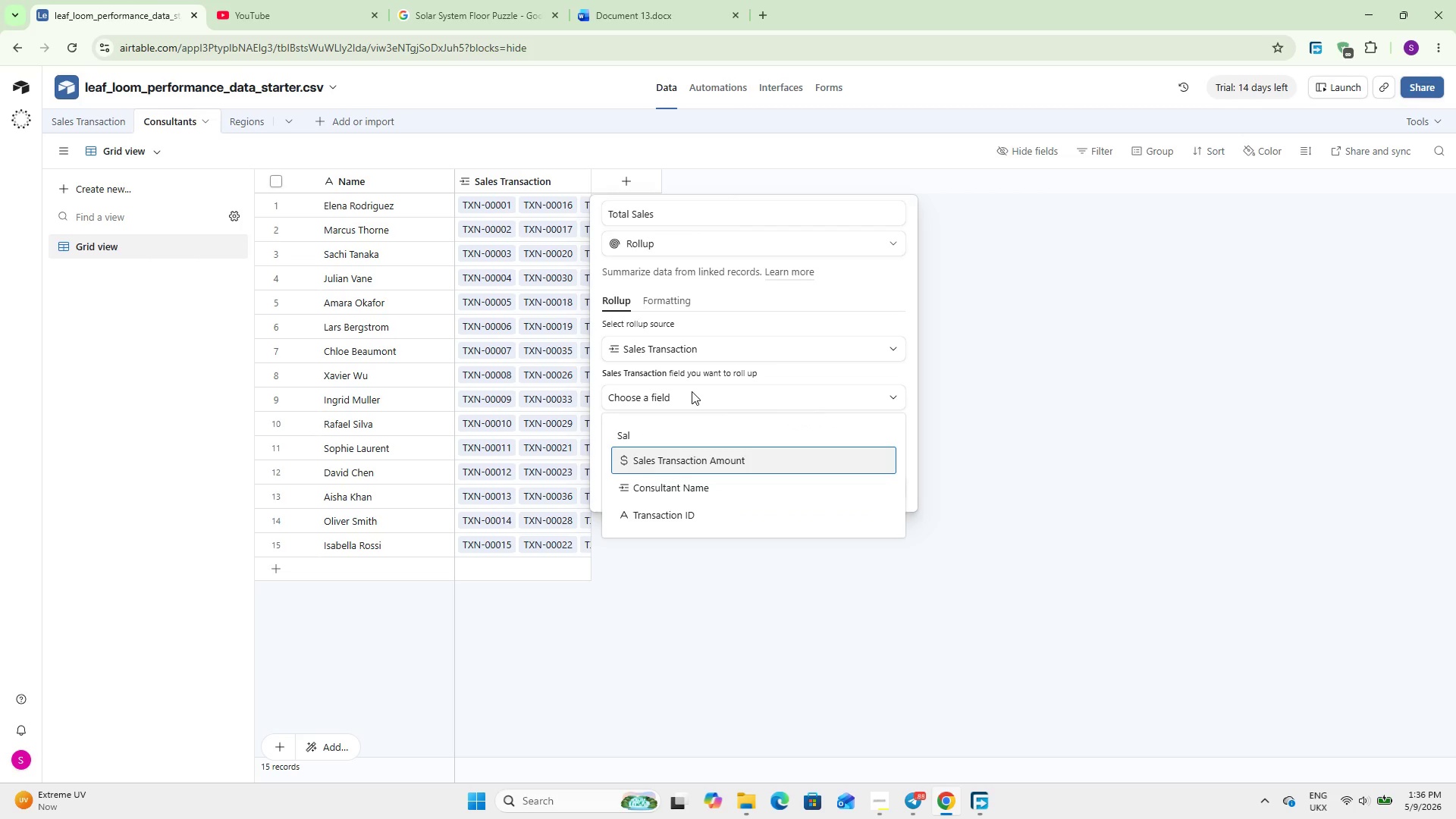 
key(Enter)
 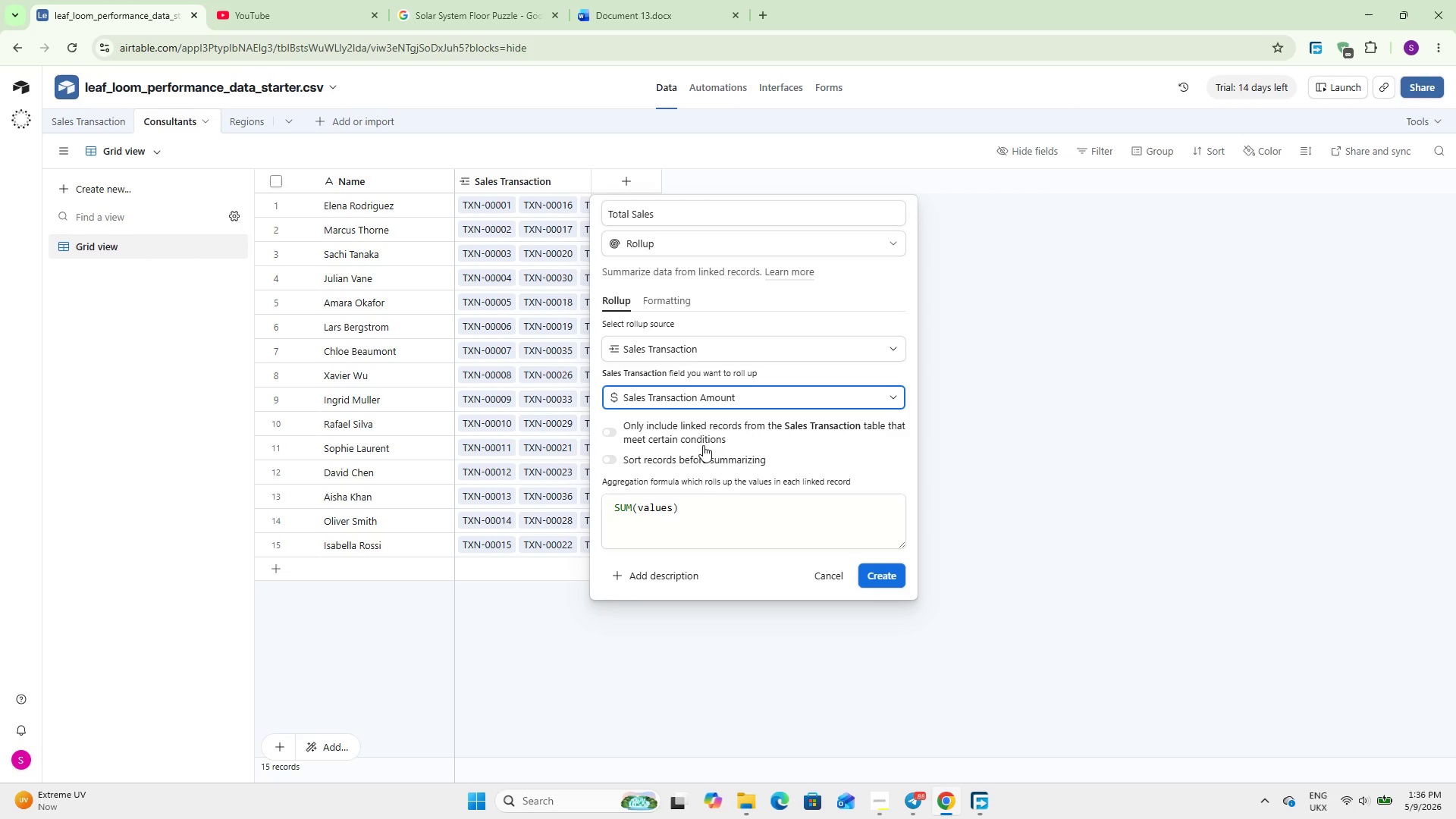 
left_click([699, 511])
 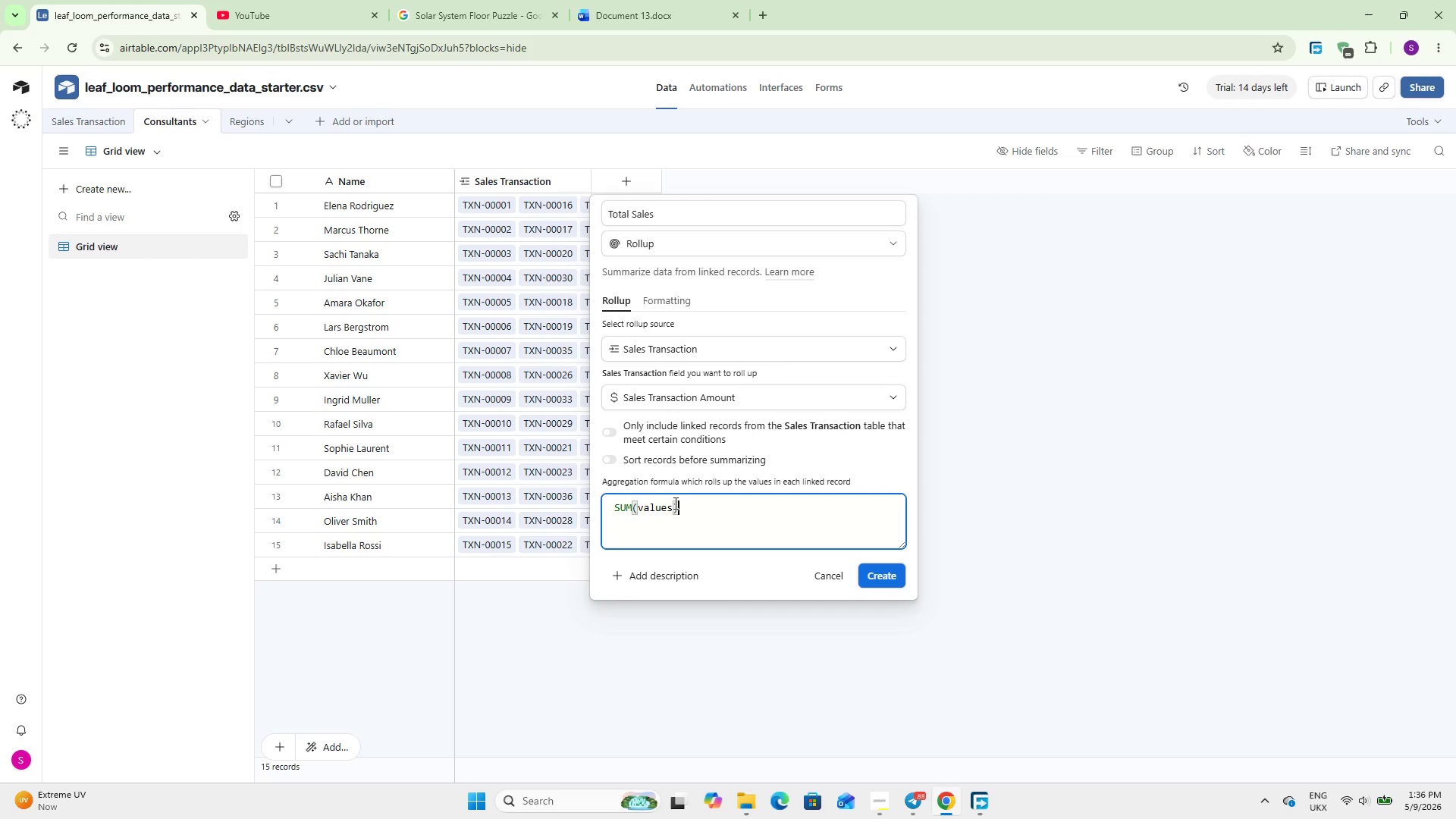 
wait(12.17)
 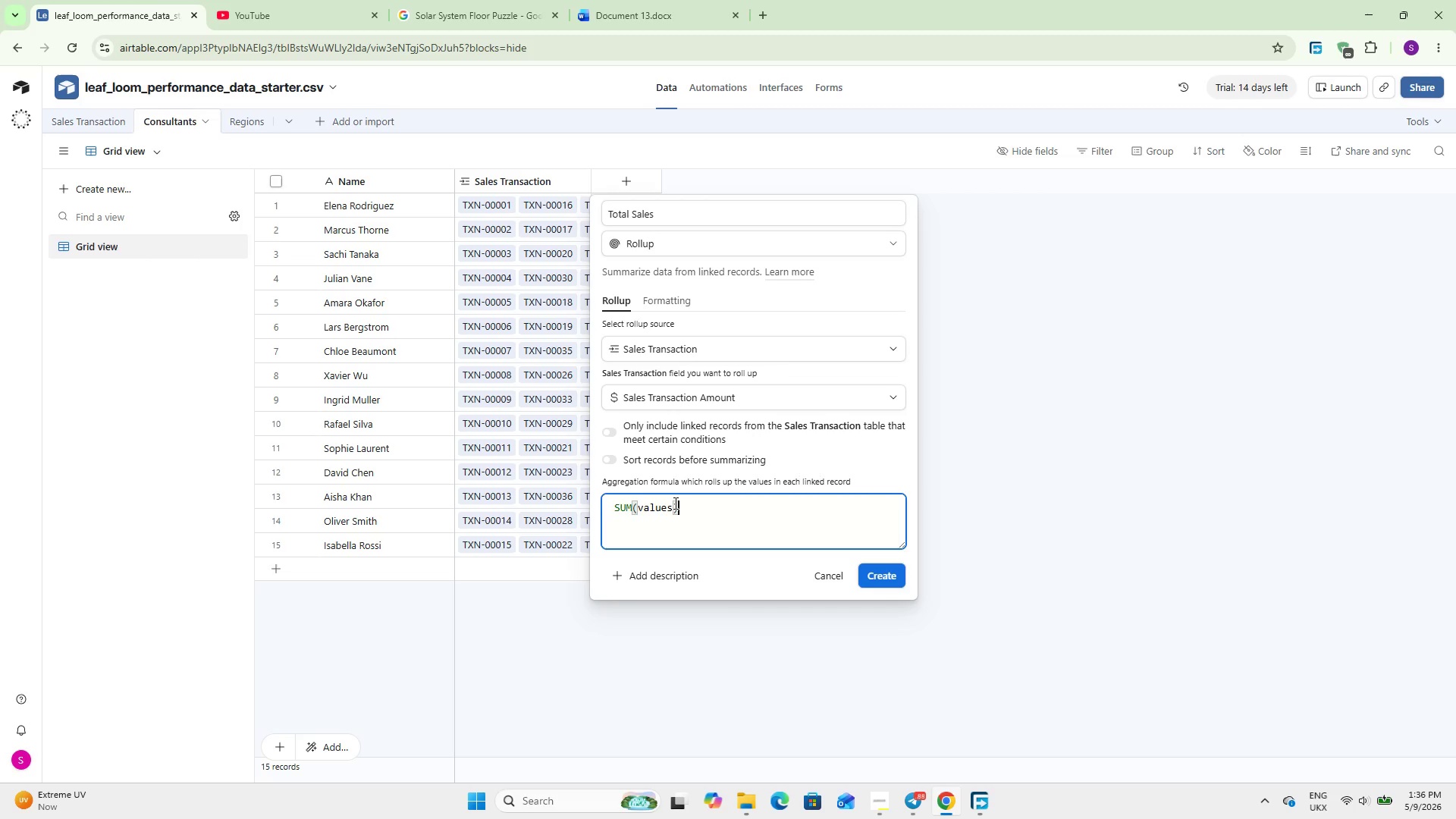 
left_click([902, 577])
 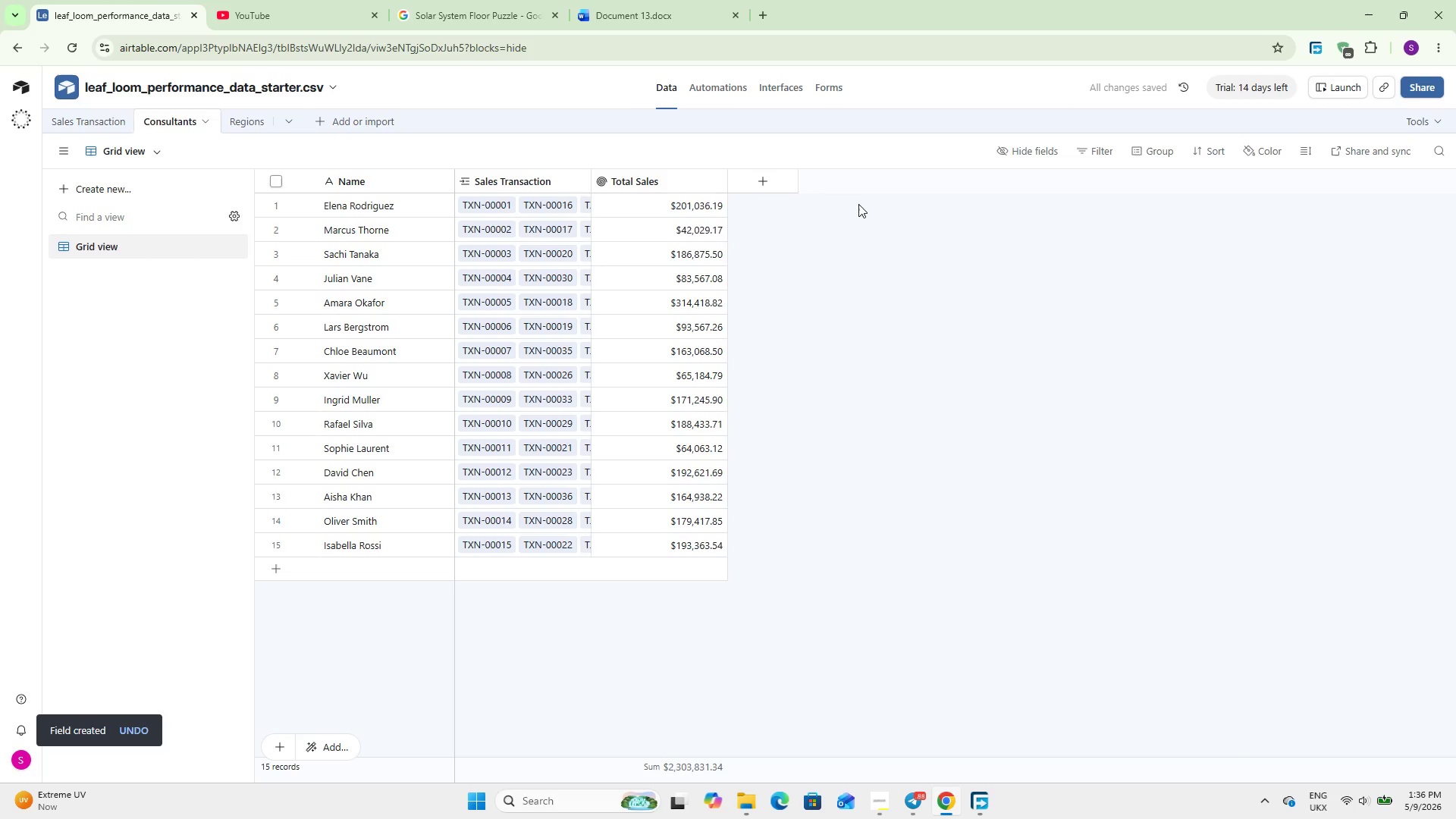 
left_click([772, 177])
 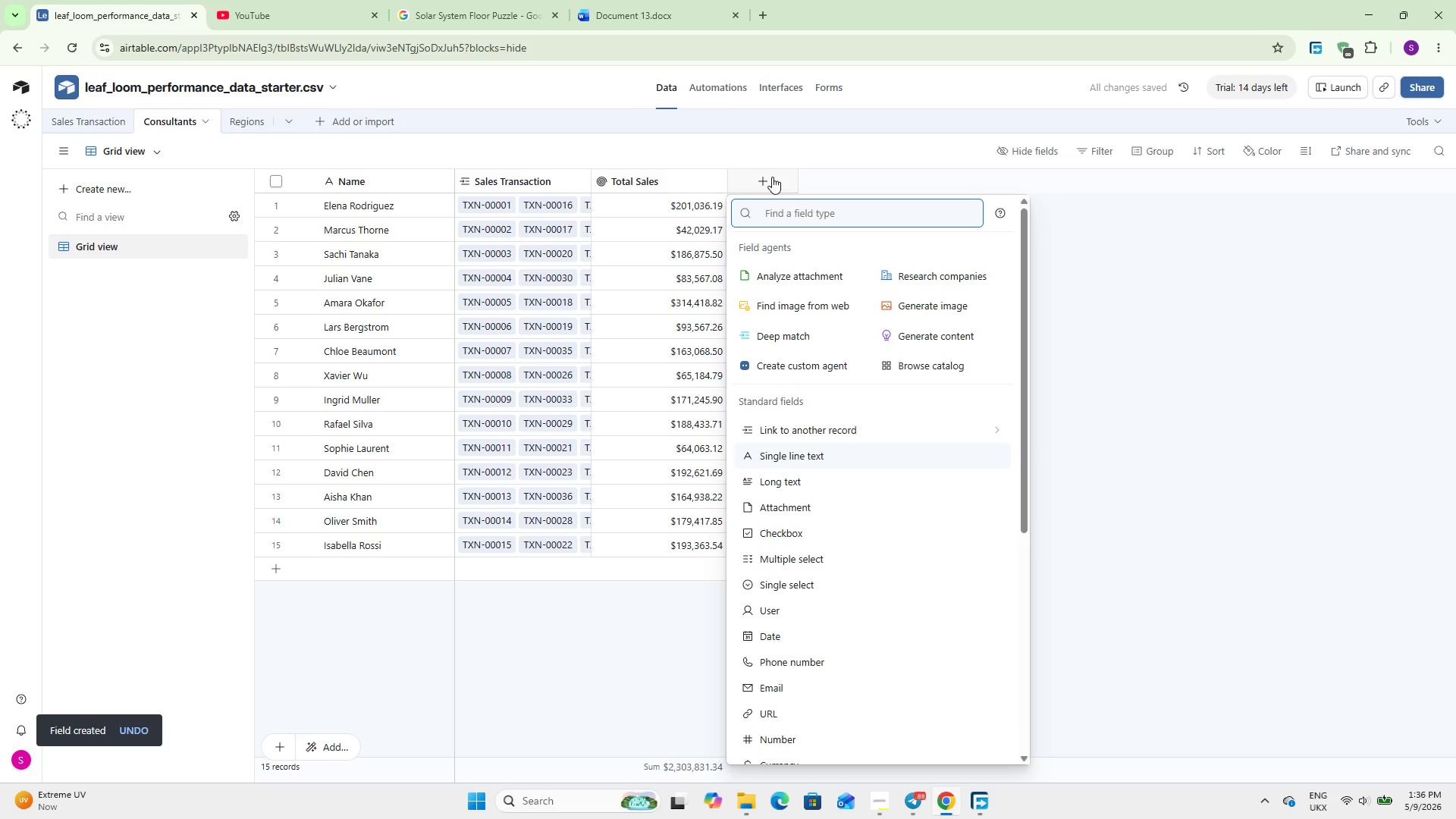 
type(roll)
 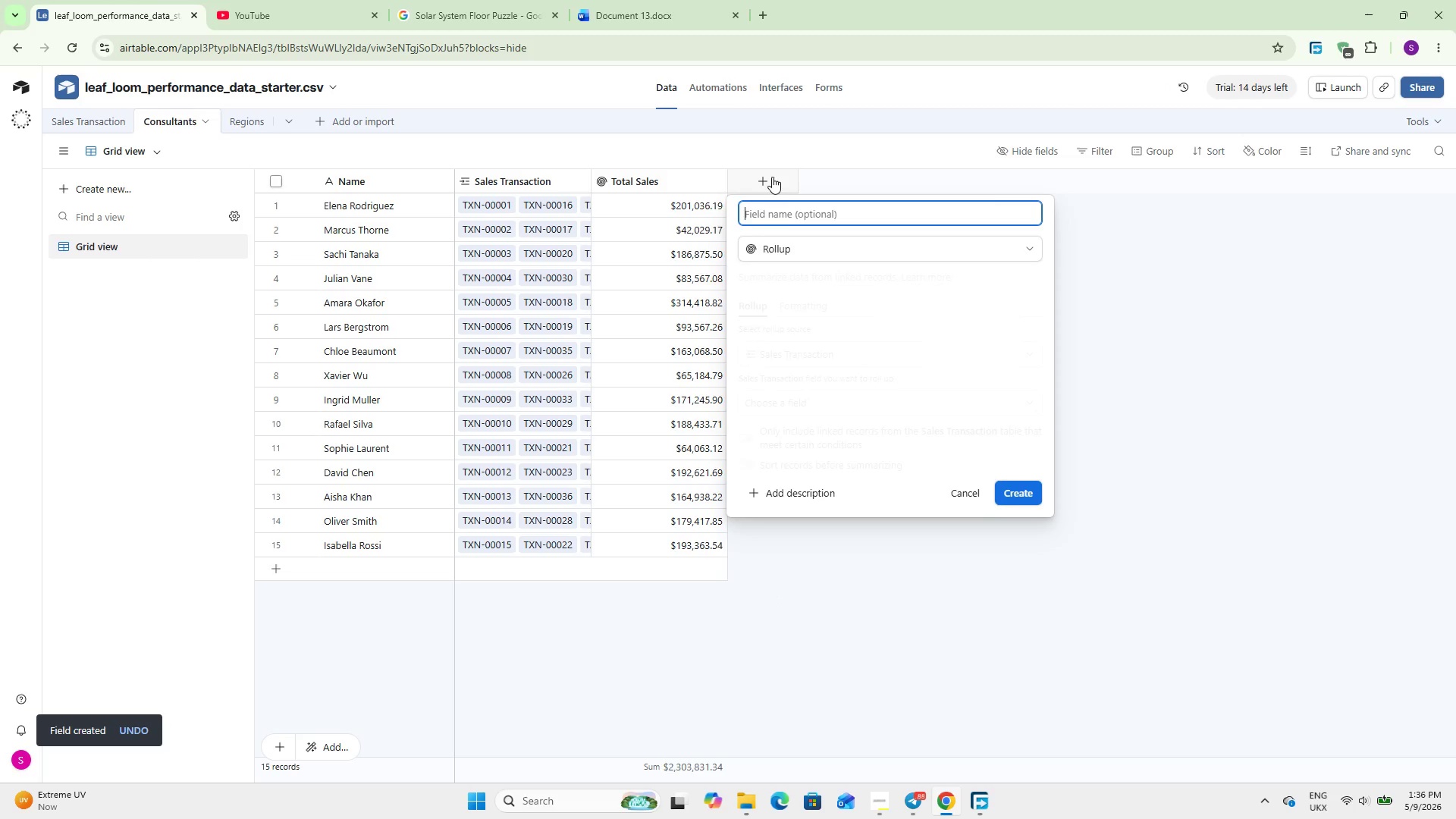 
key(Enter)
 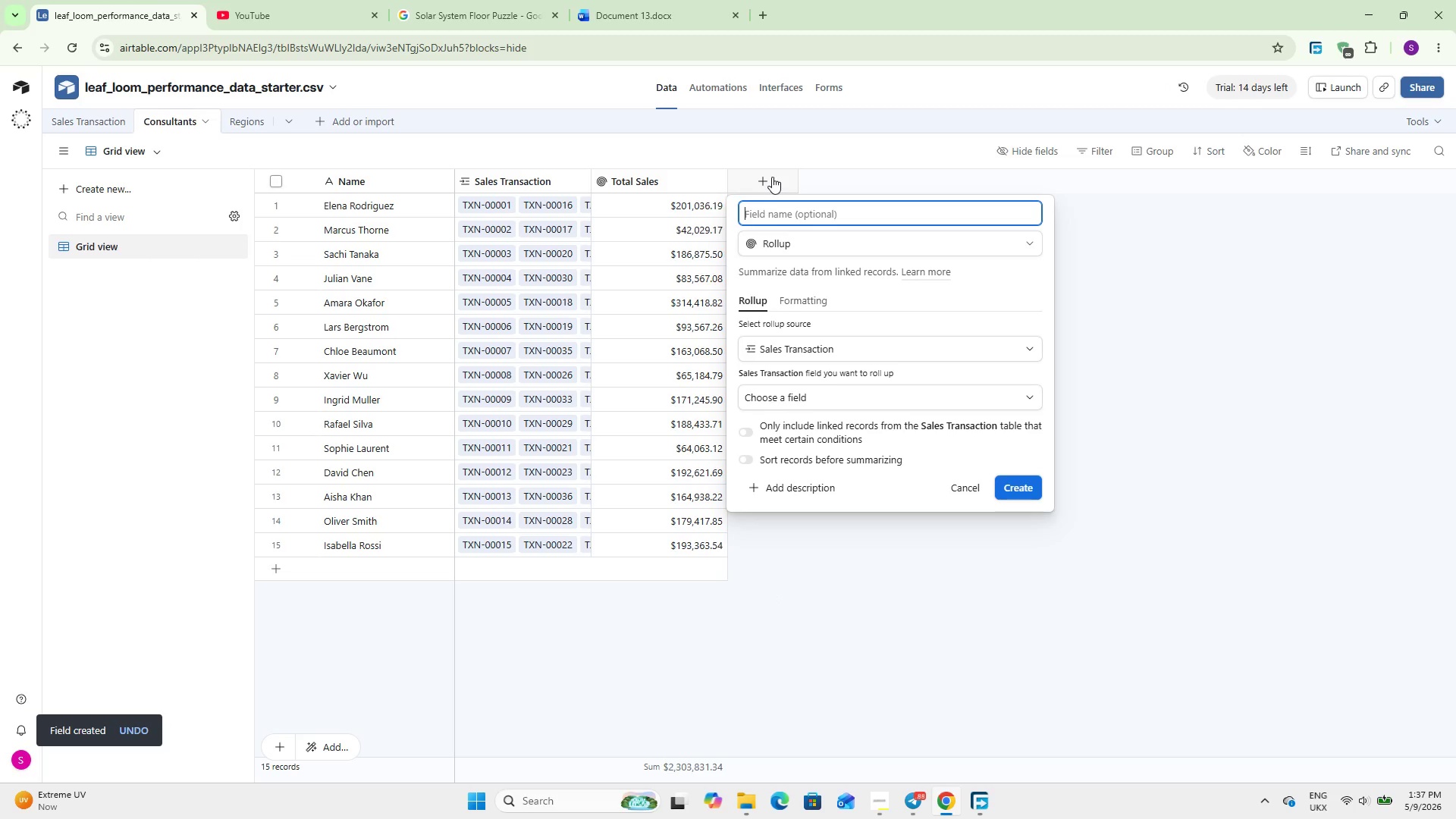 
type(Avg Sustainability Score)
 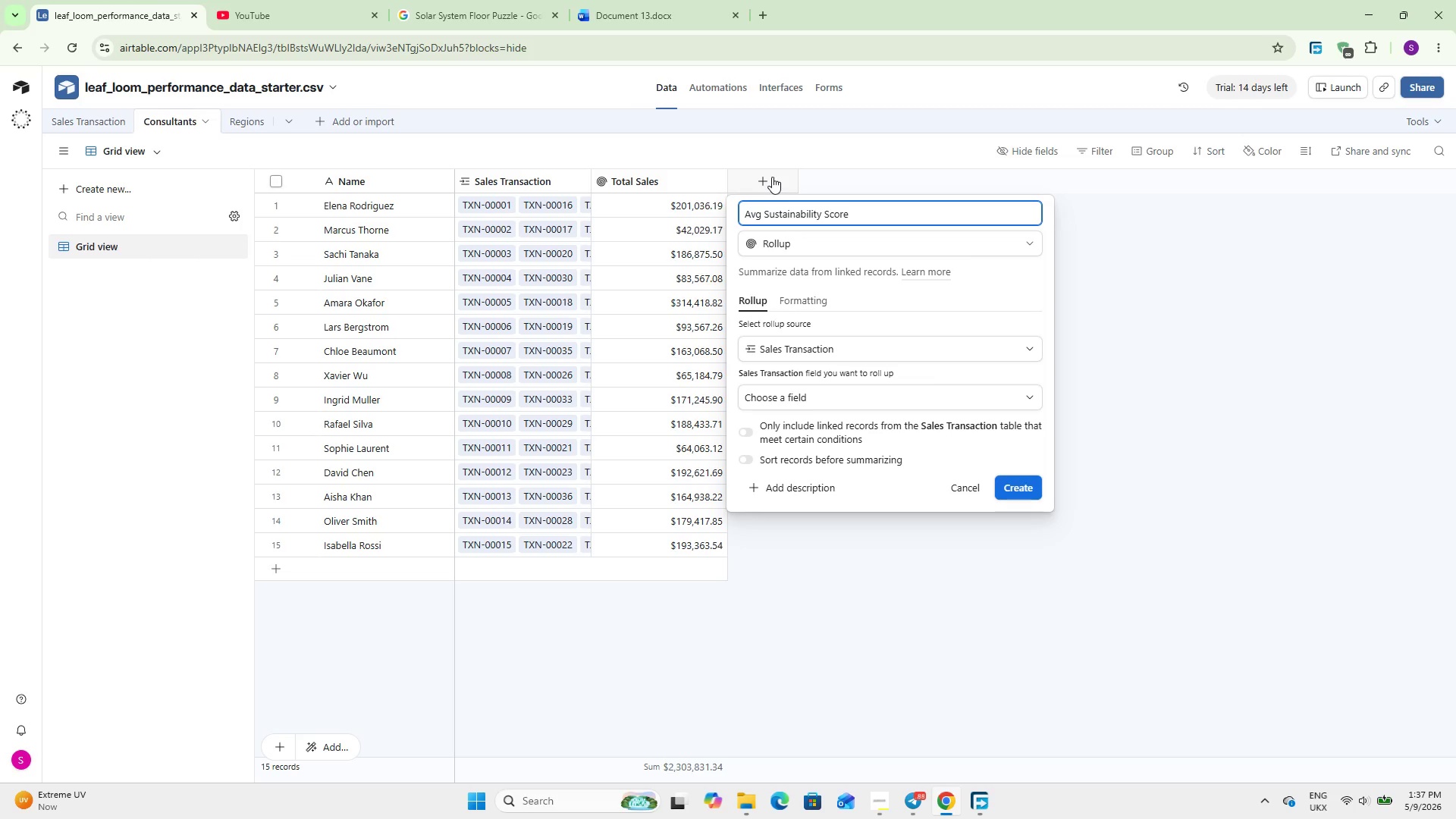 
left_click([864, 403])
 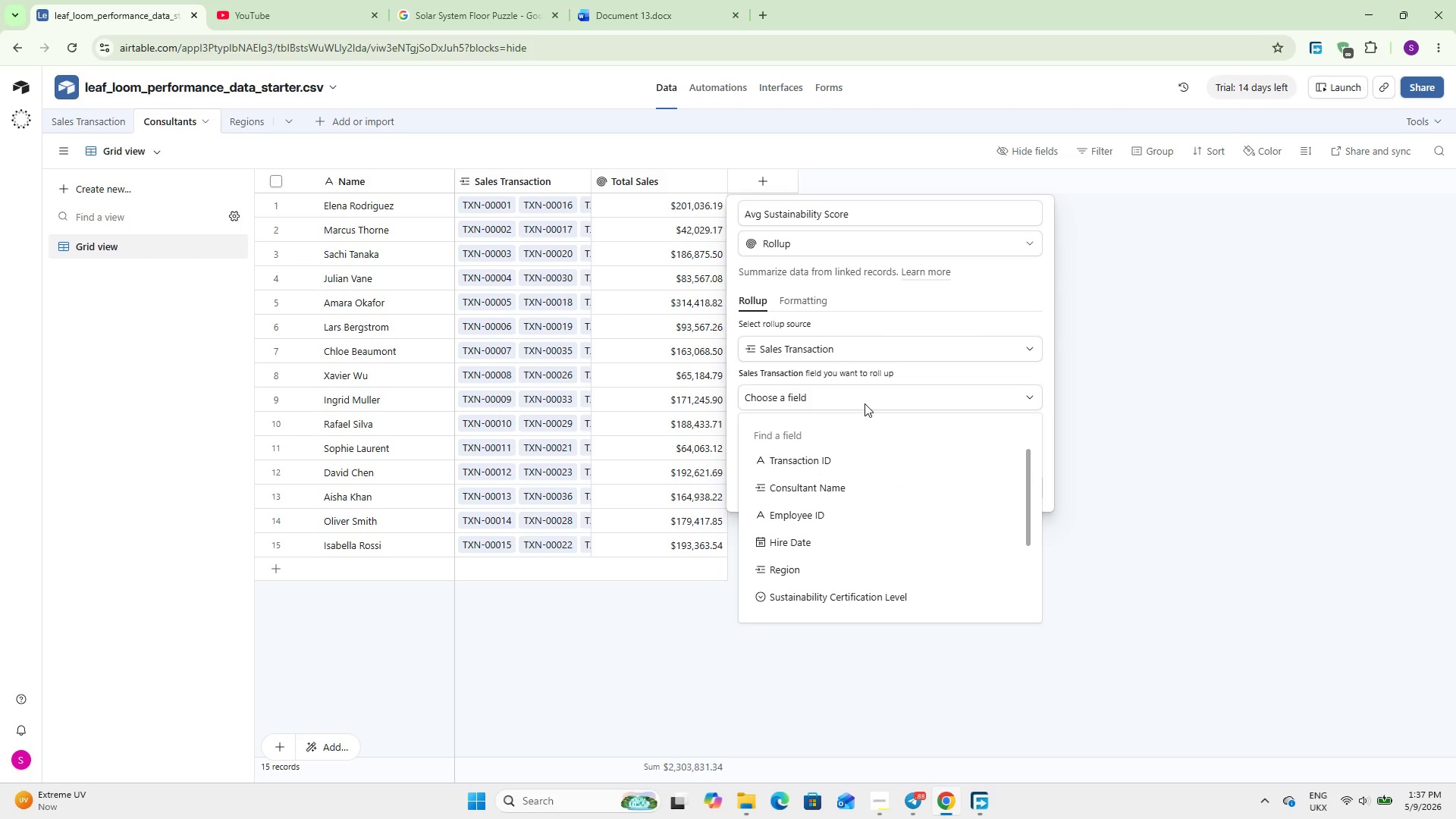 
type(cl)
 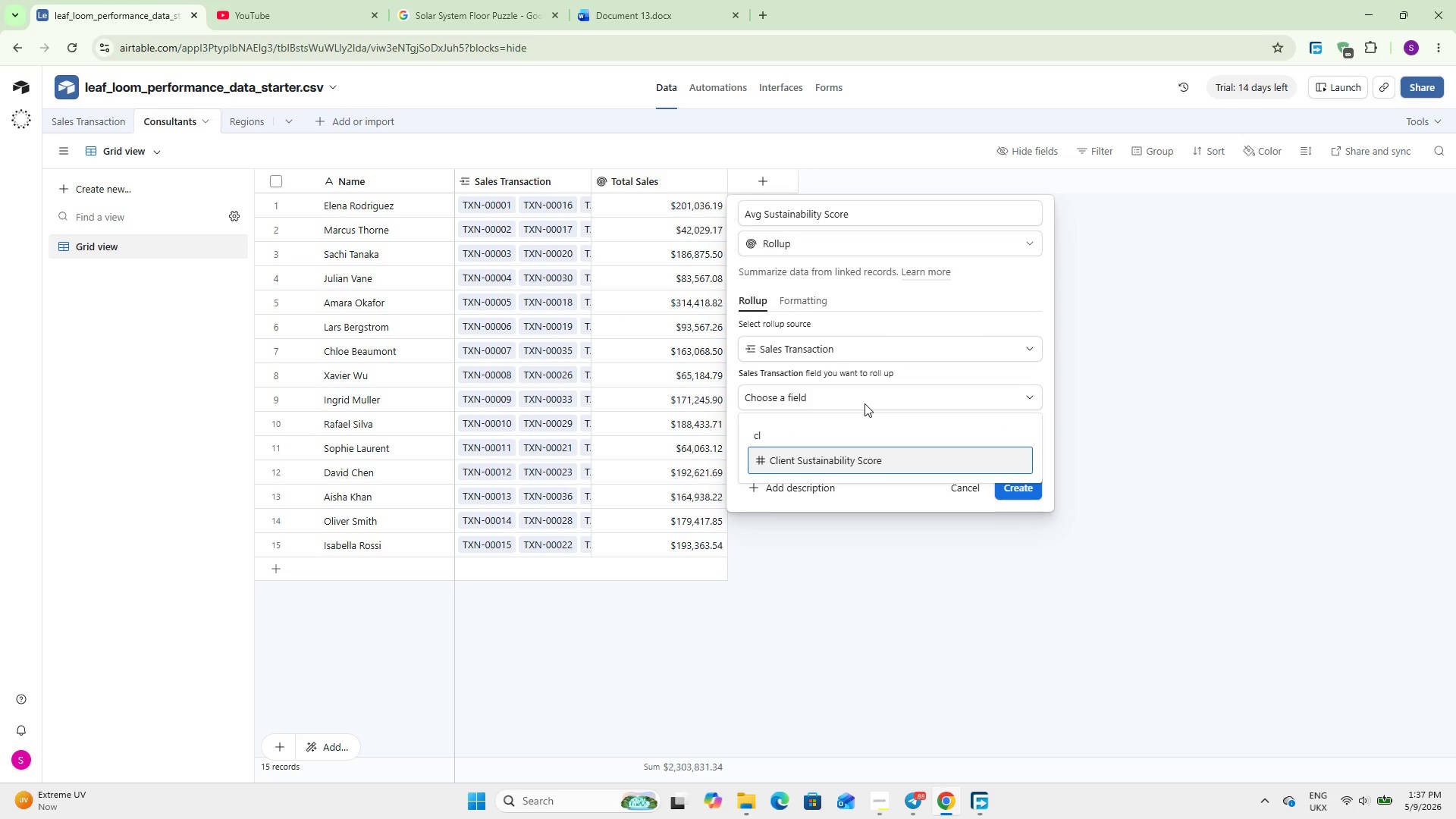 
key(Enter)
 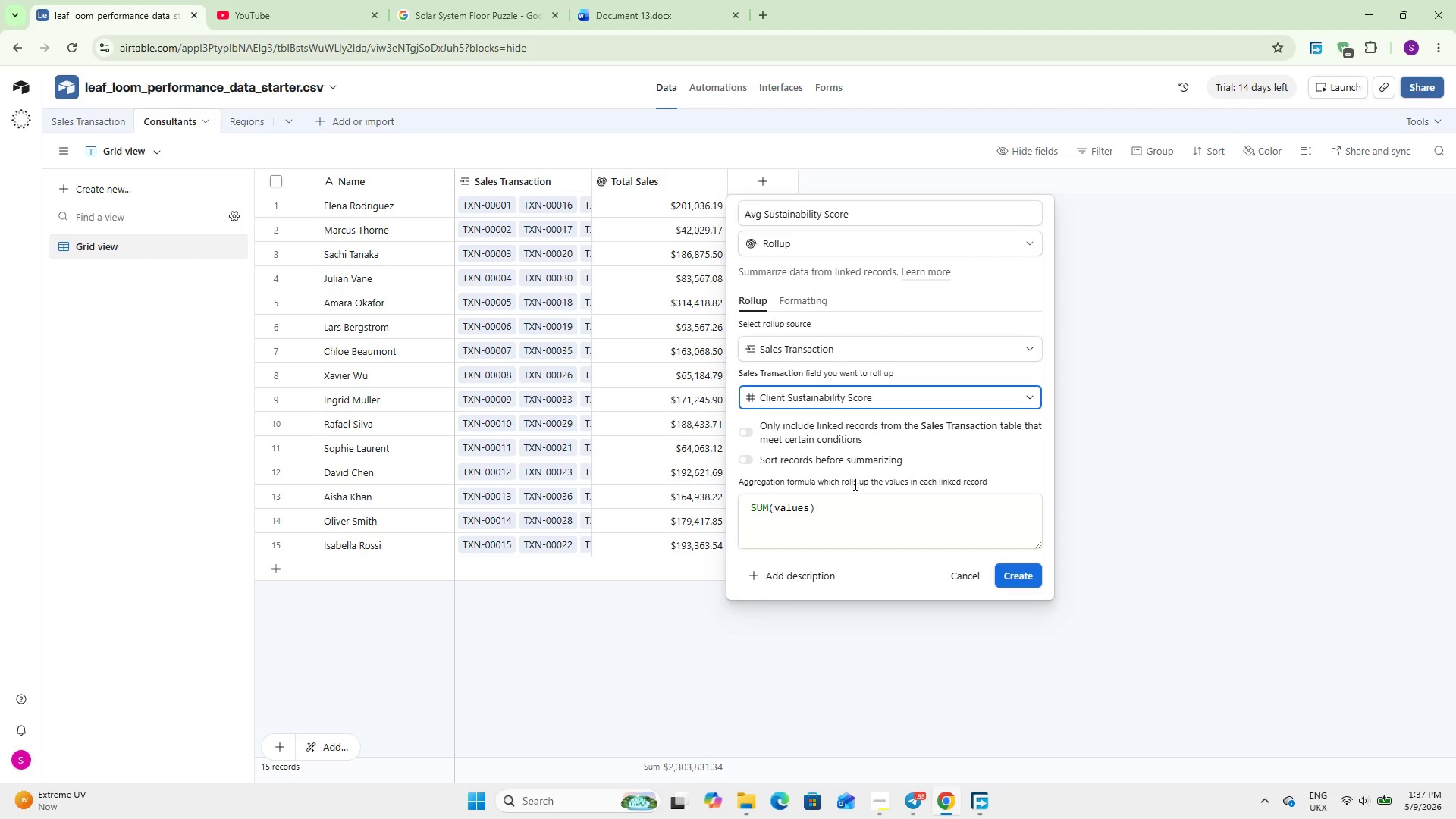 
double_click([853, 502])
 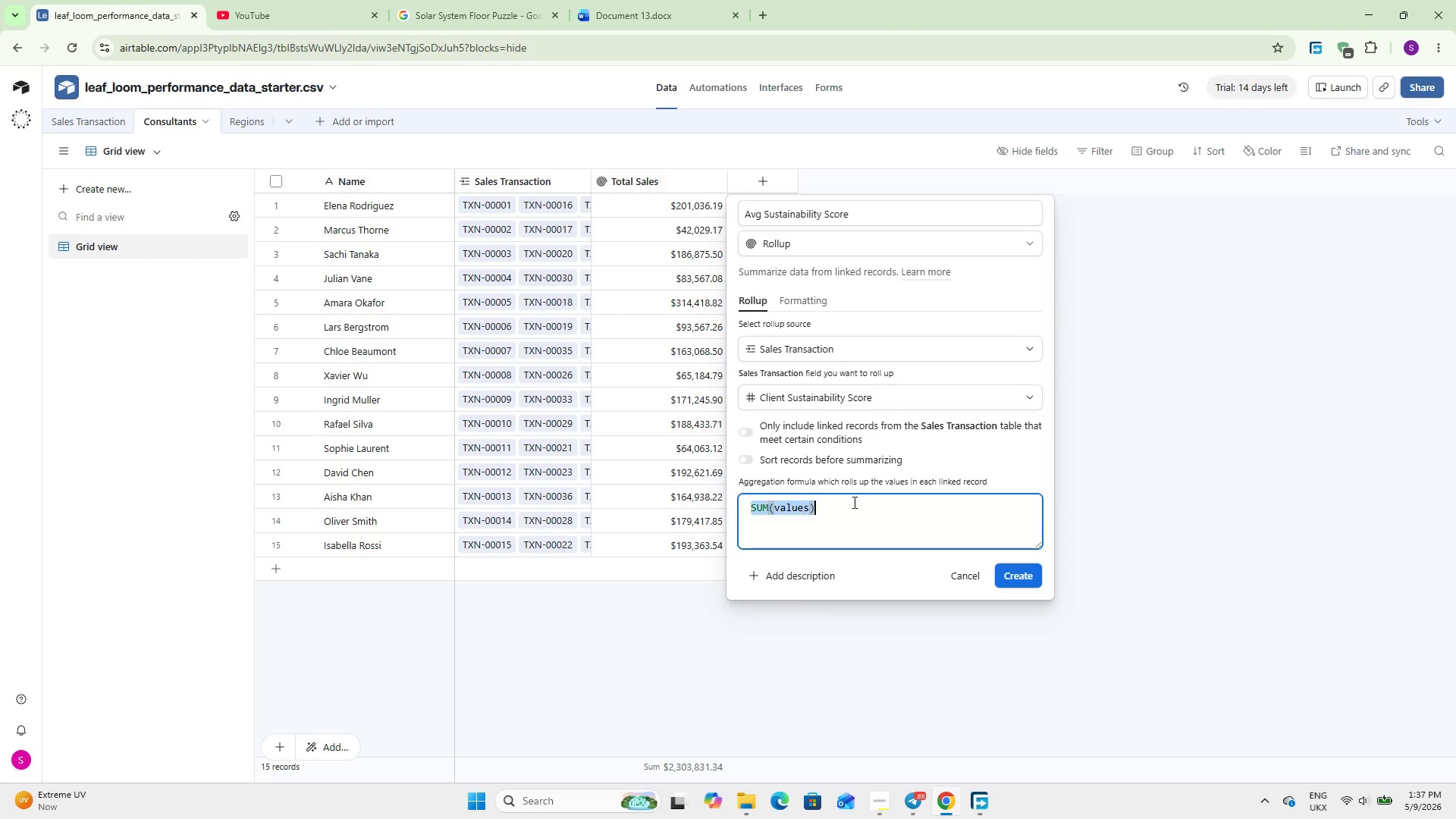 
triple_click([853, 502])
 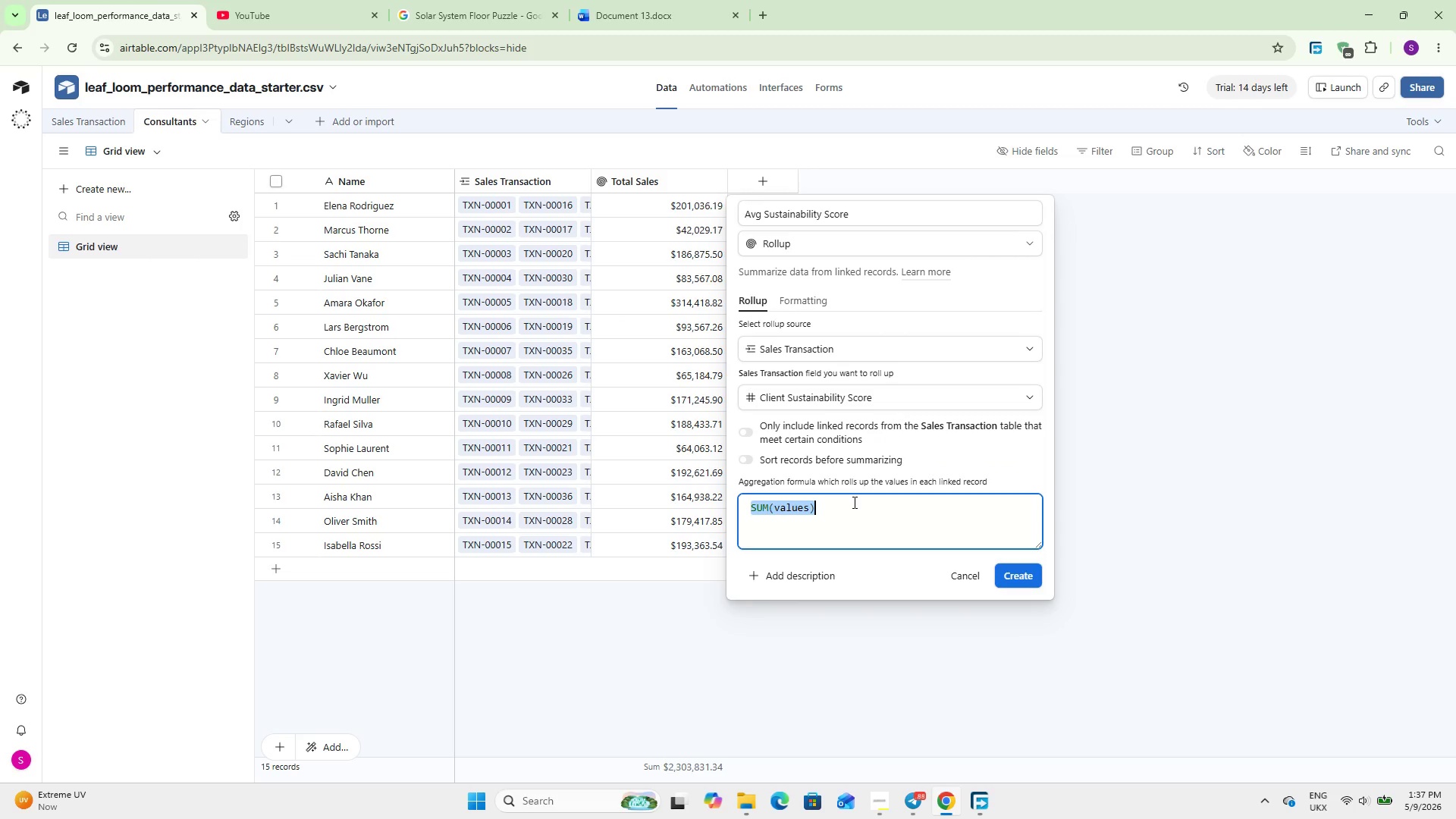 
type(AVER)
 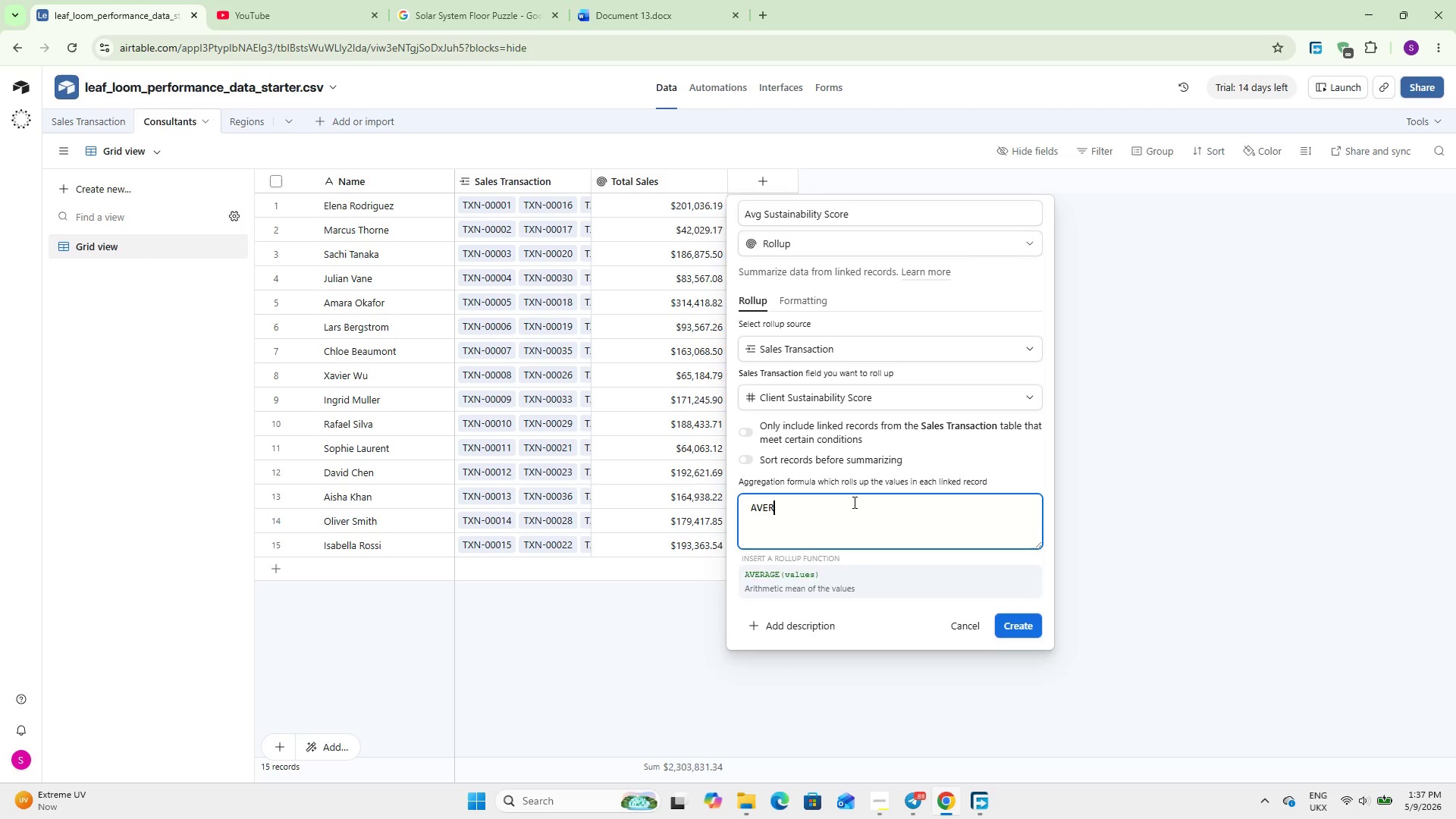 
key(Enter)
 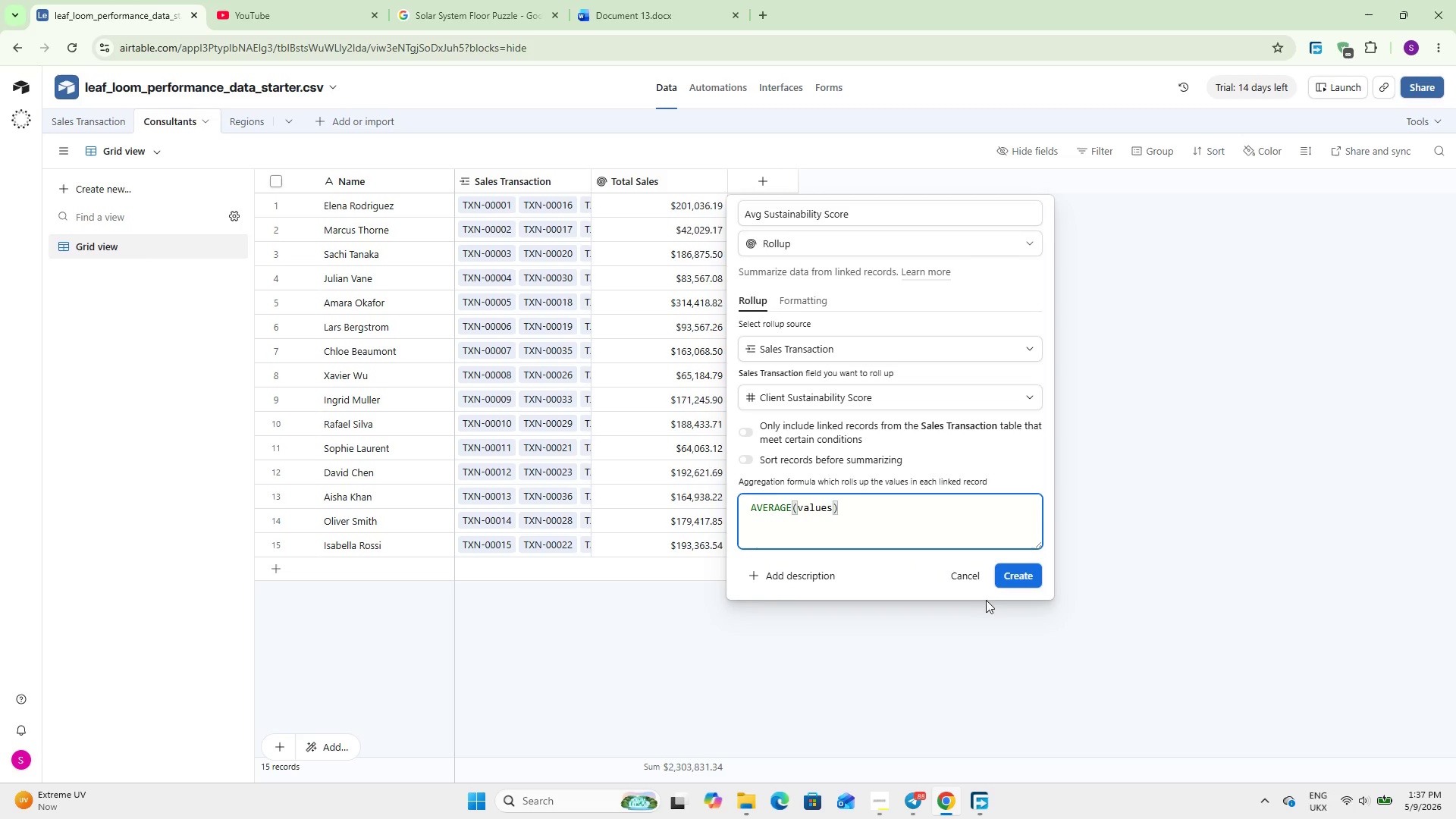 
left_click([1018, 575])
 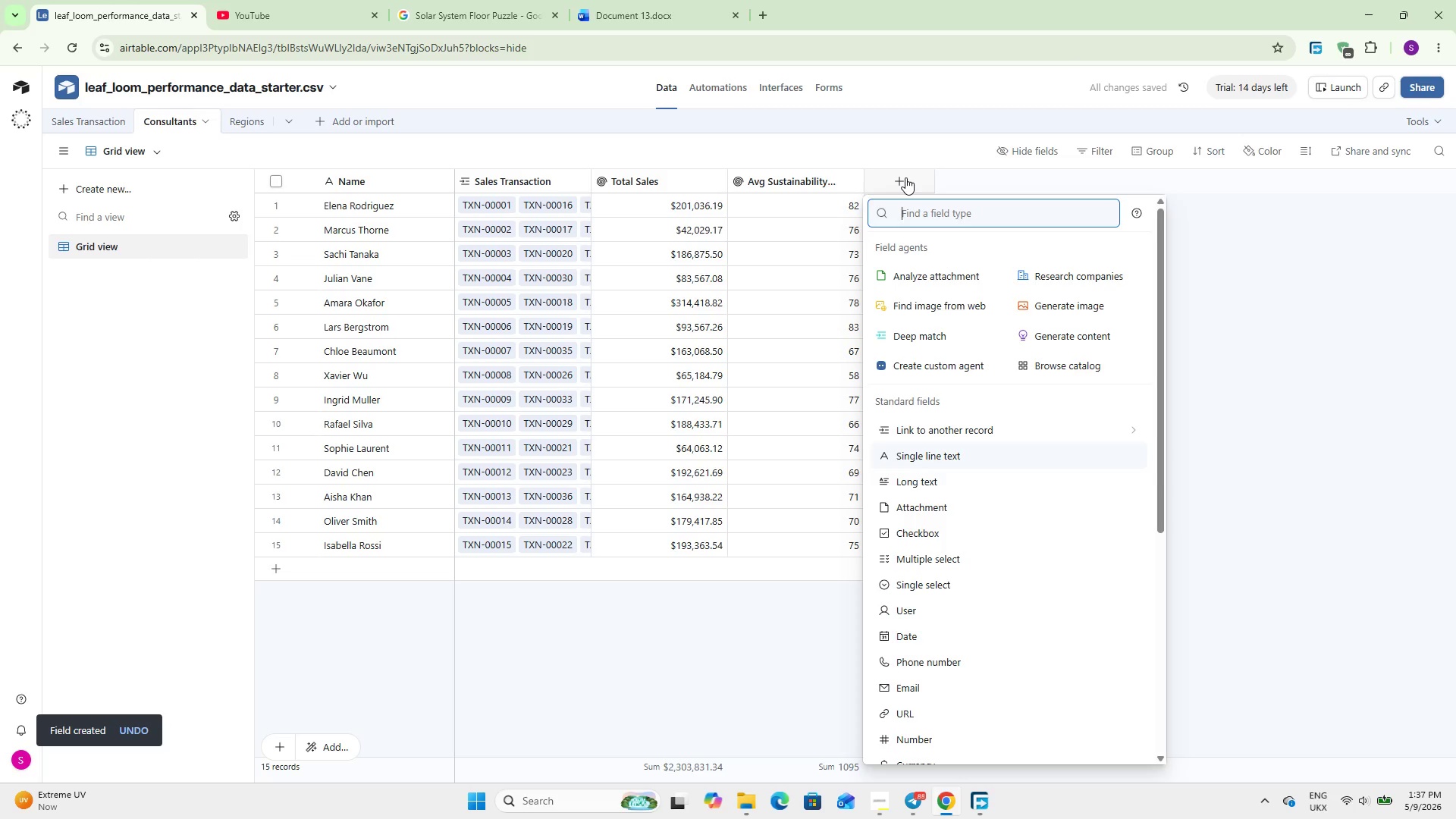 
wait(8.0)
 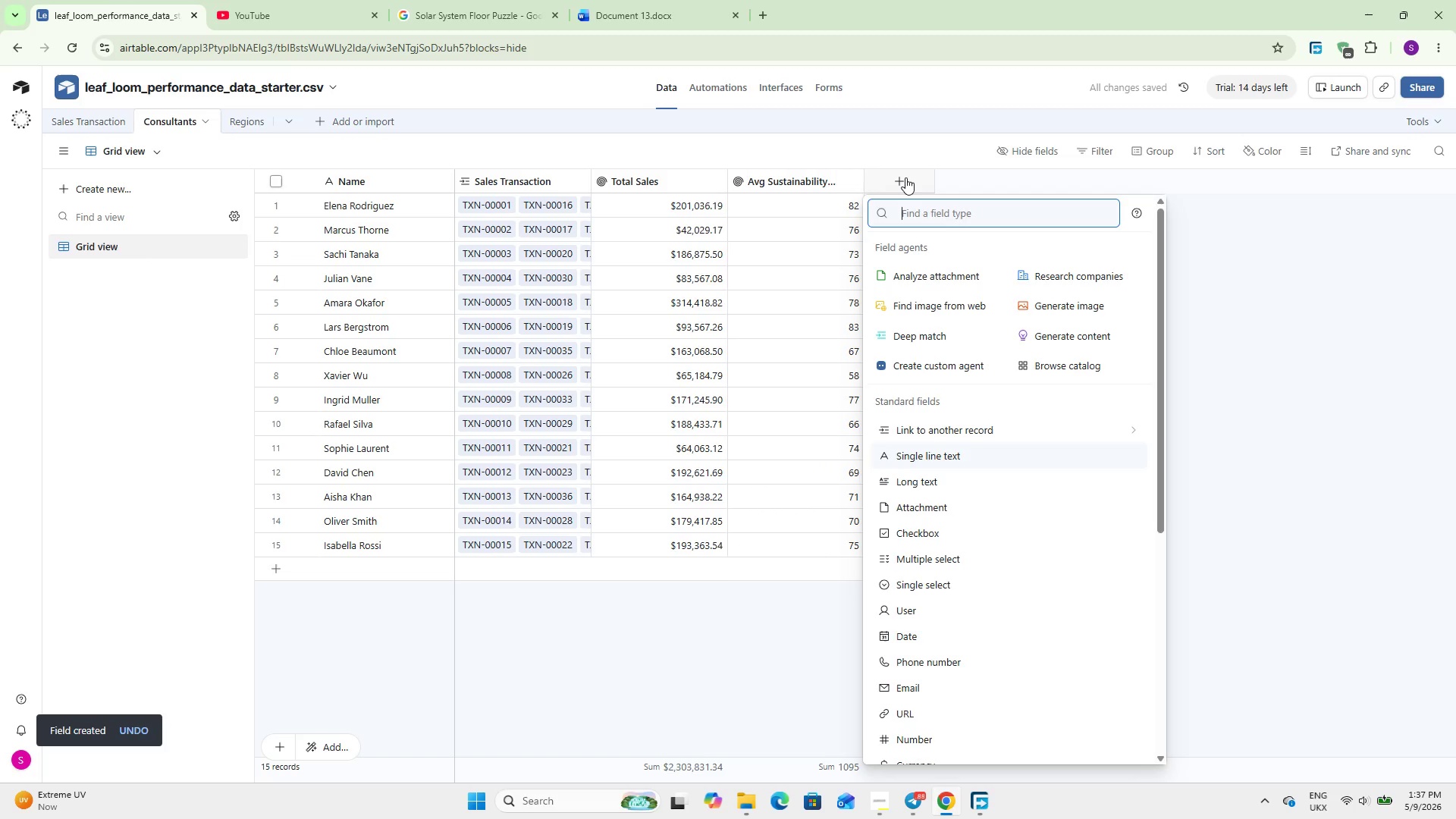 
type(Roll)
 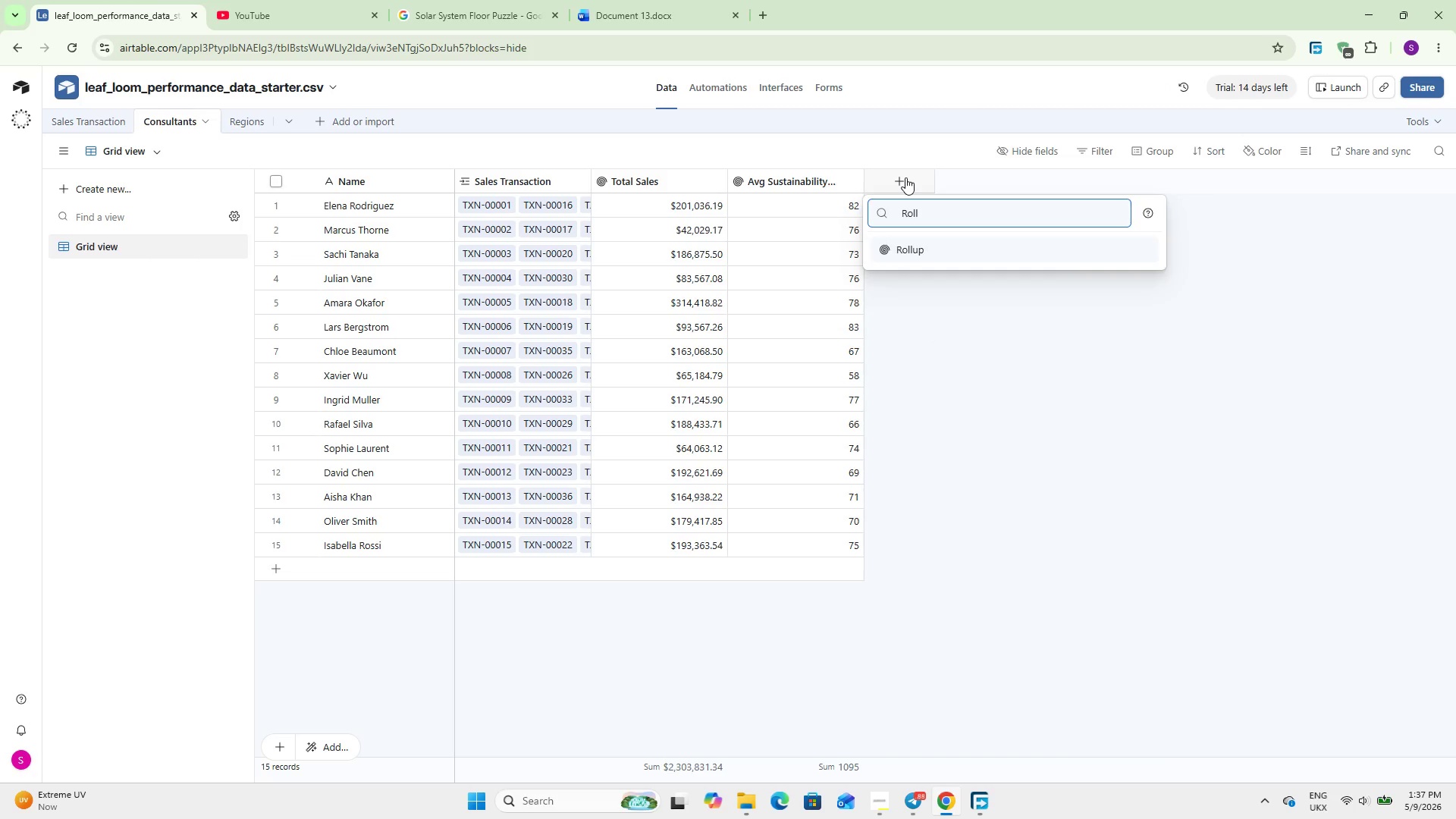 
key(Enter)
 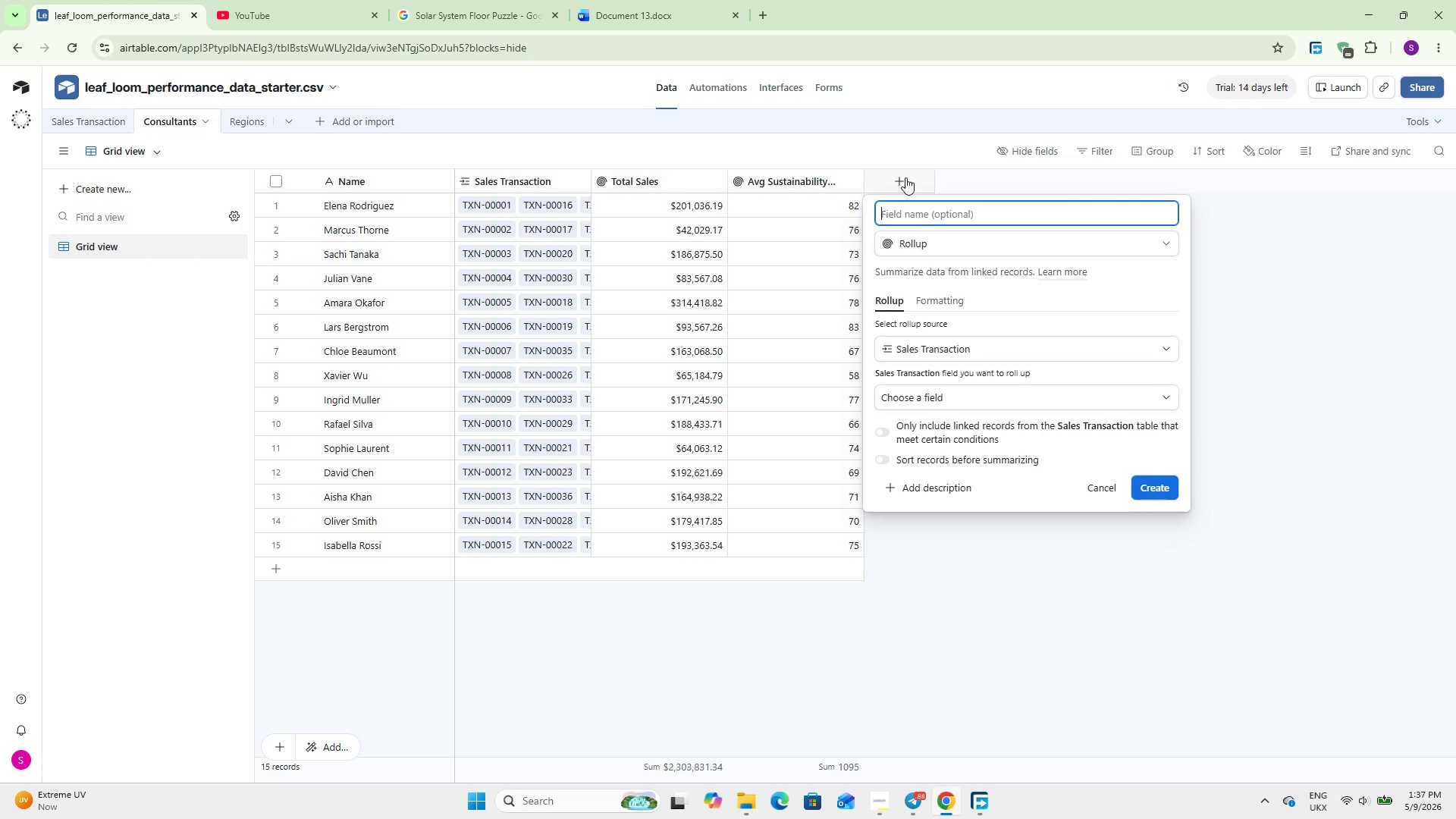 
type(Total Bonus Earned)
 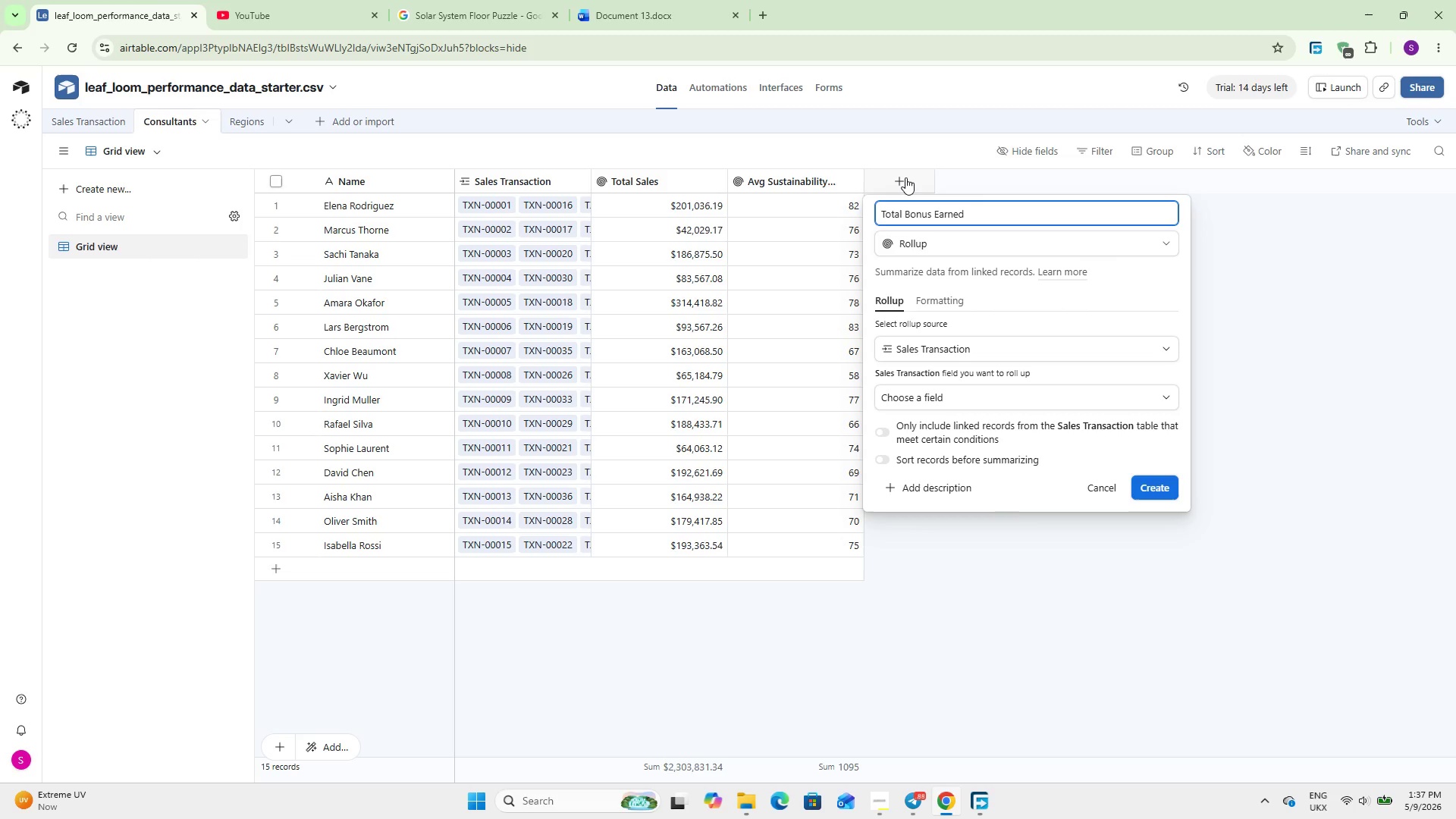 
left_click([917, 398])
 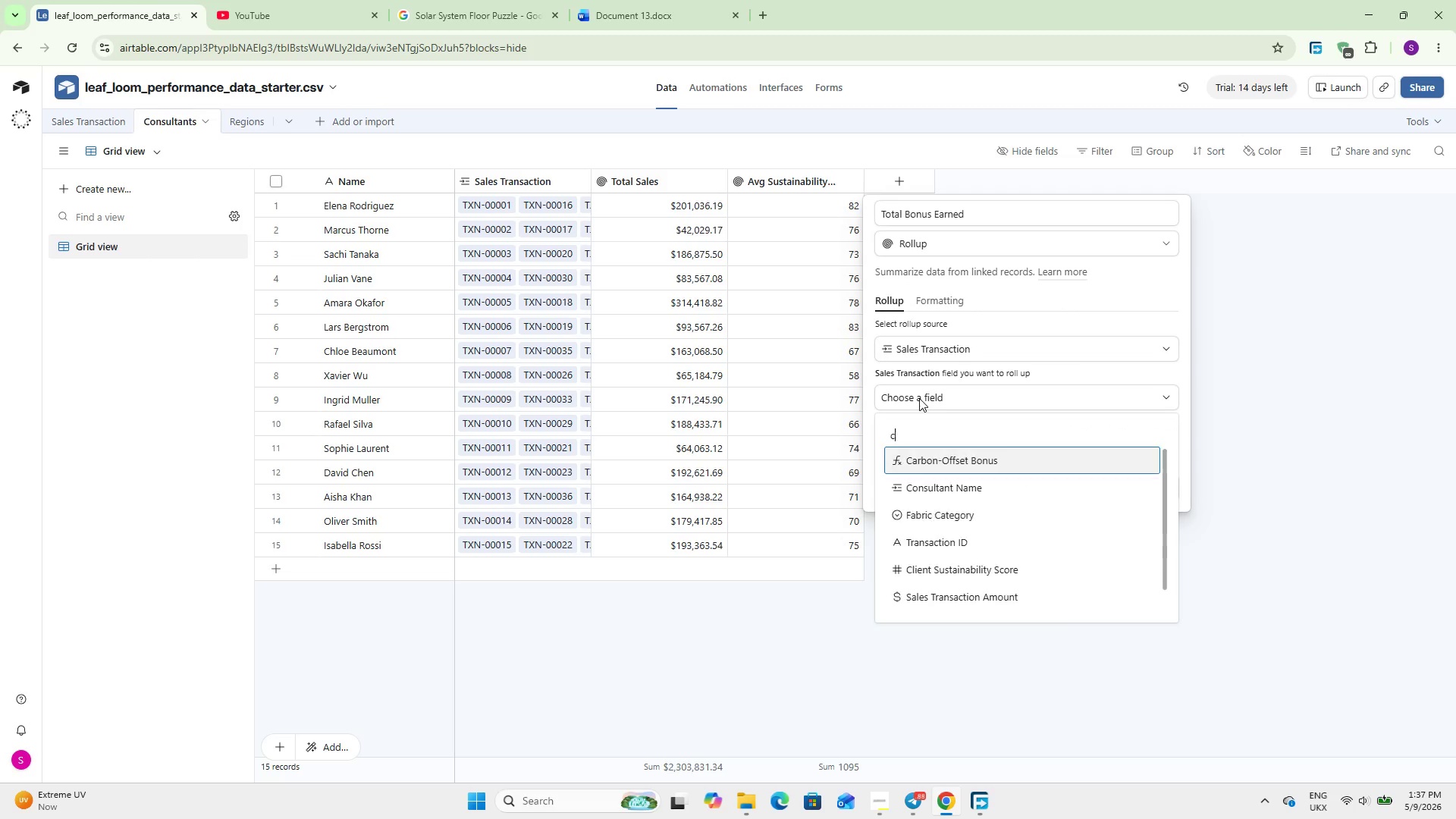 
type(ca)
 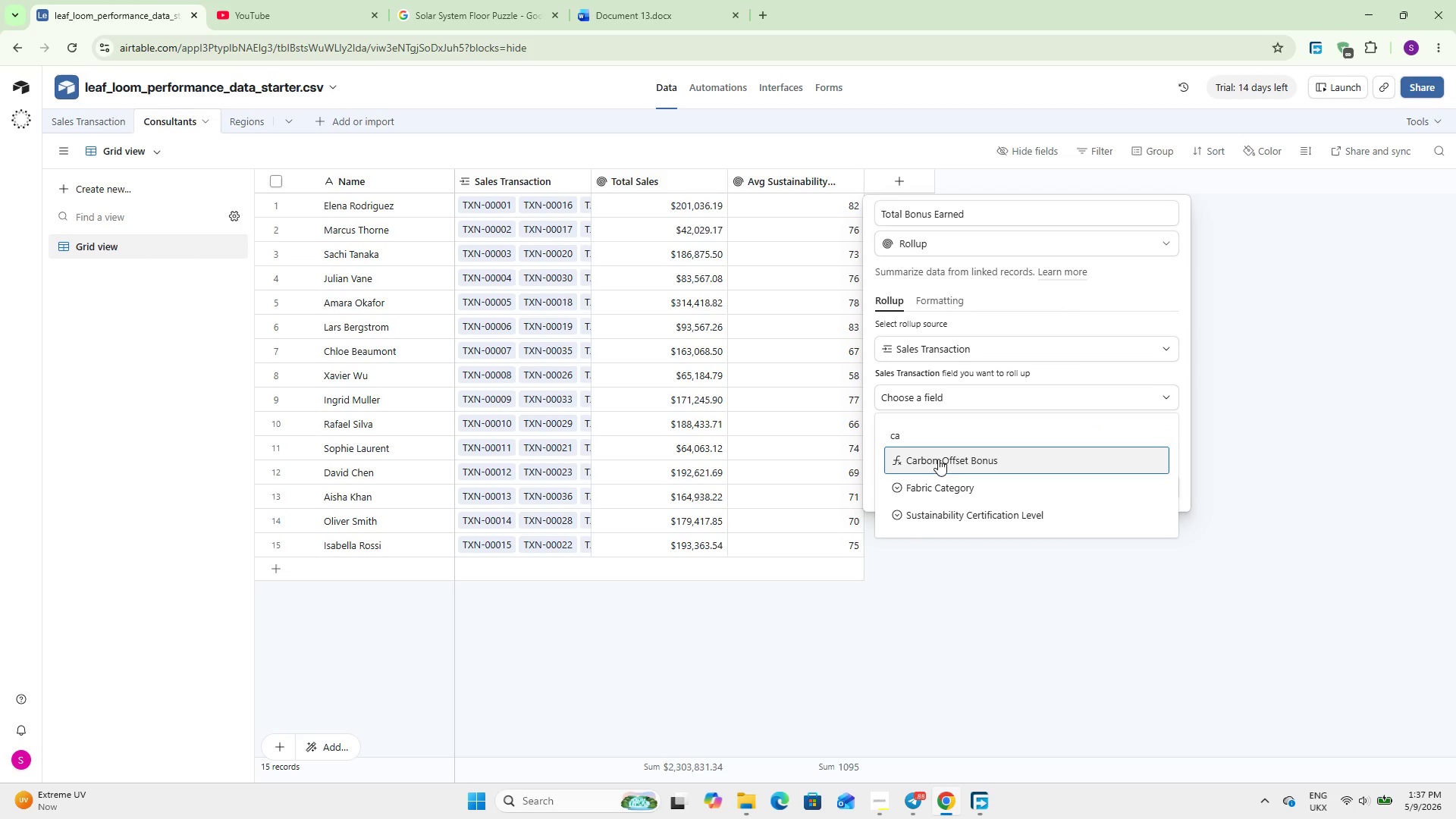 
left_click([940, 465])
 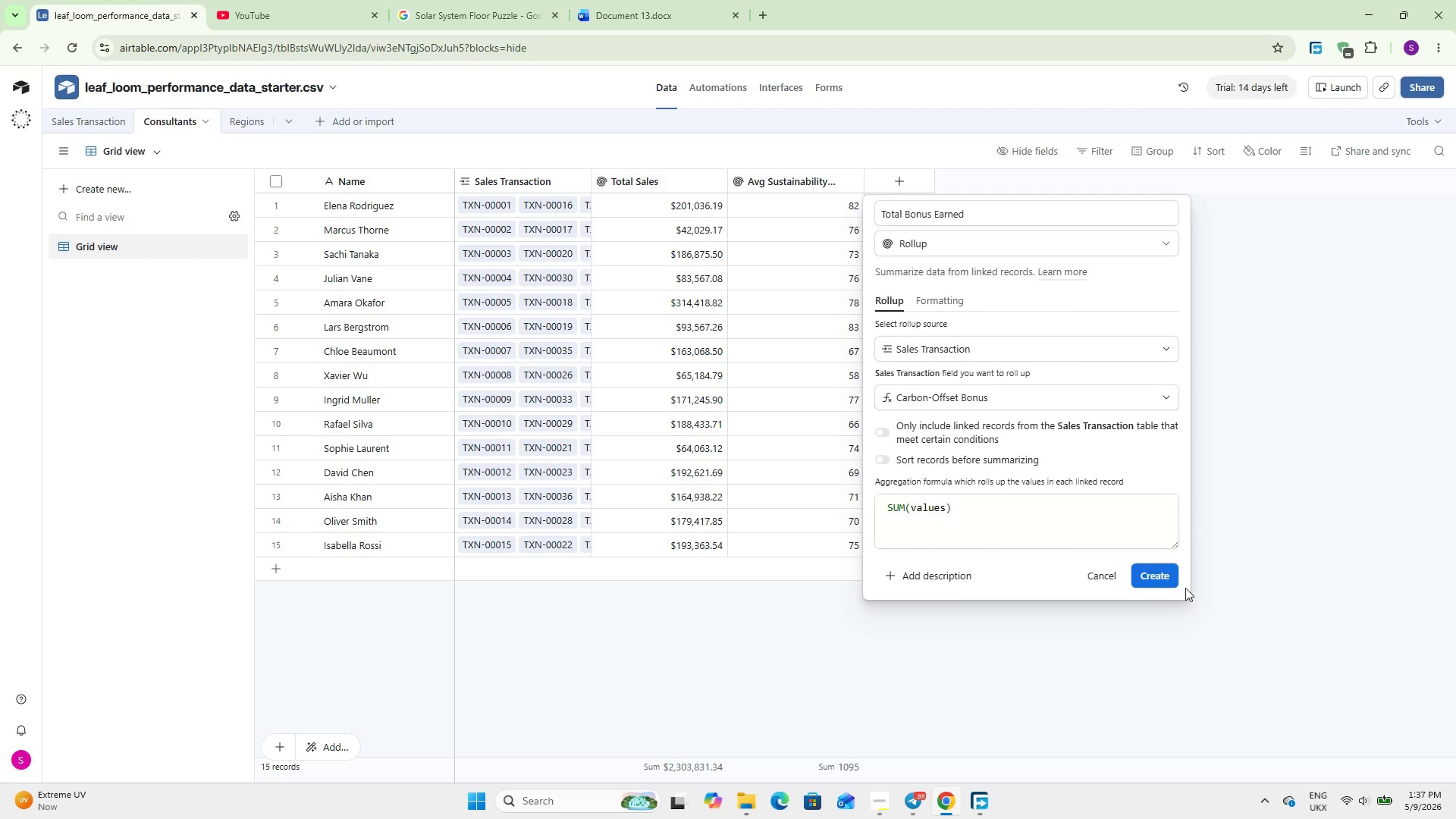 
left_click([1150, 577])
 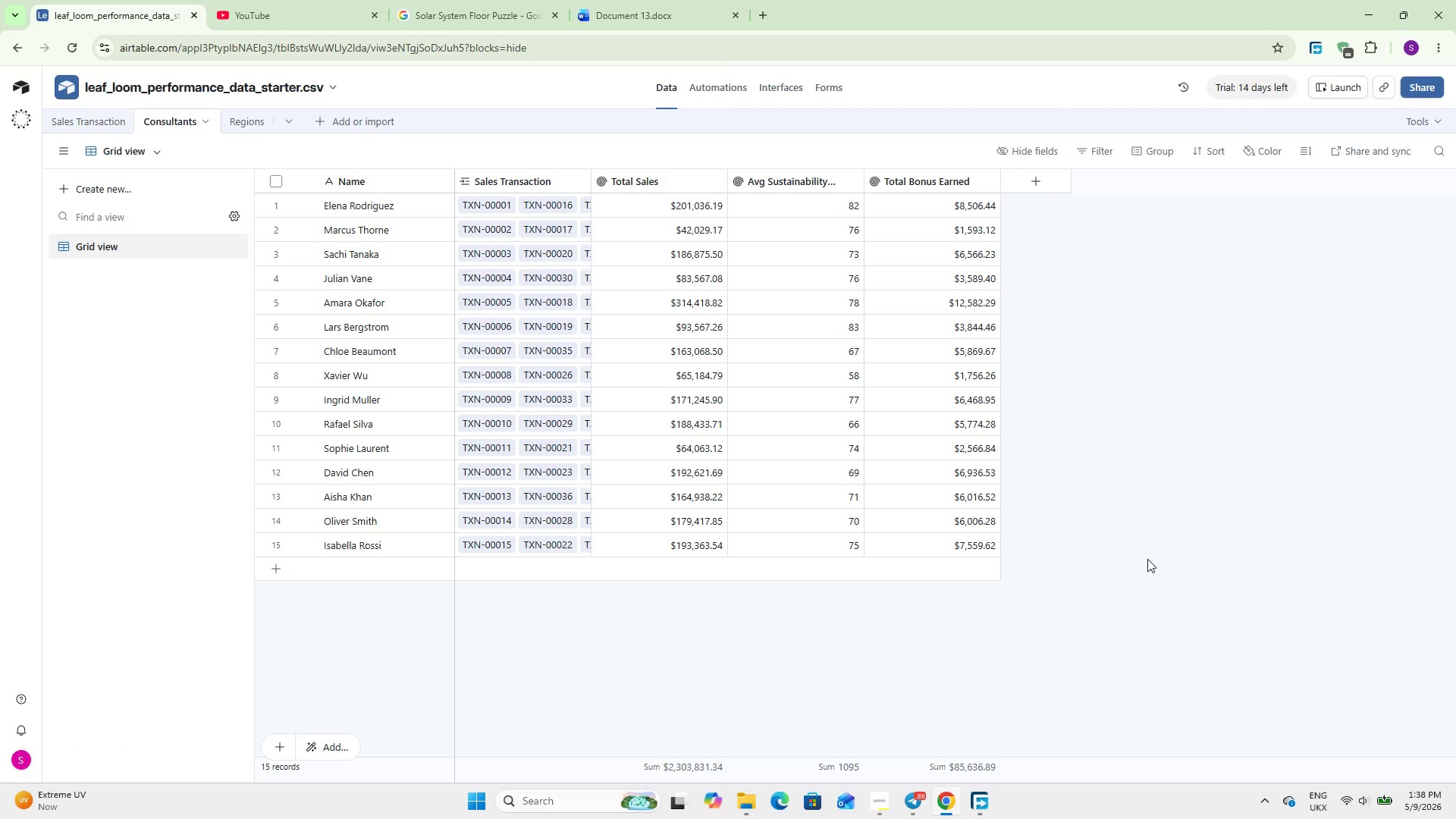 
wait(30.83)
 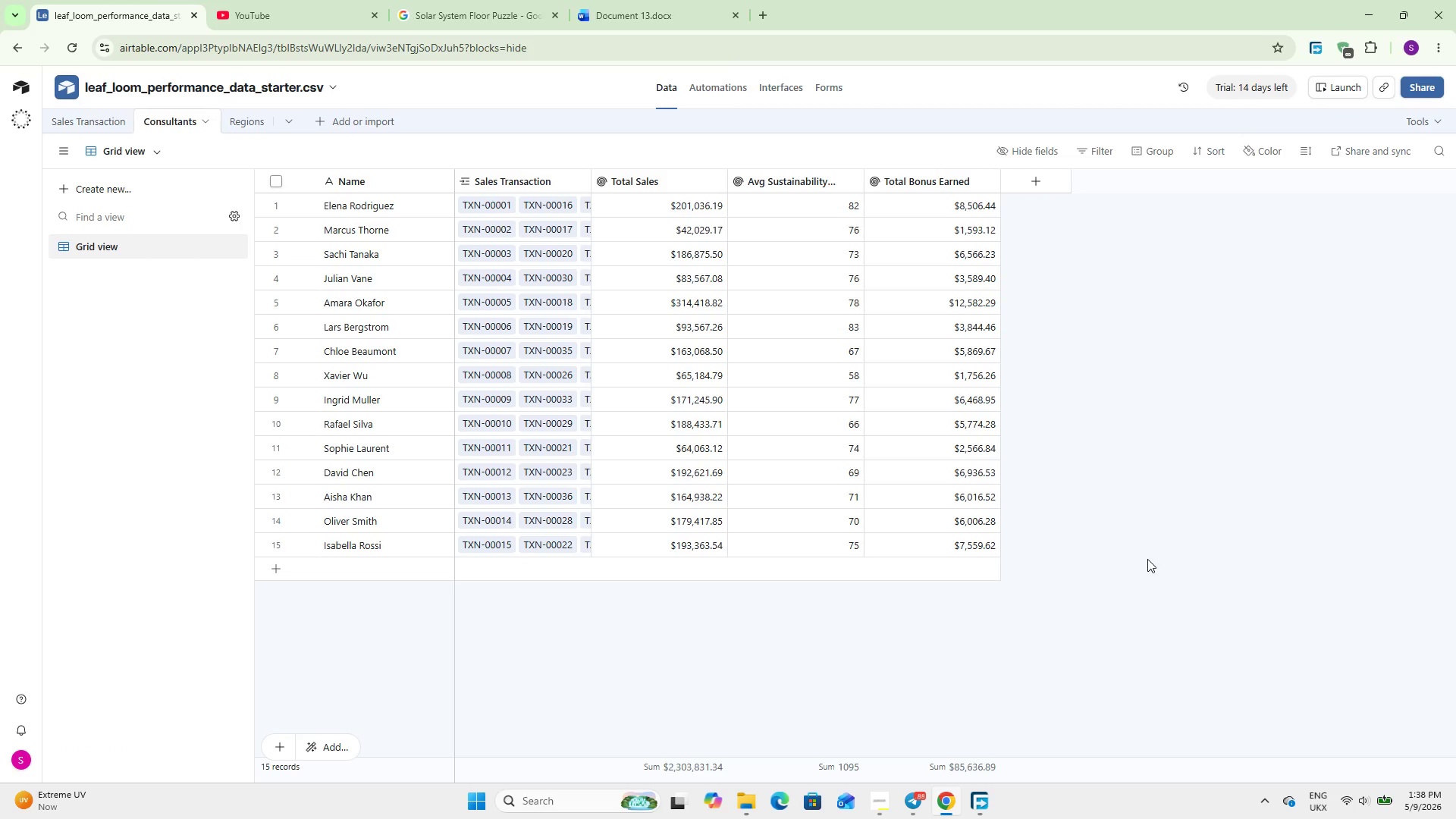 
left_click([87, 111])
 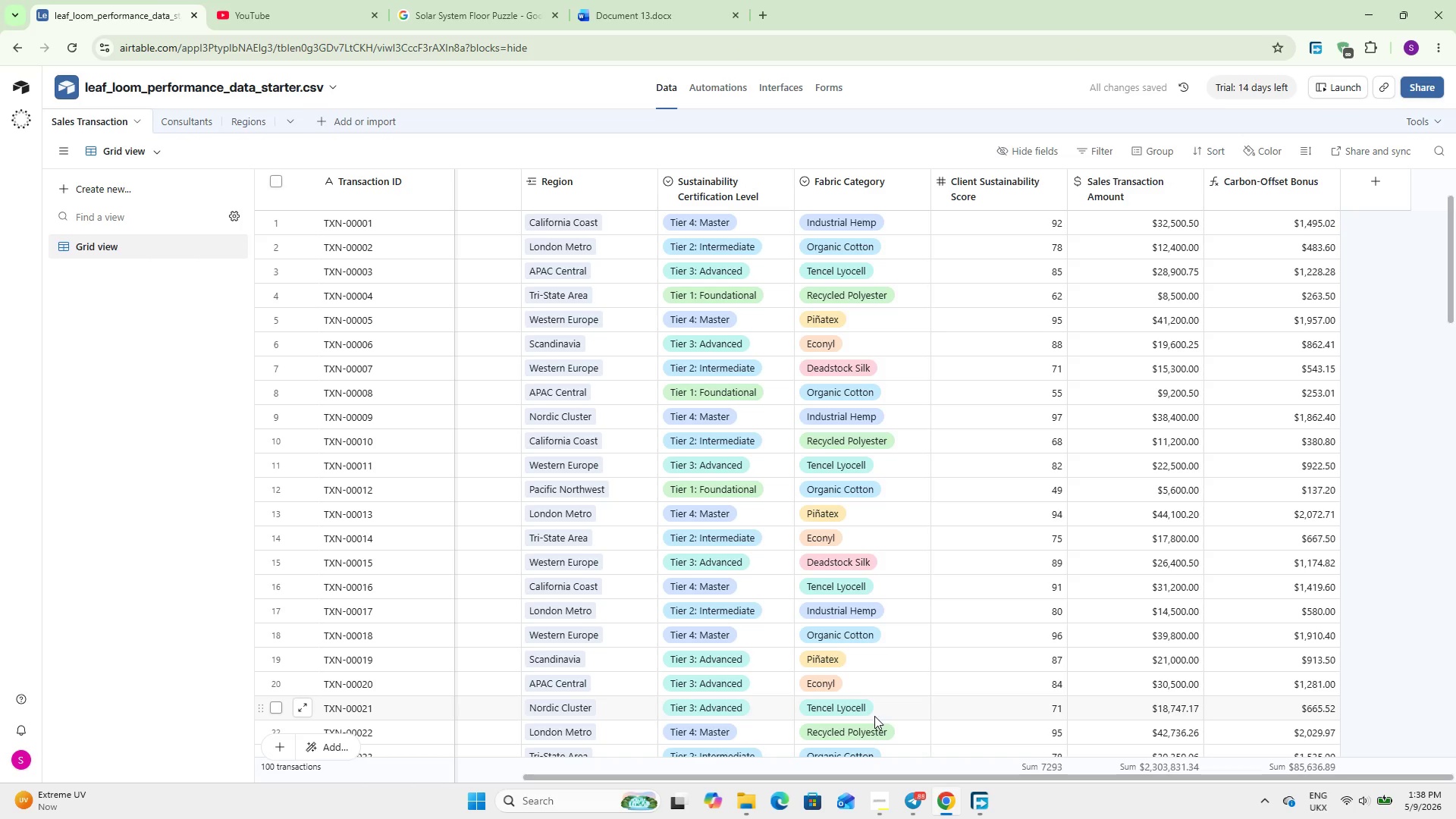 
wait(9.25)
 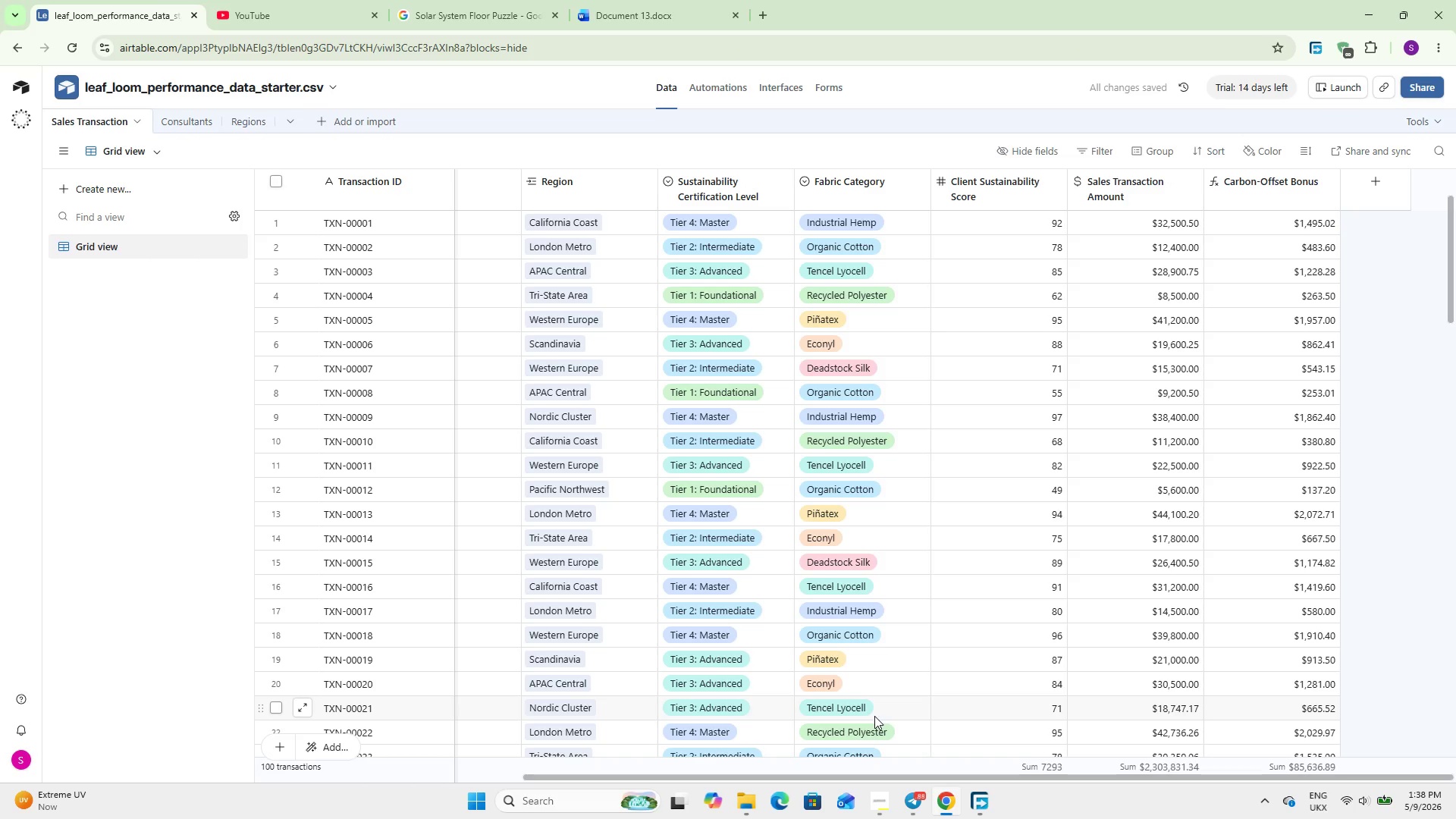 
scroll: coordinate [994, 407], scroll_direction: down, amount: 2.0
 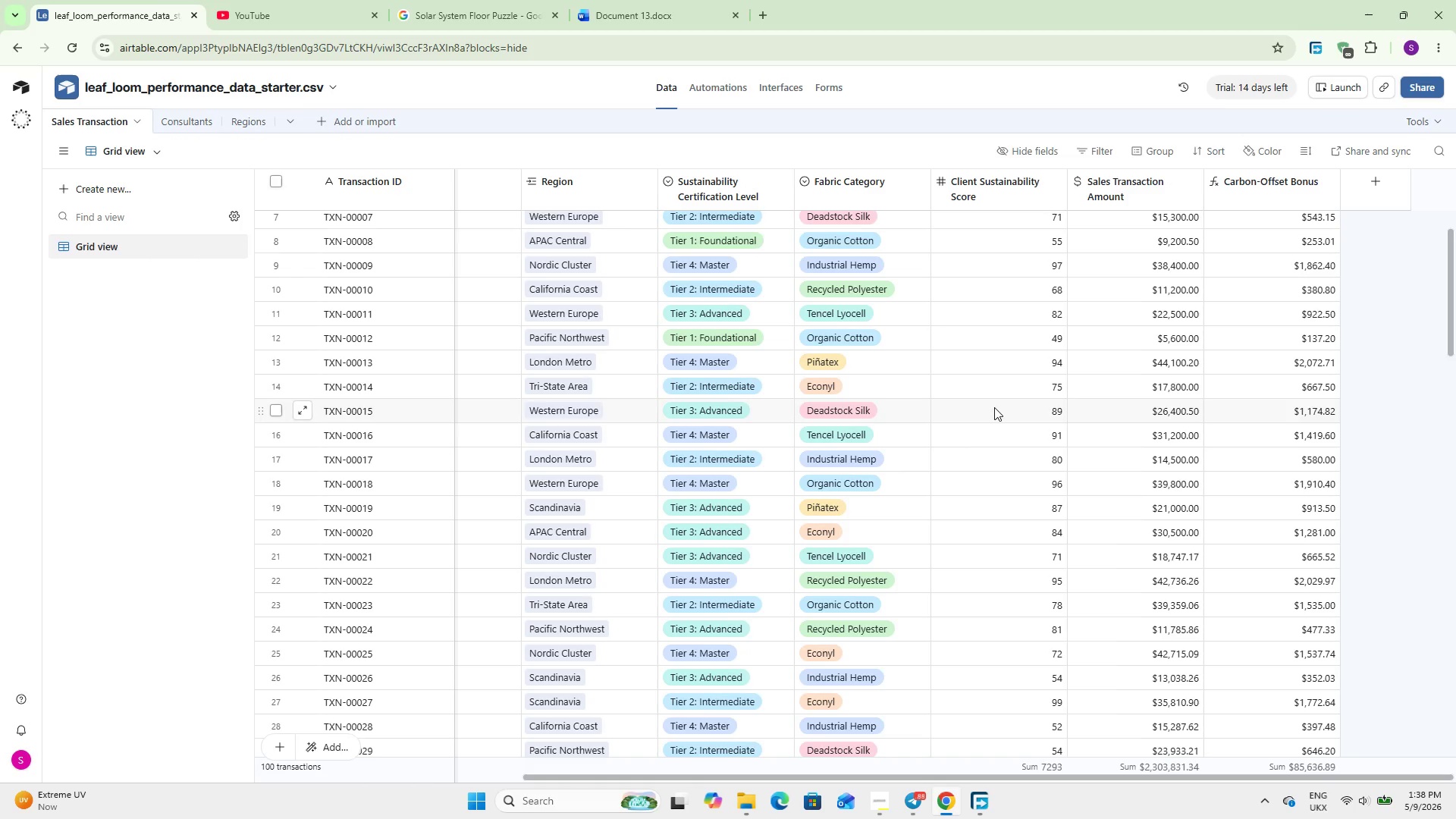 
hold_key(key=Space, duration=0.89)
 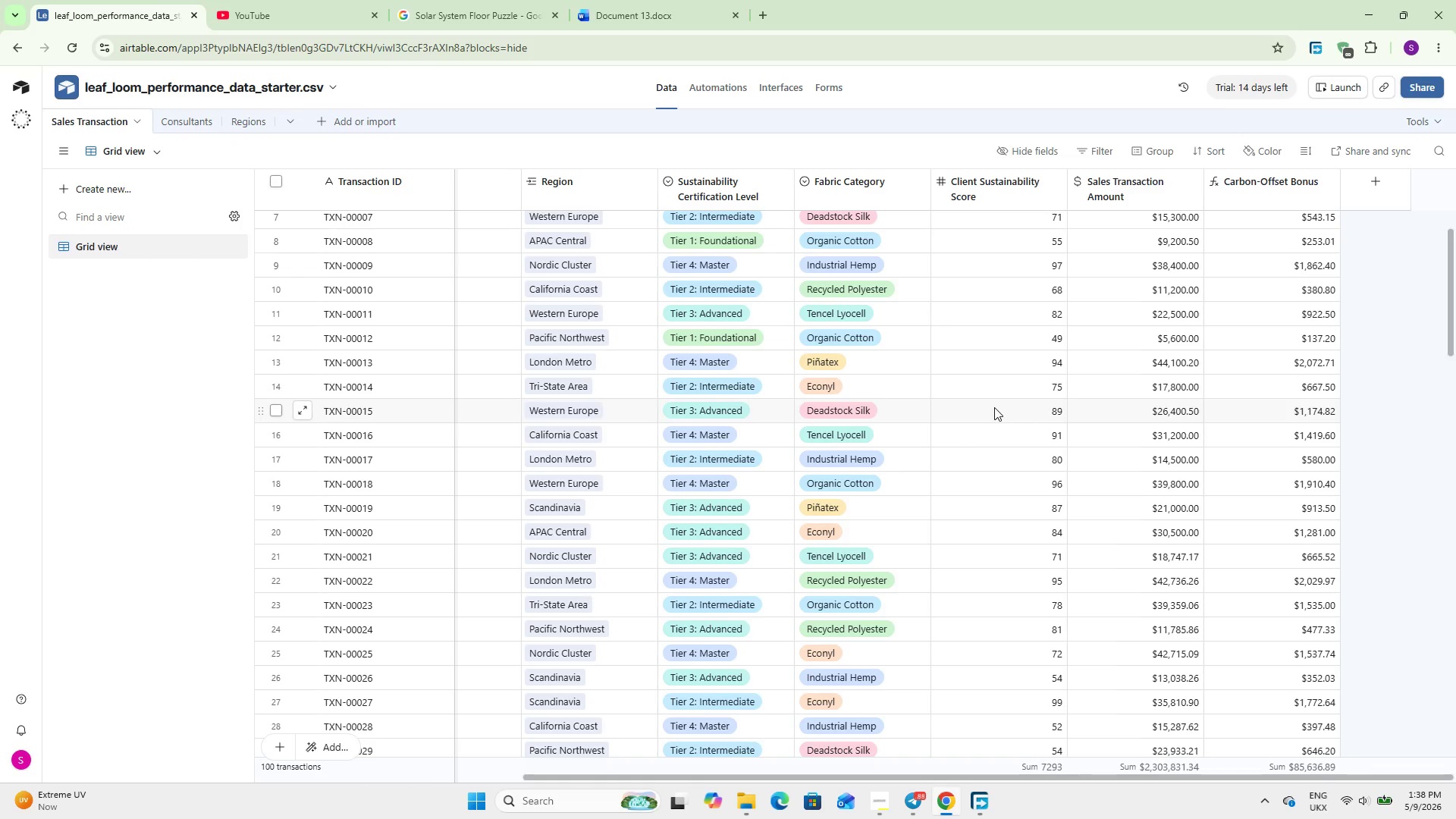 
key(Space)
 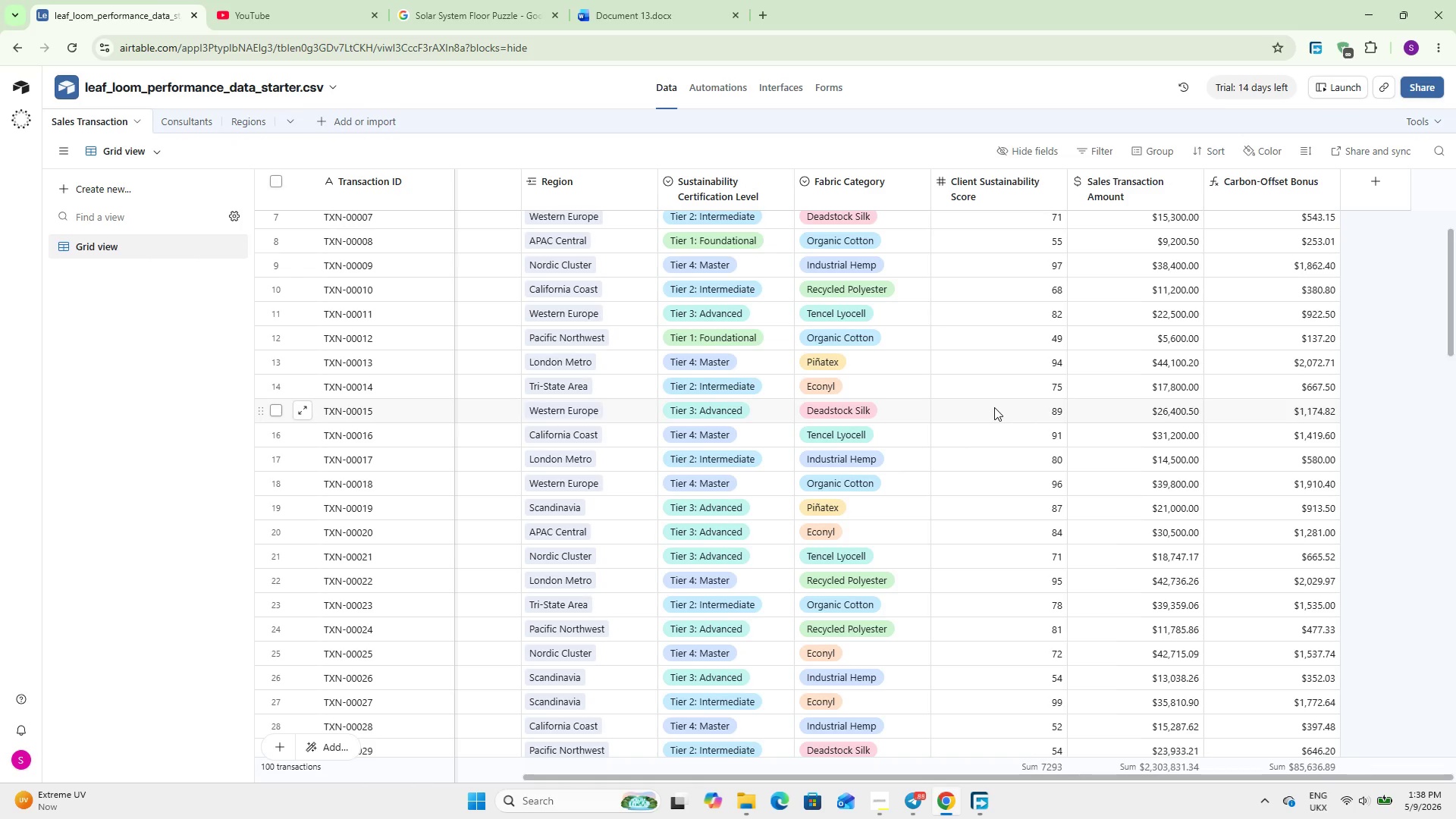 
key(Space)
 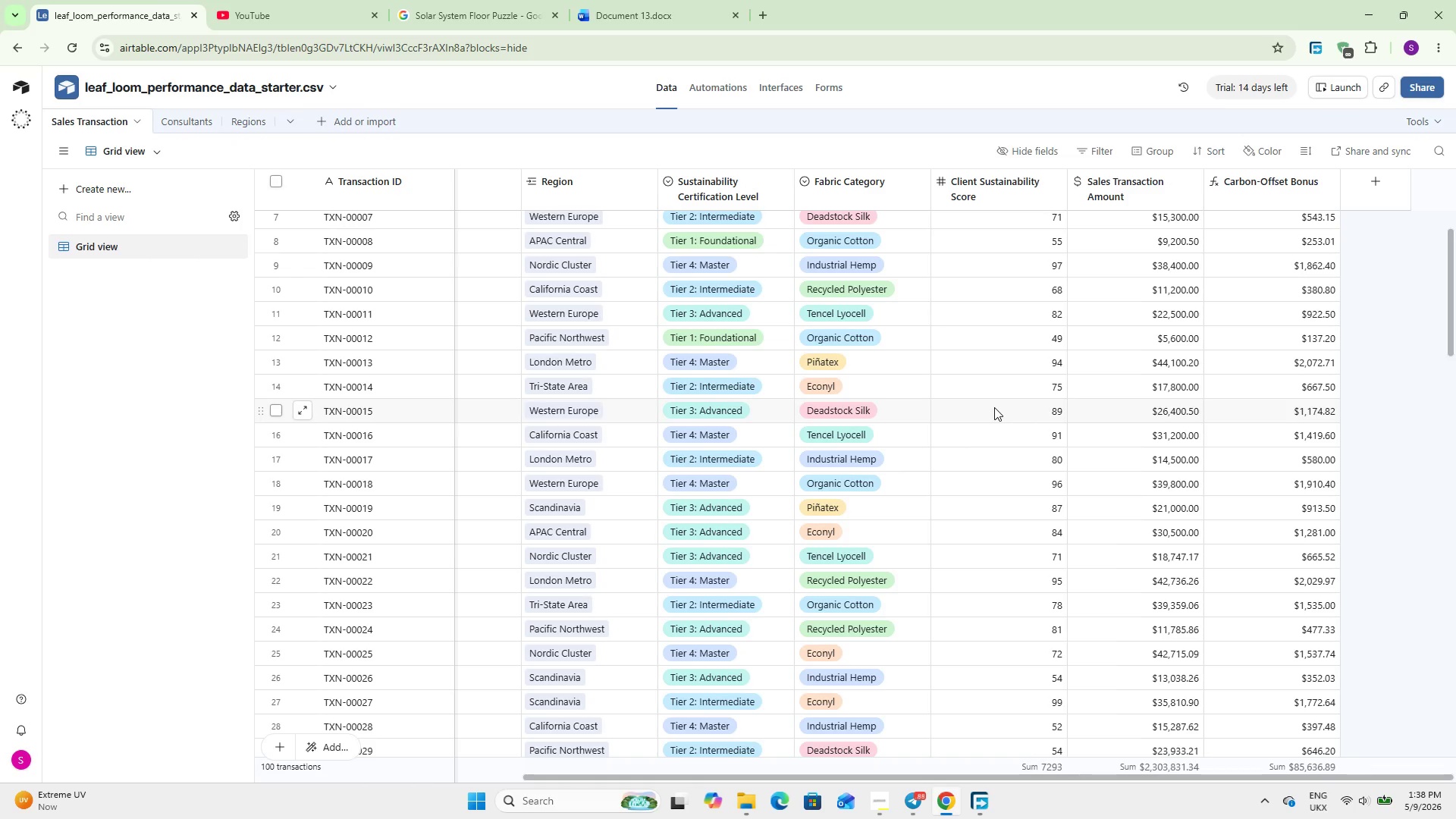 
hold_key(key=Space, duration=0.8)
 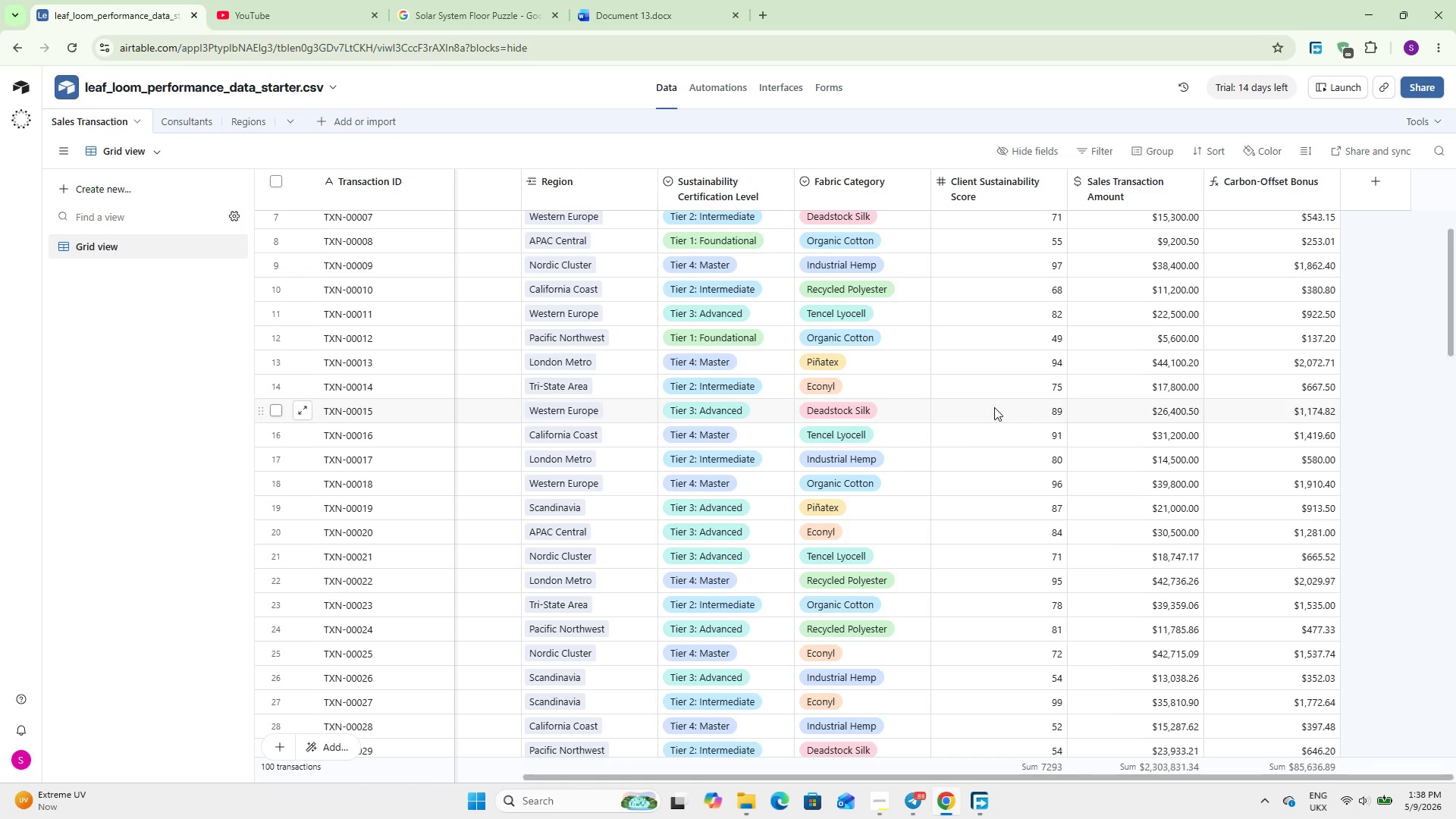 
hold_key(key=Space, duration=0.42)
 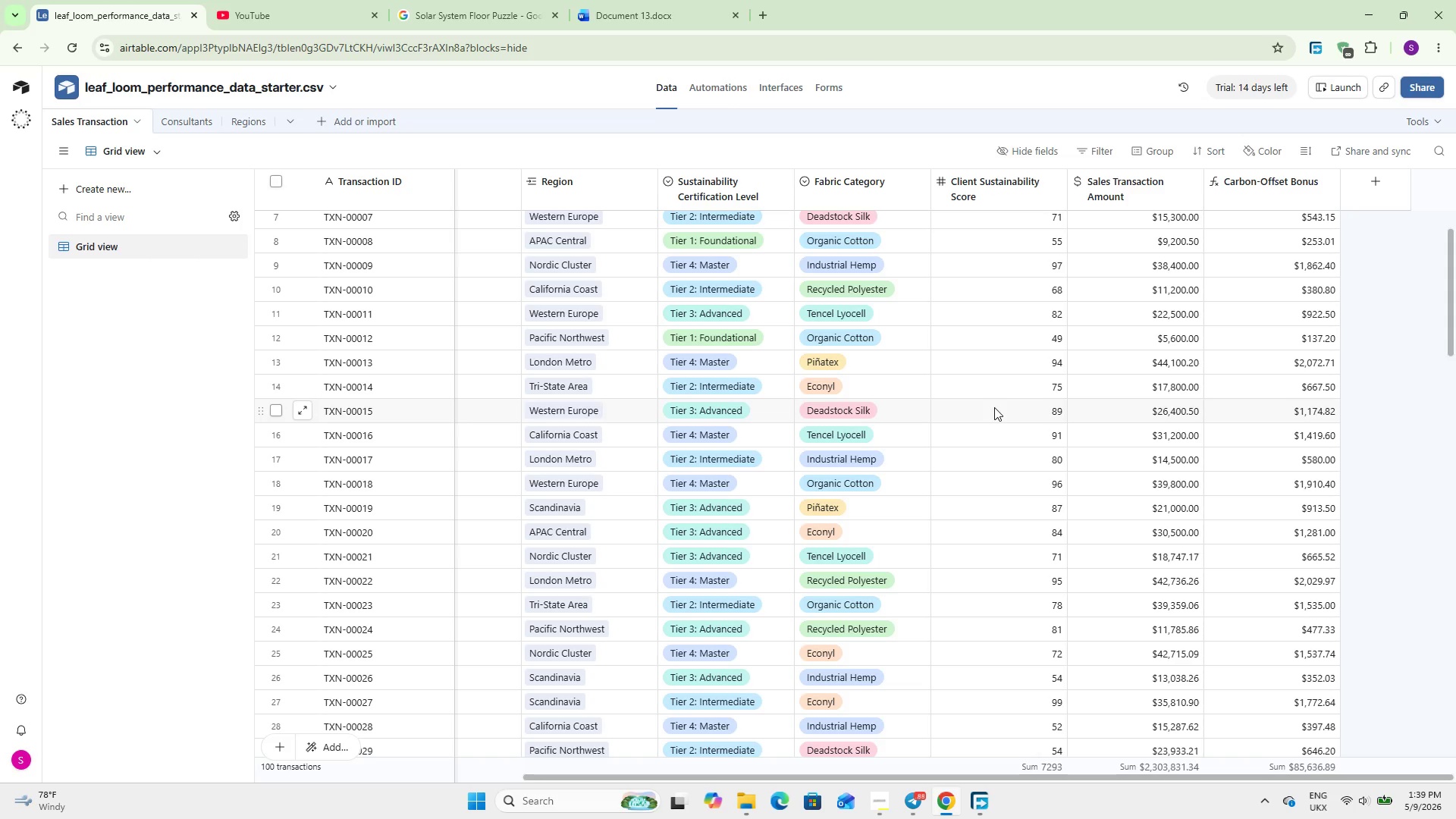 
wait(80.62)
 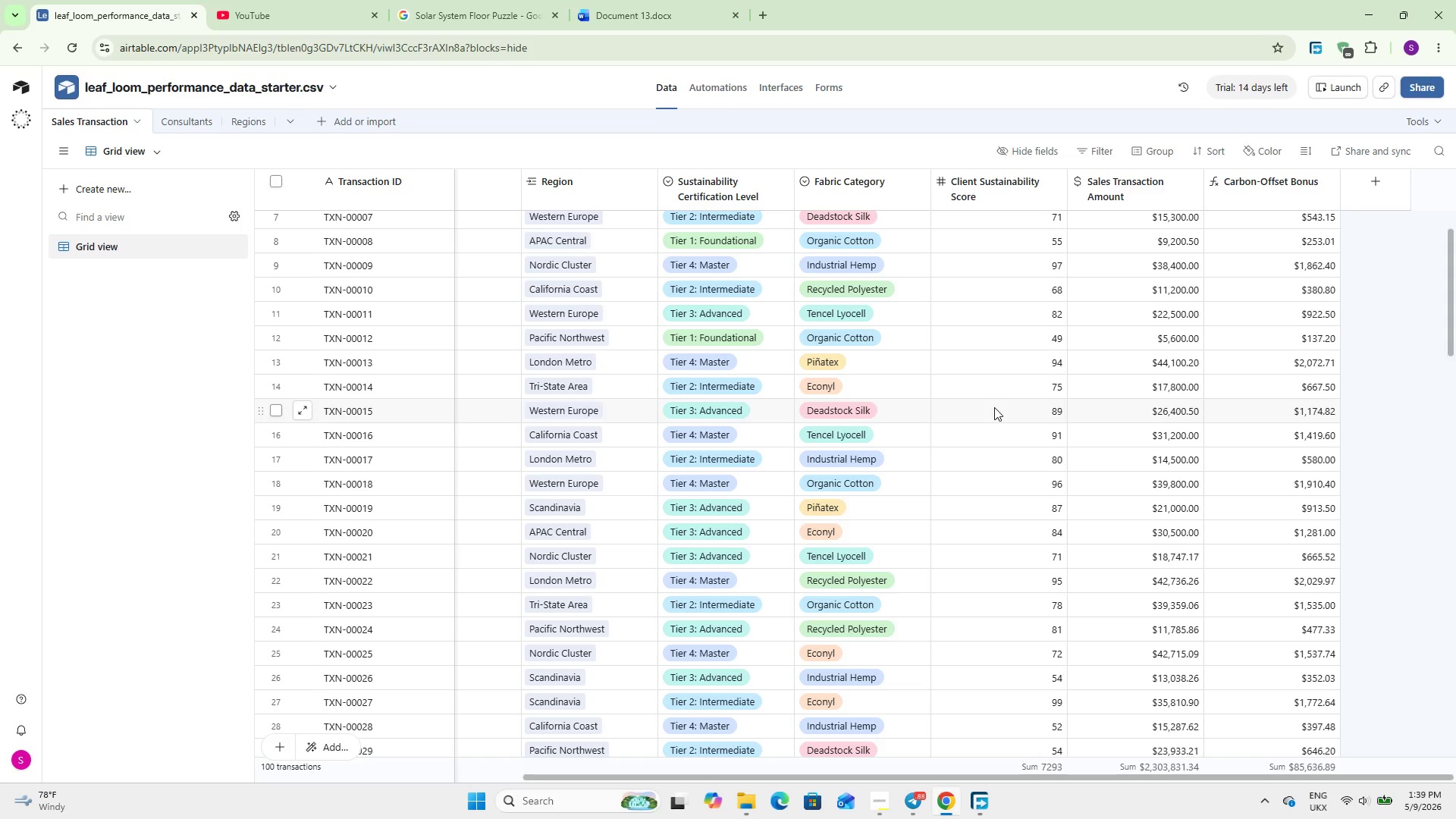 
left_click([1391, 198])
 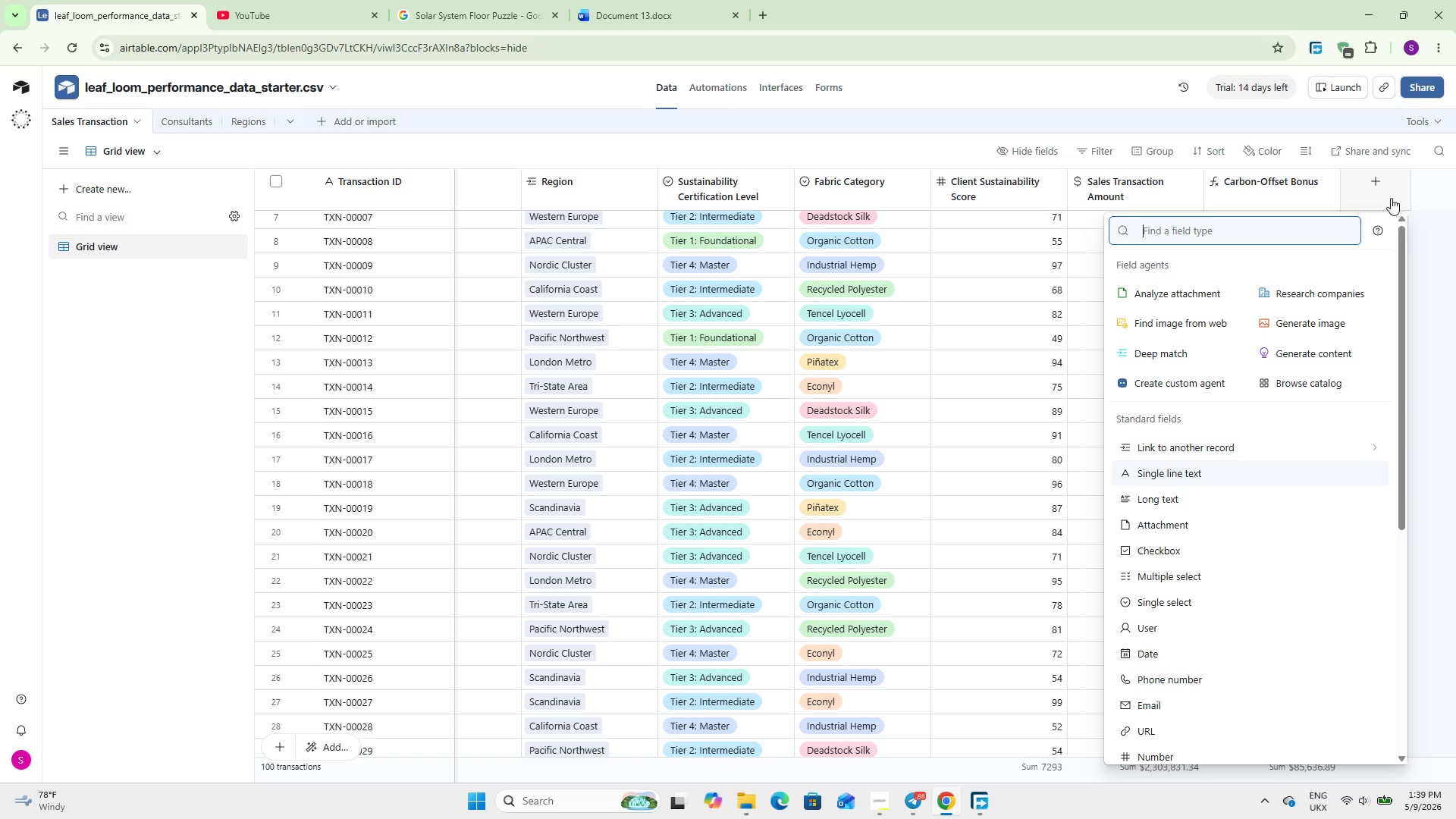 
type(for)
 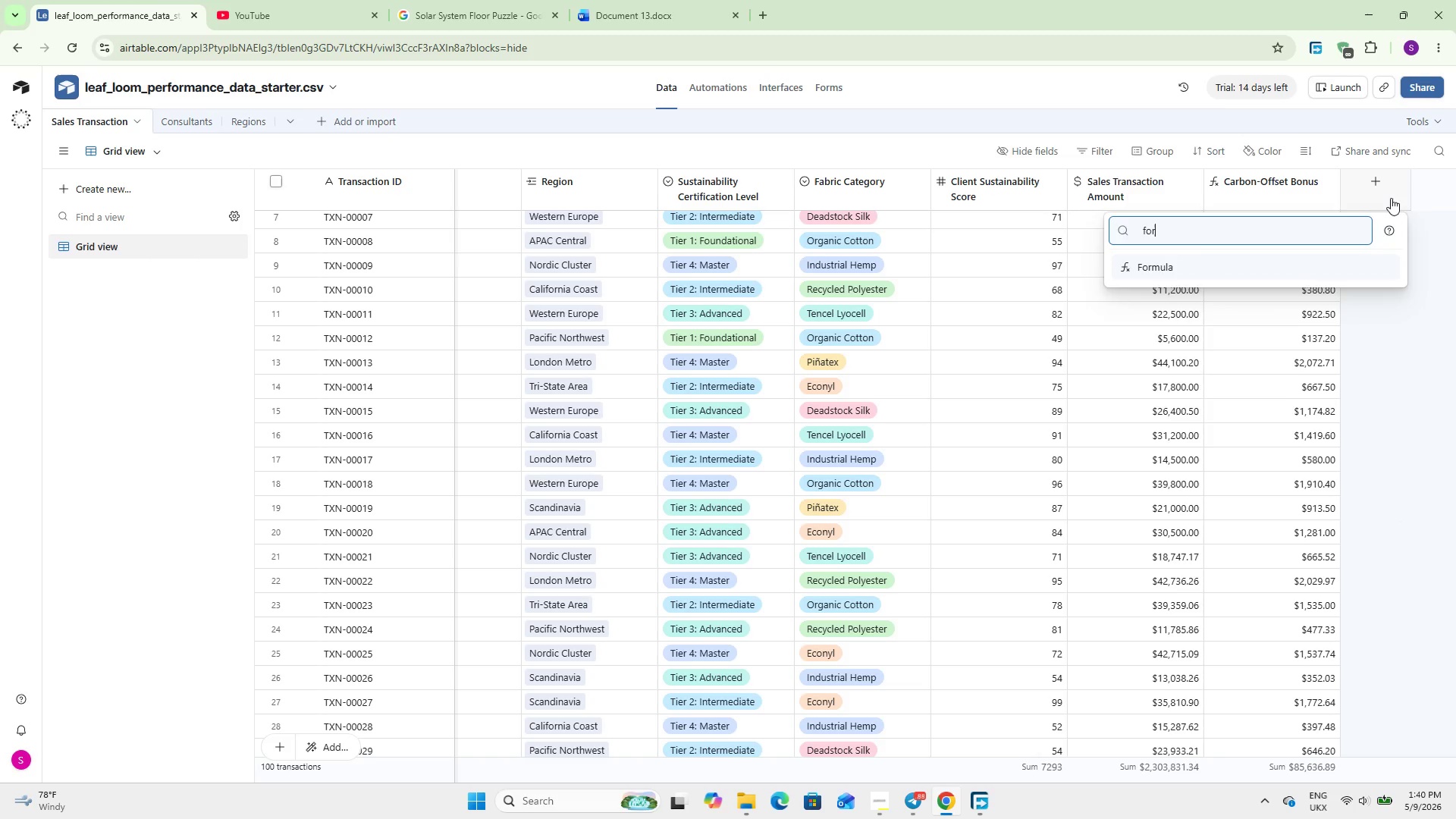 
key(Enter)
 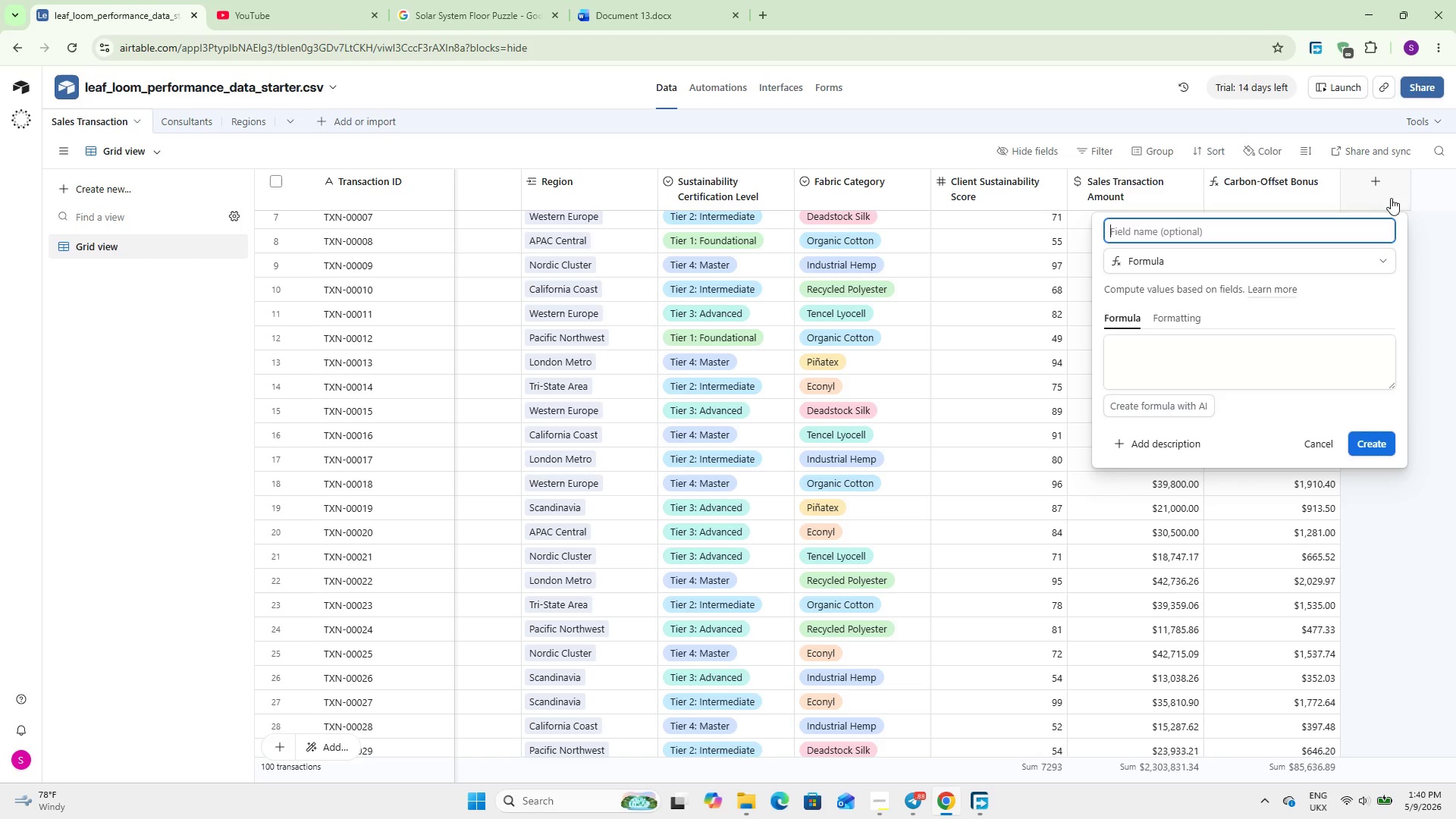 
type(Promotn Status)
 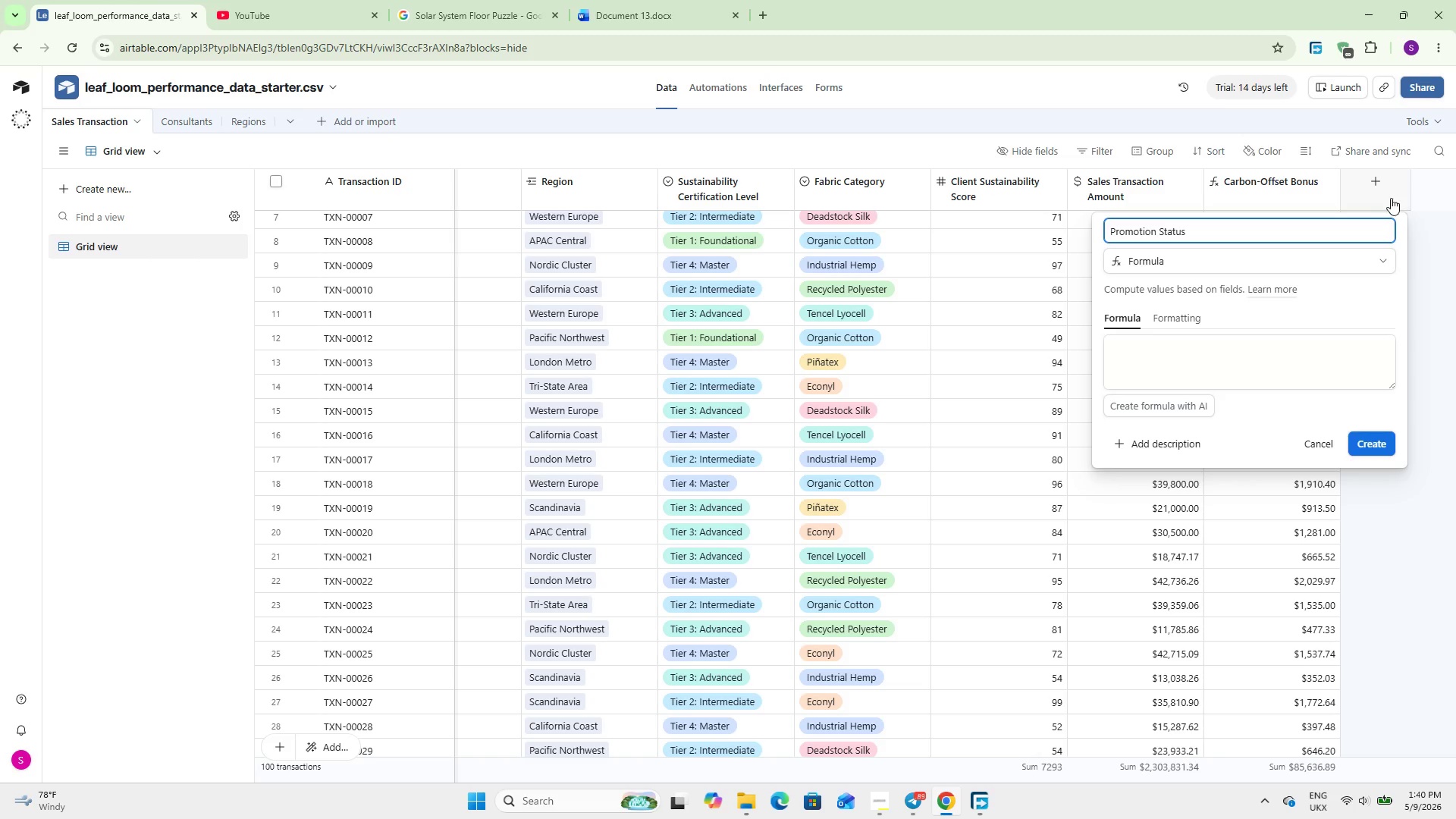 
hold_key(key=I, duration=0.47)
 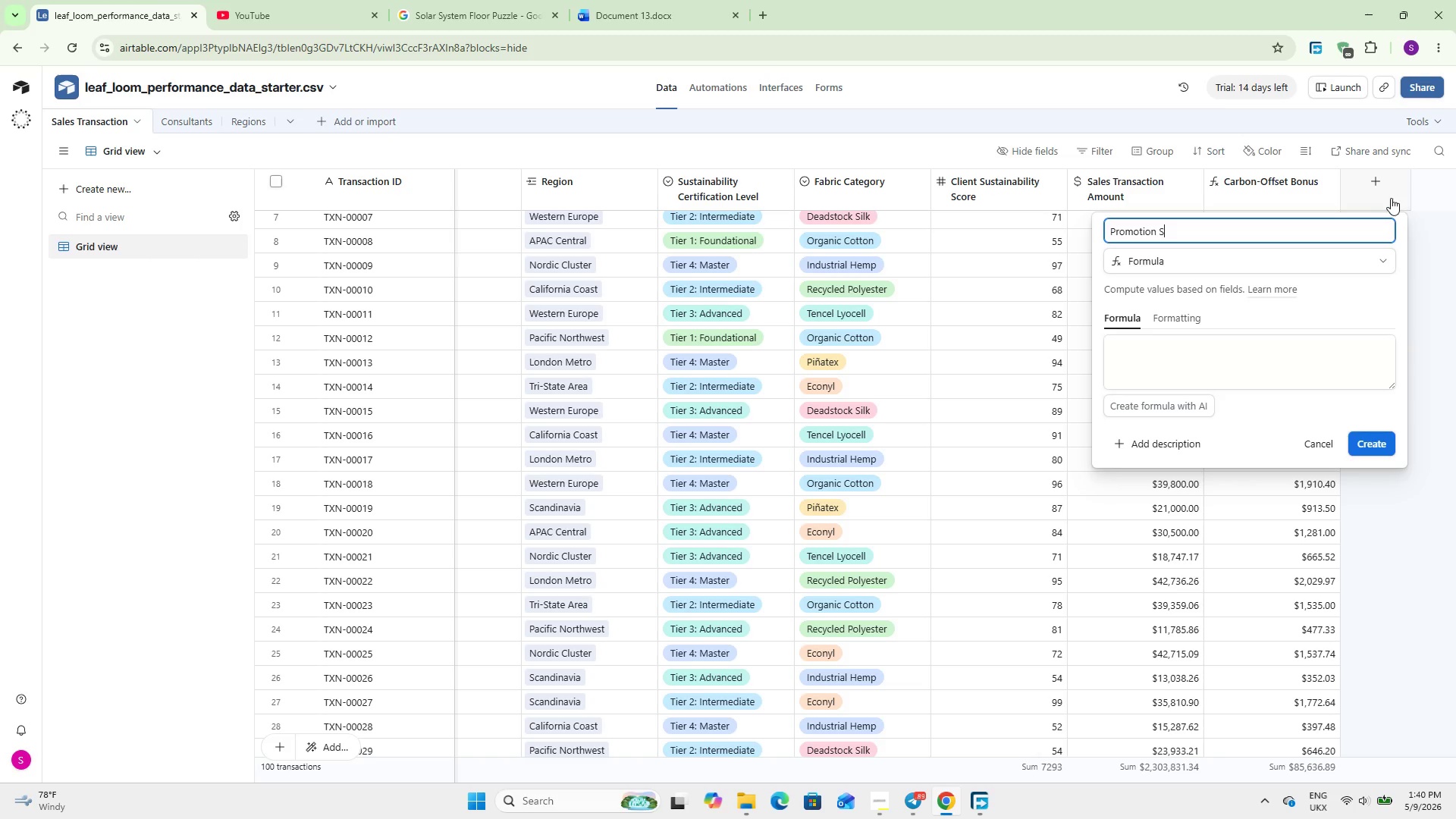 
left_click([1185, 362])
 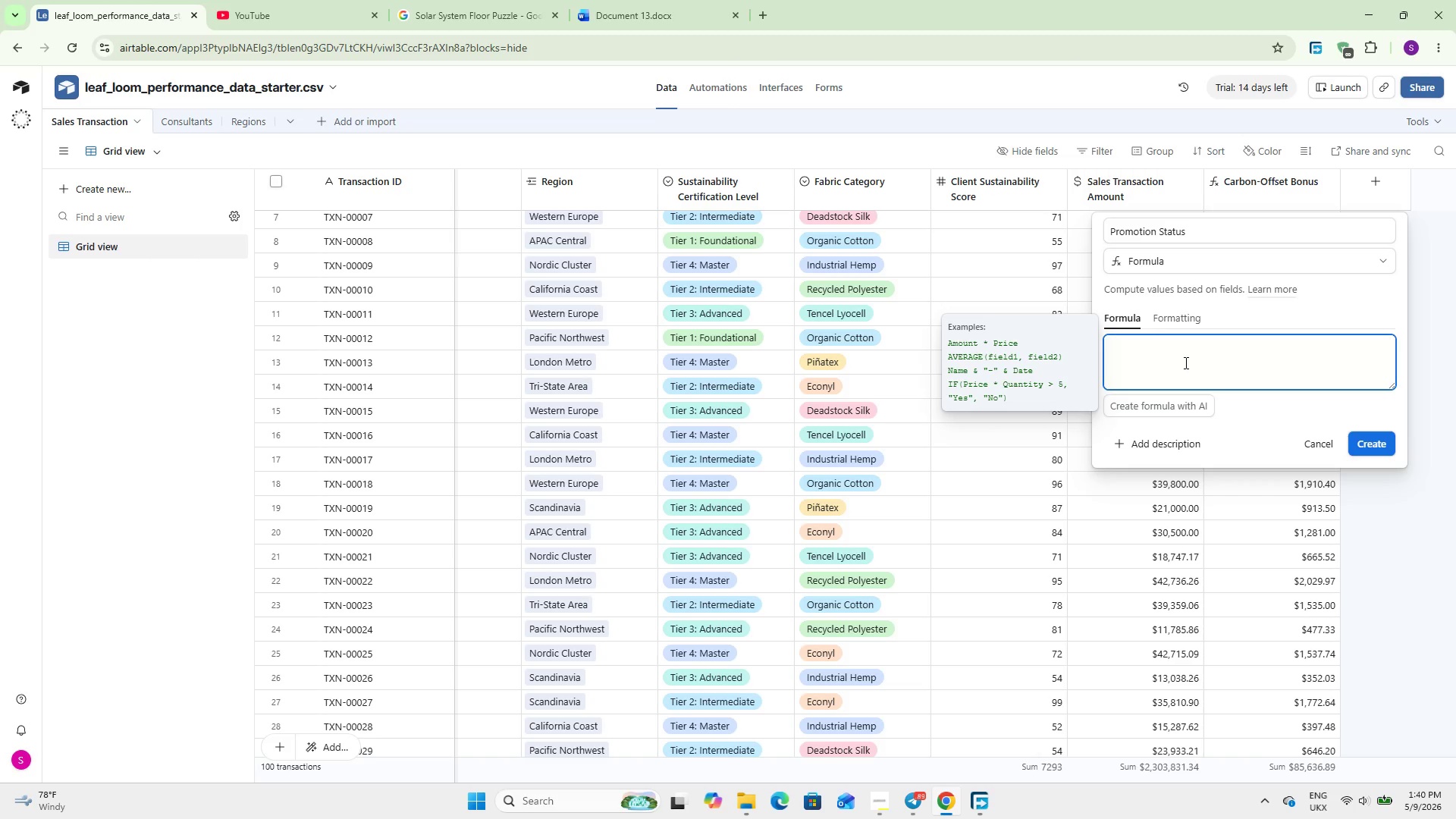 
type(IF()
 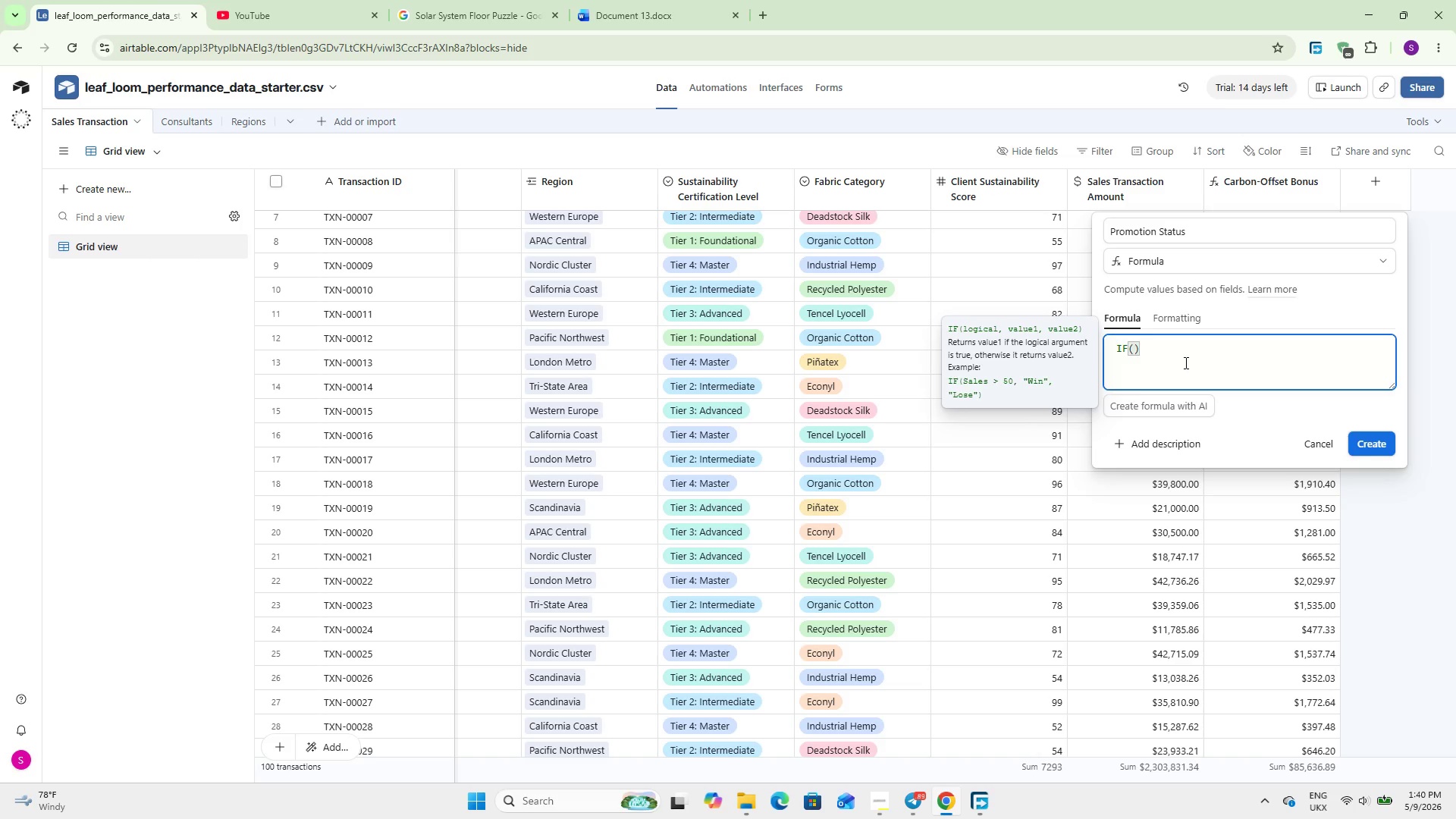 
key(Enter)
 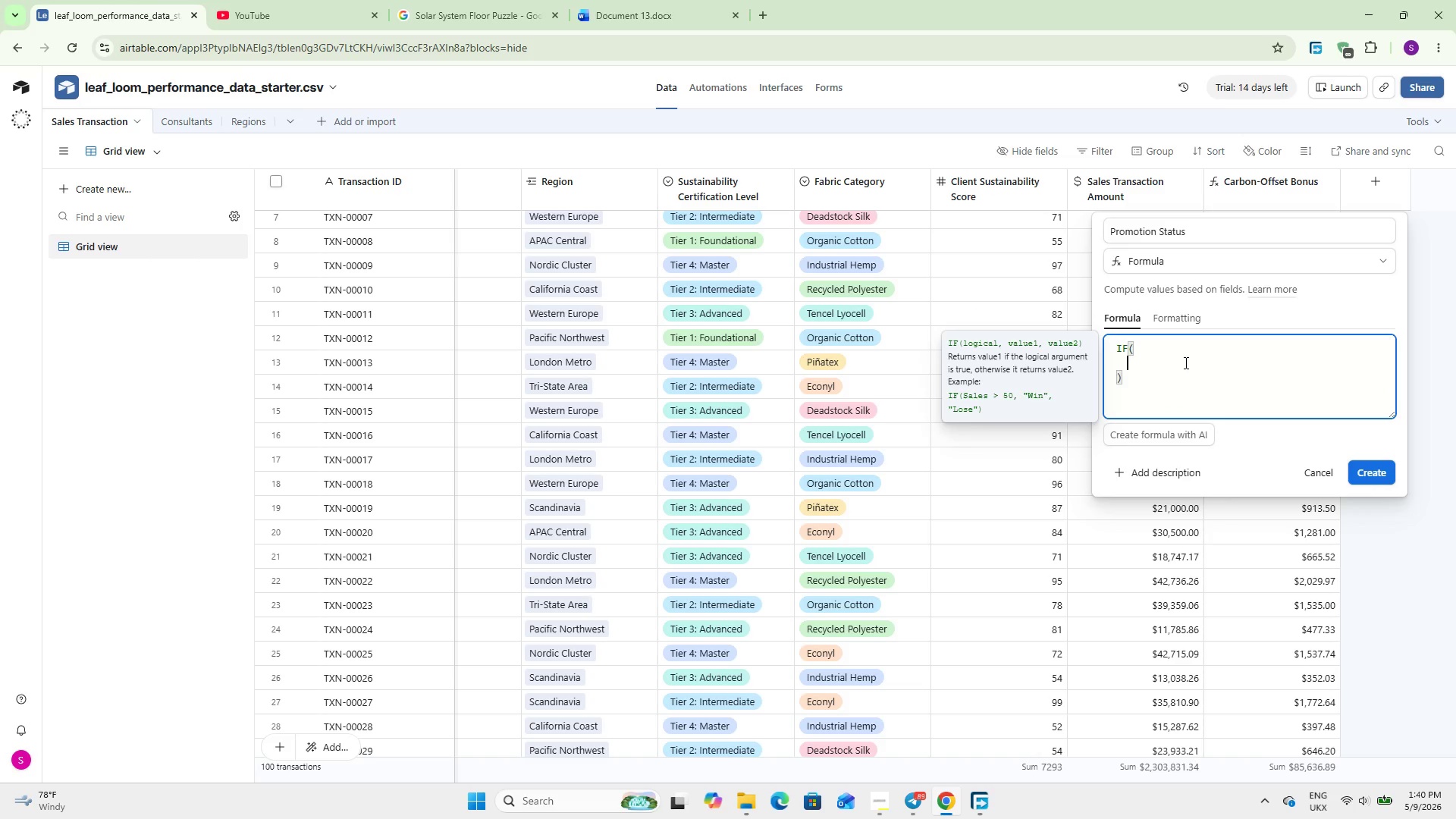 
type(AND()
 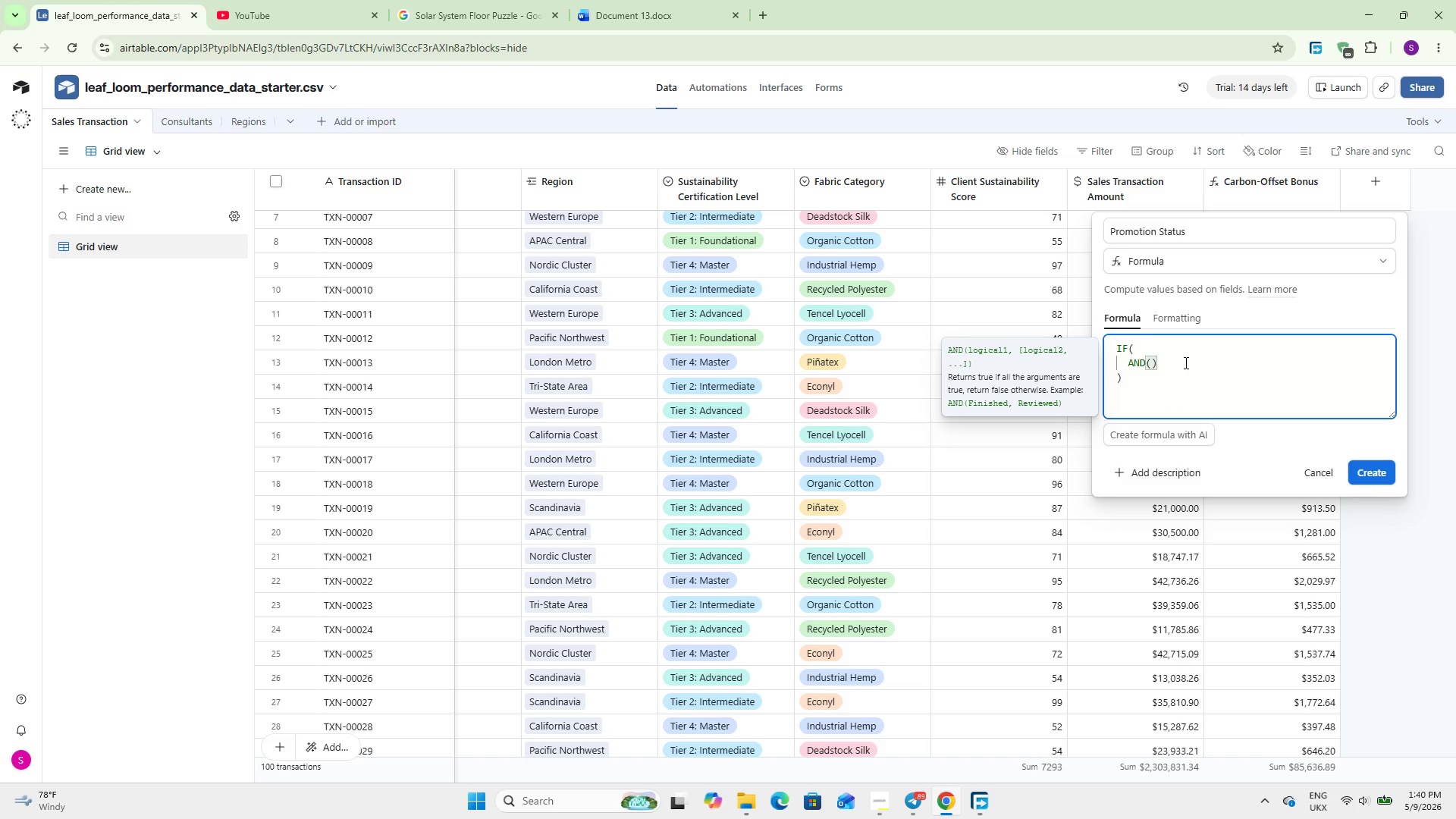 
key(Enter)
 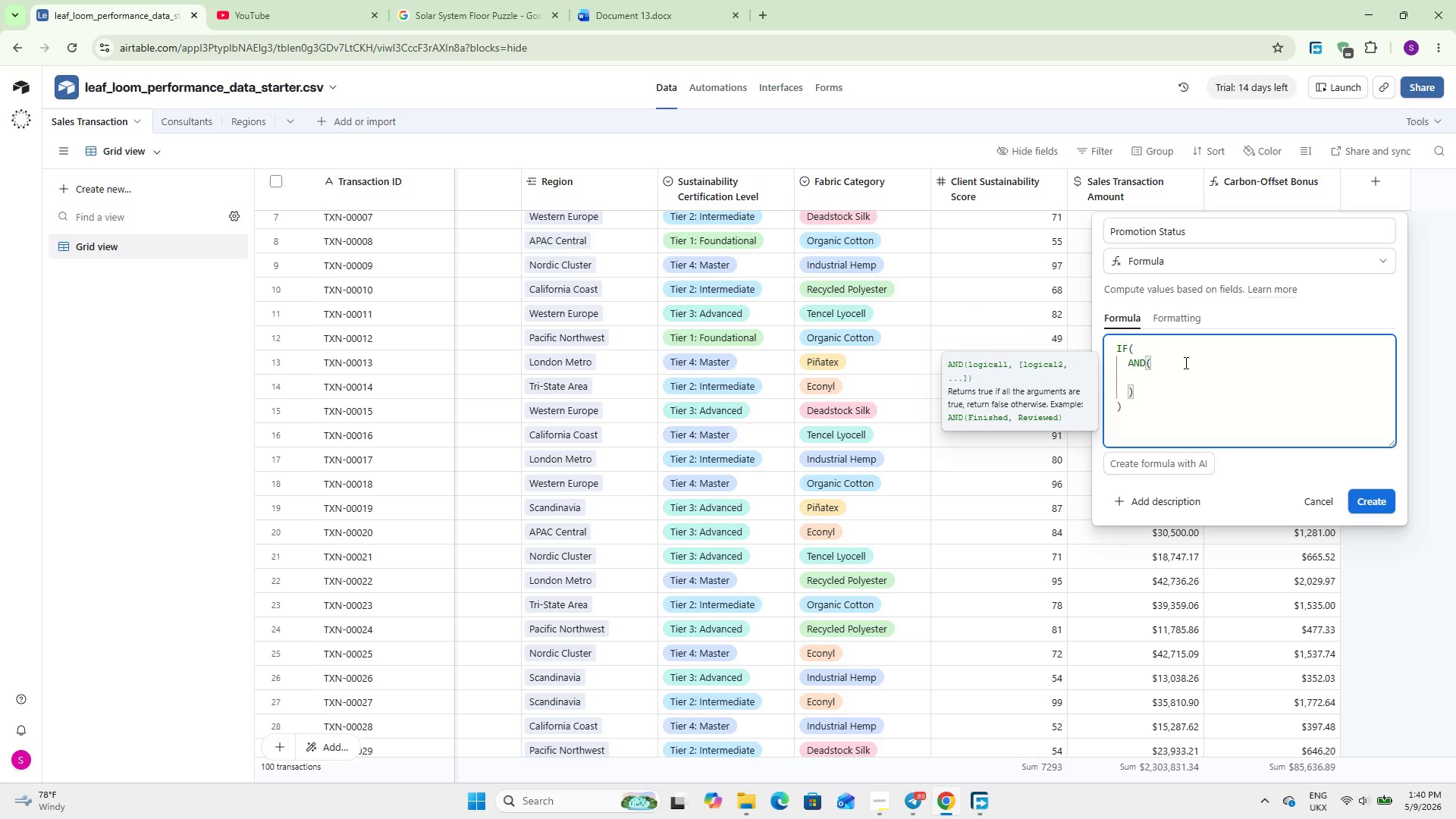 
type(FIND(@Tier 4)
 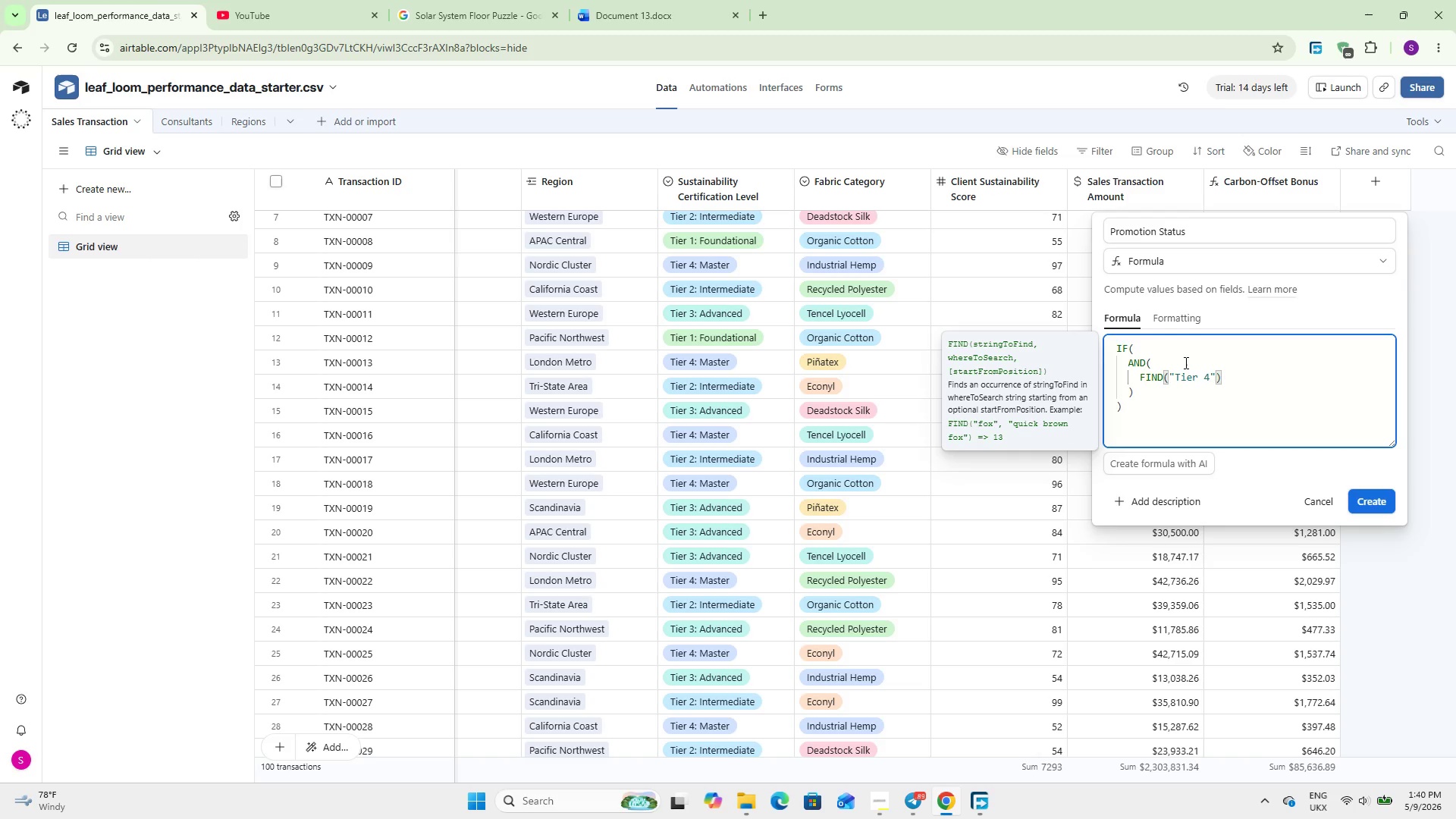 
key(ArrowRight)
 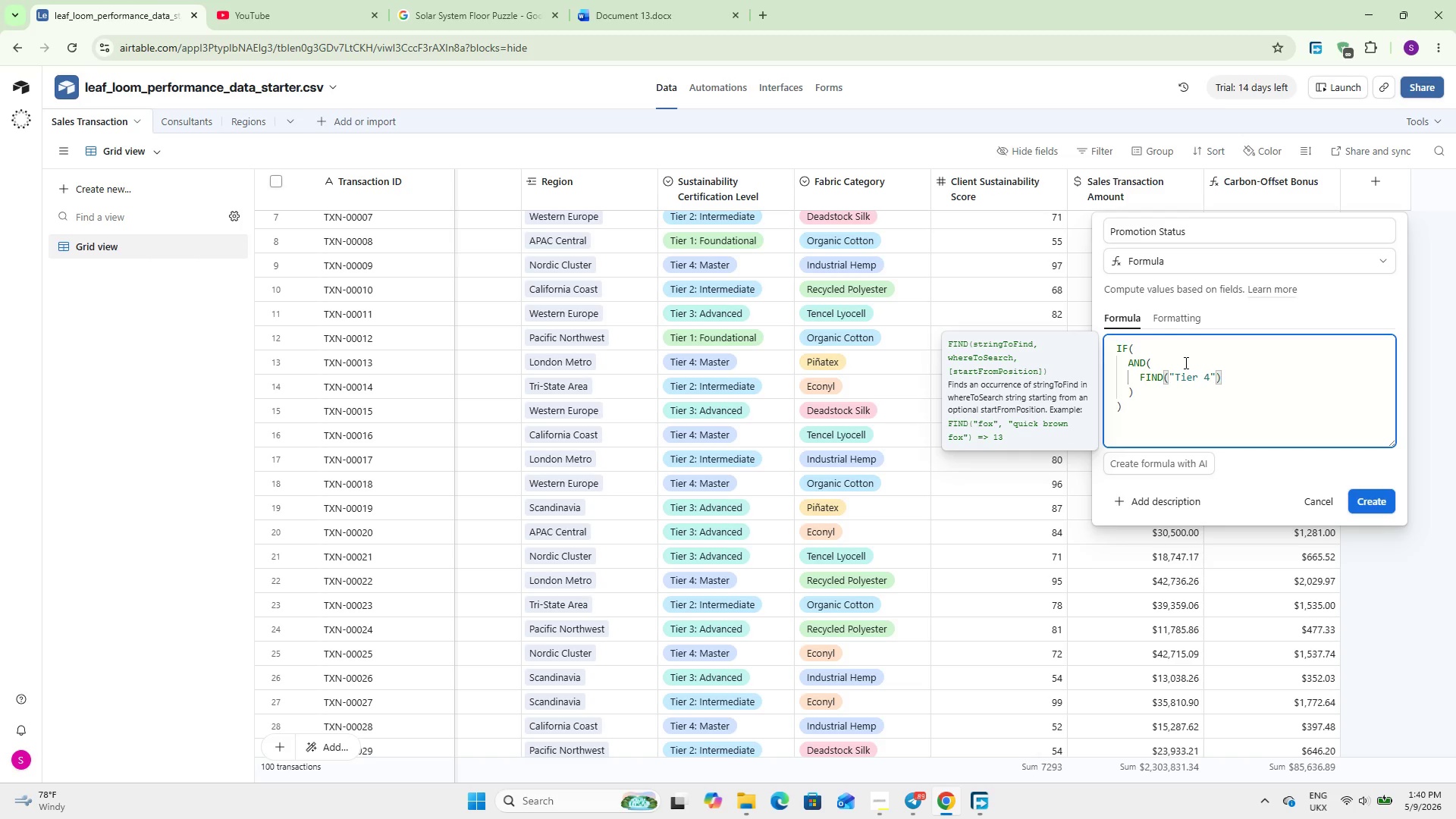 
type(, sus)
 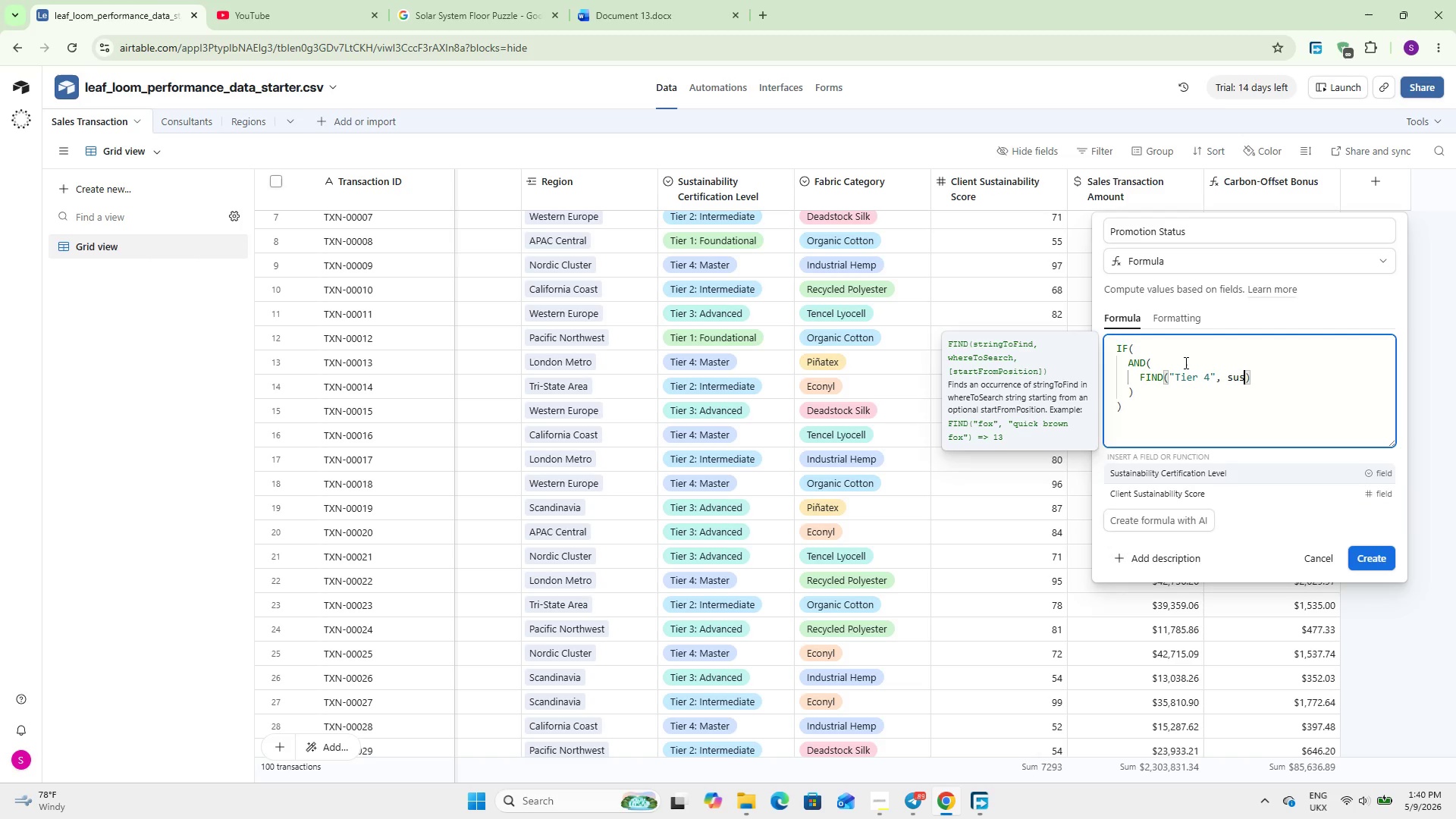 
key(Enter)
 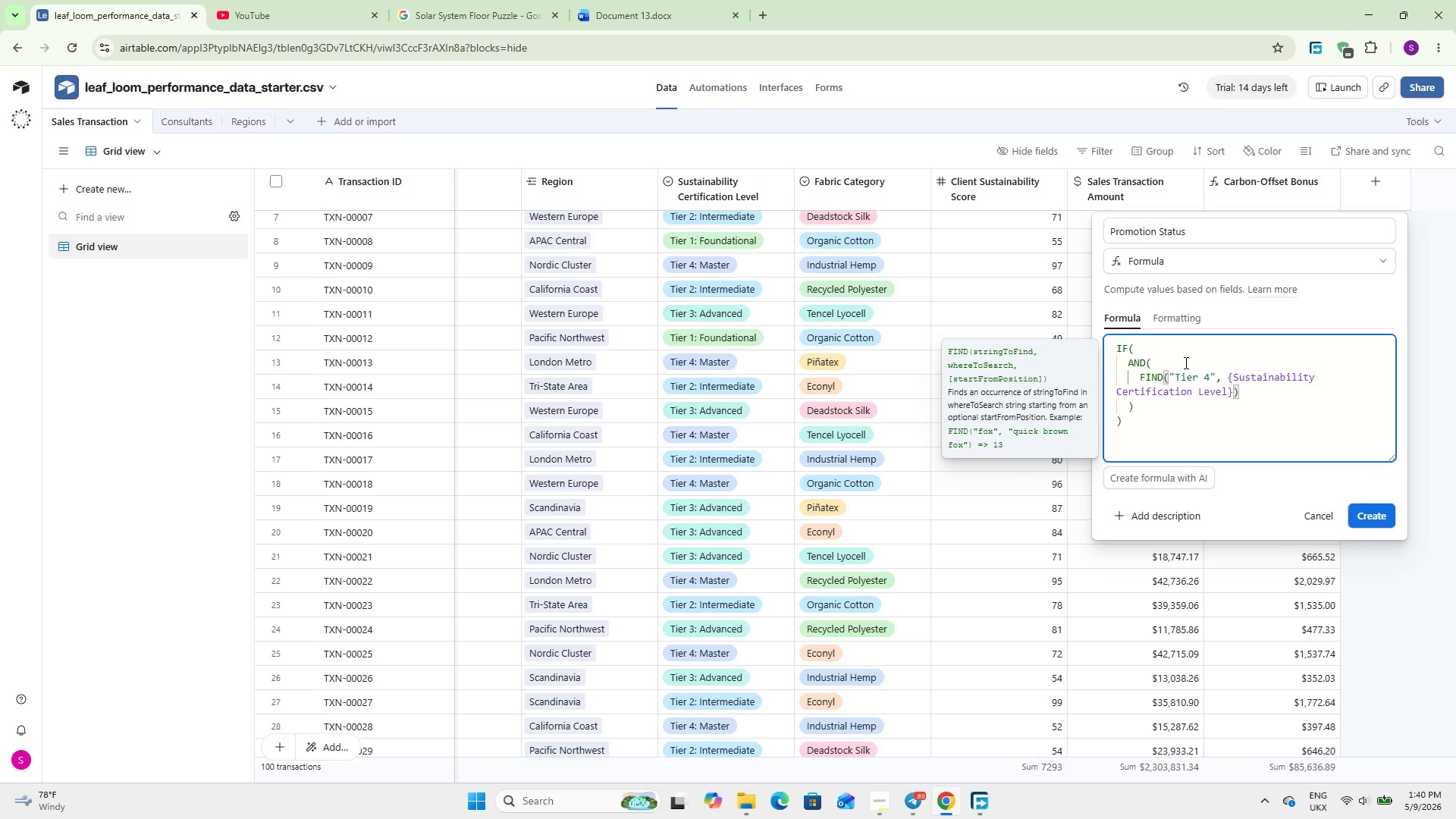 
wait(7.48)
 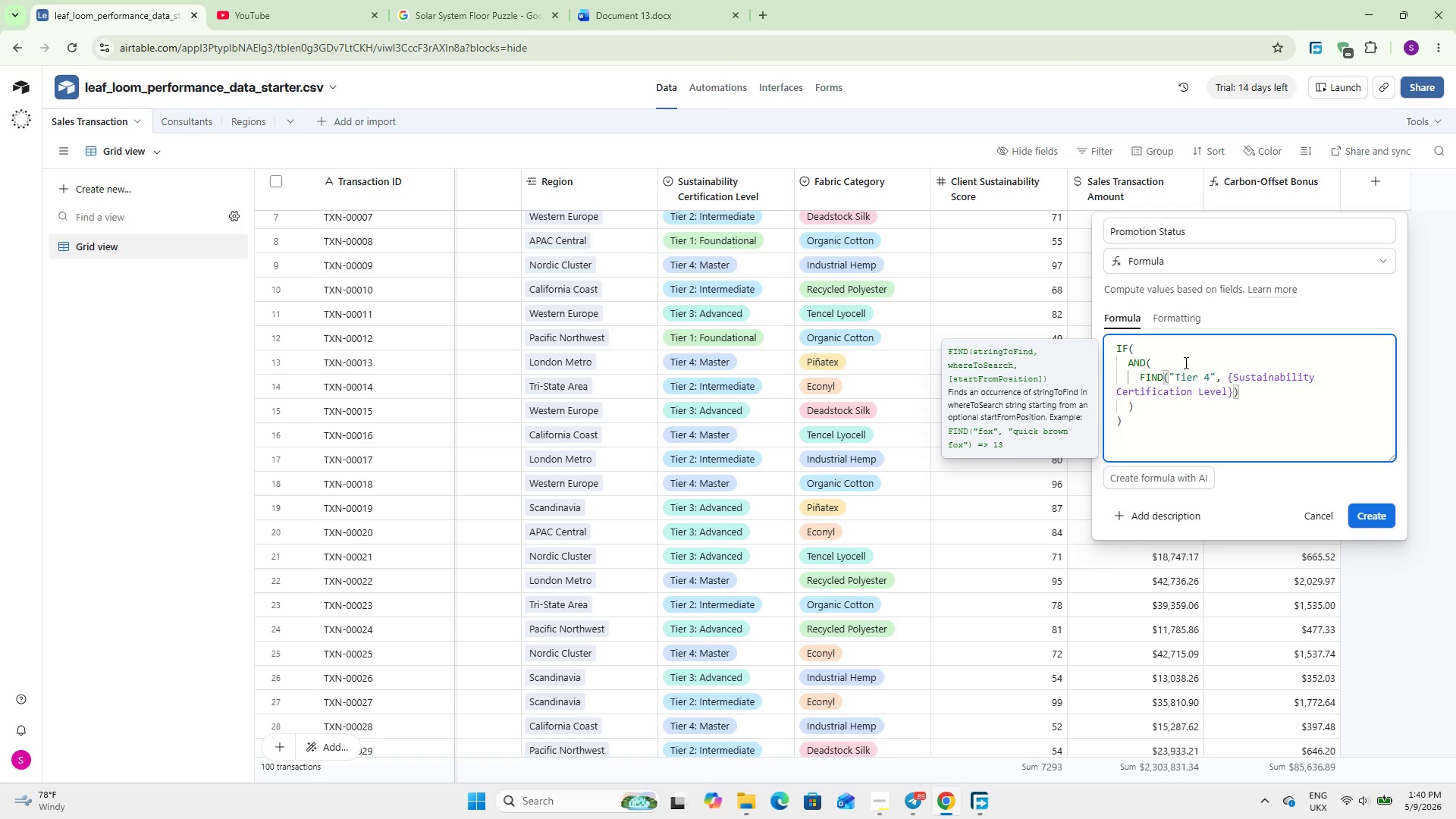 
key(ArrowRight)
 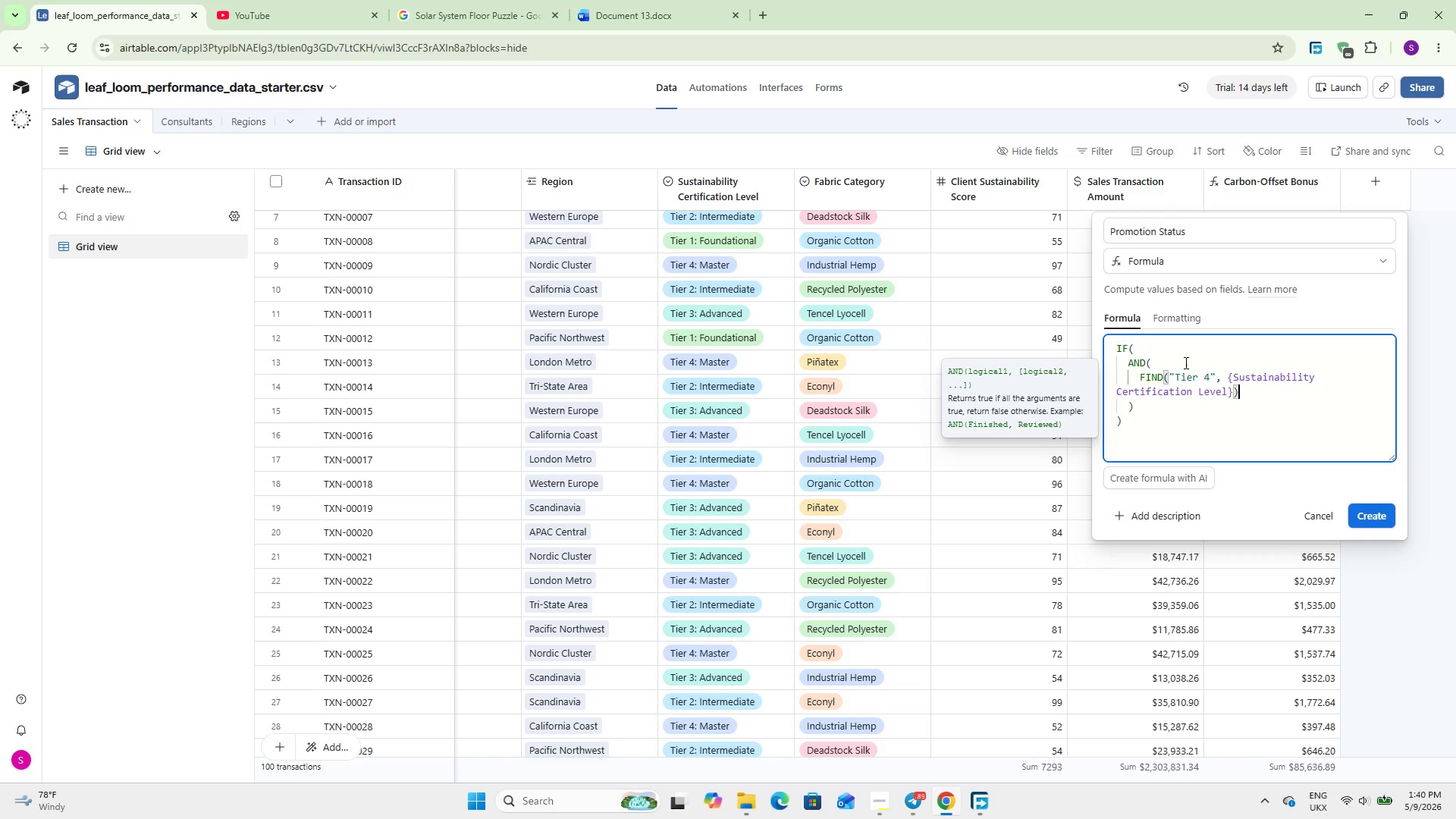 
key(Comma)
 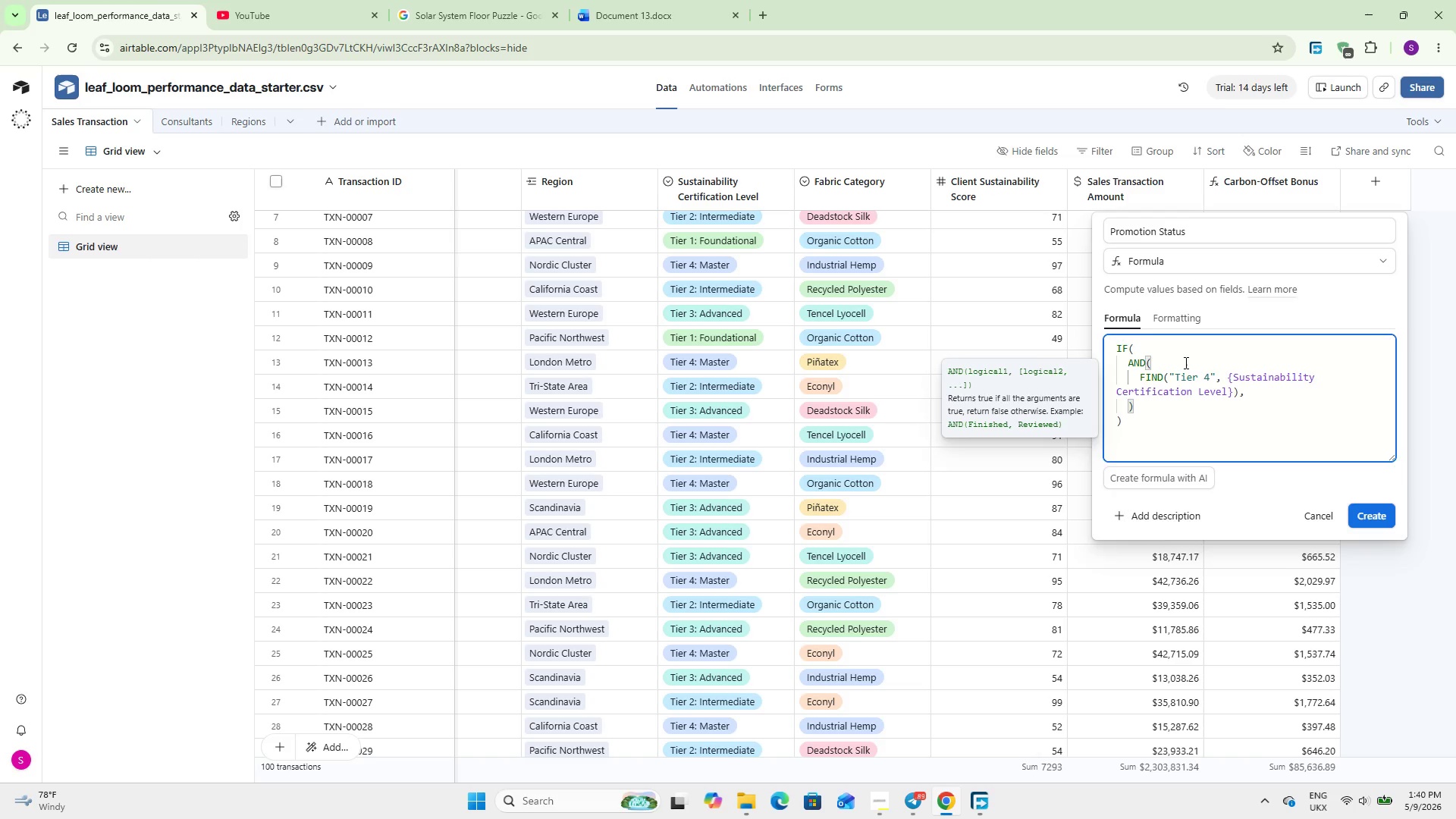 
key(Enter)
 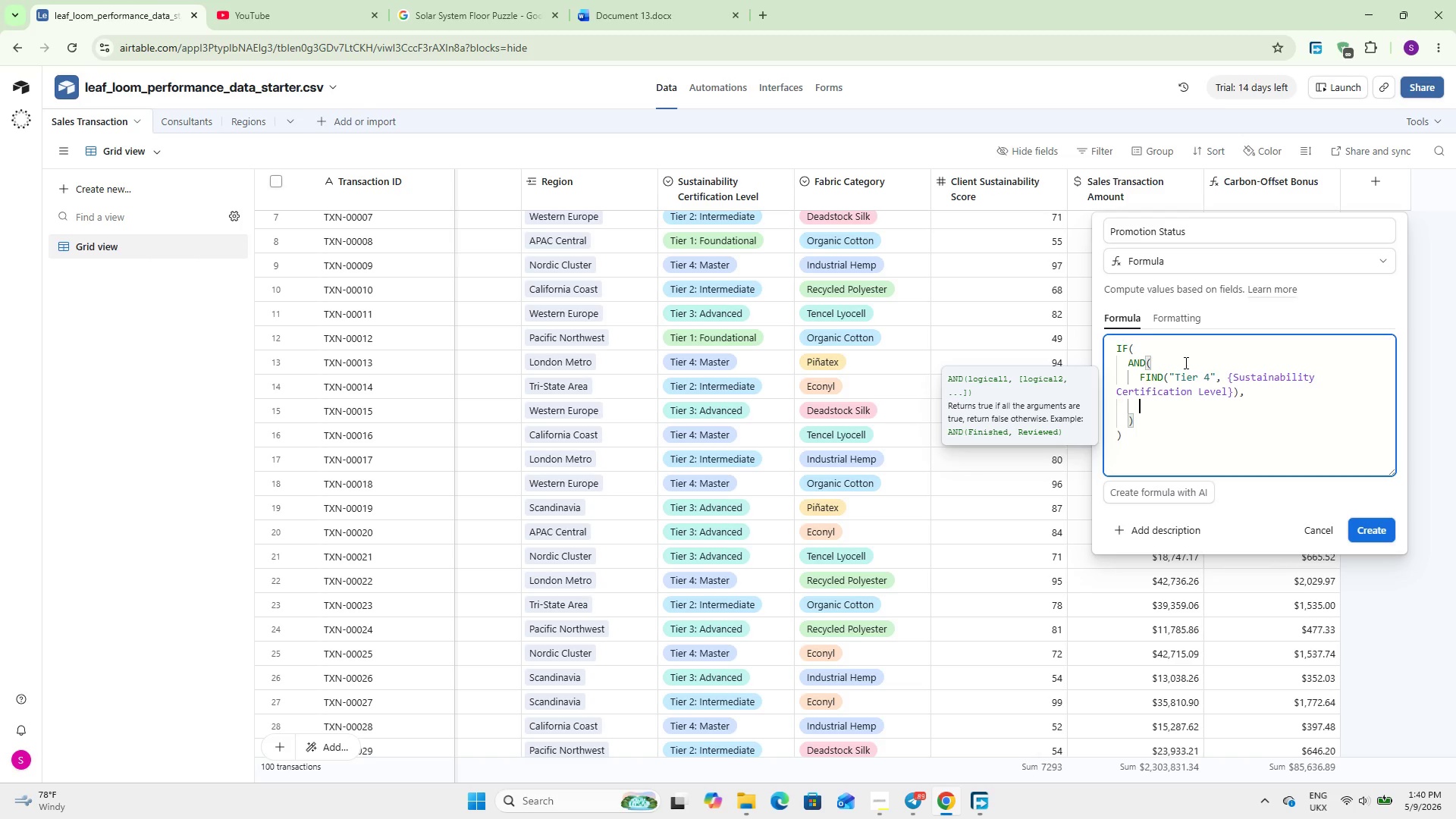 
type(Total)
key(Backspace)
key(Backspace)
key(Backspace)
key(Backspace)
 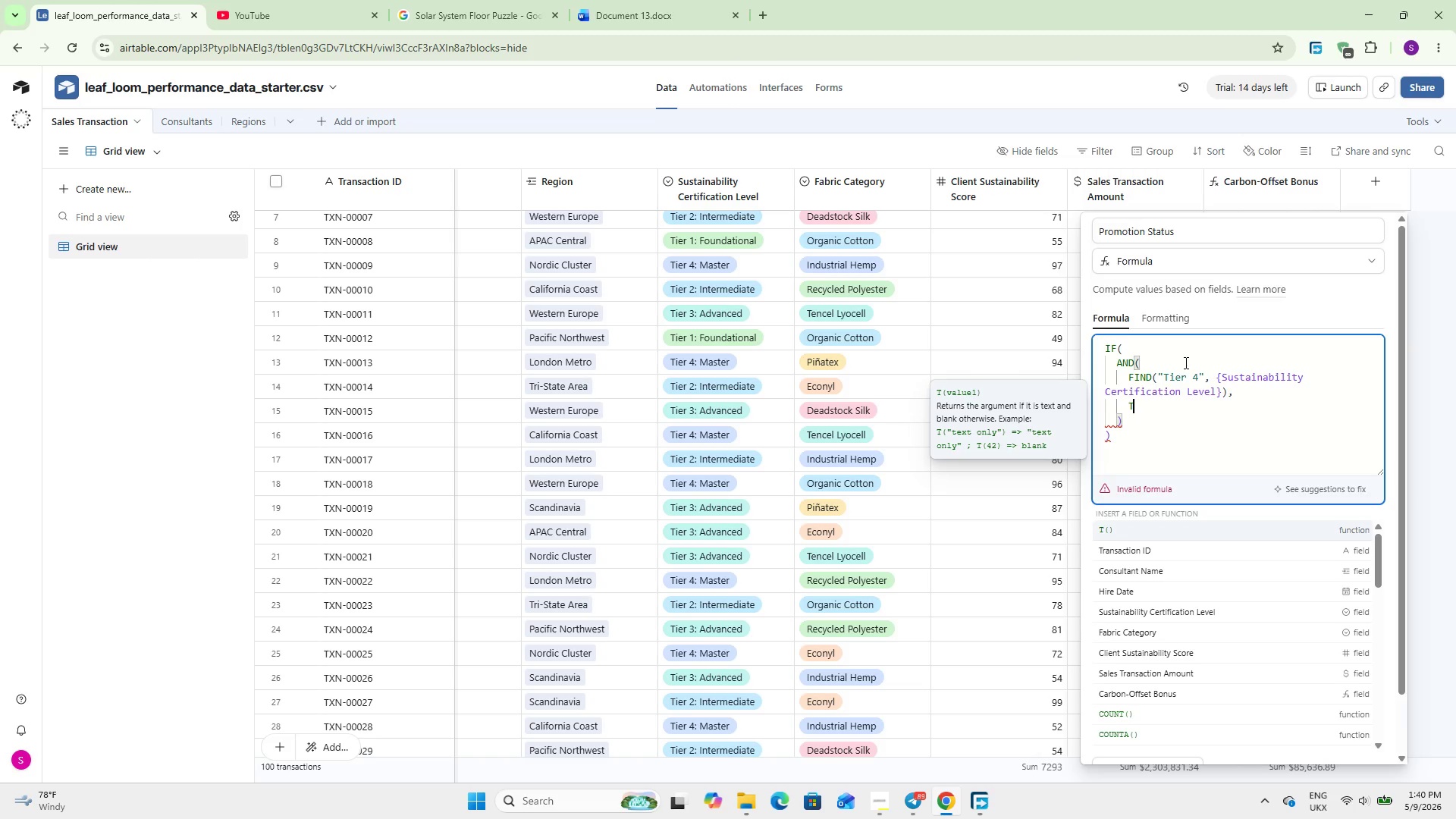 
wait(12.14)
 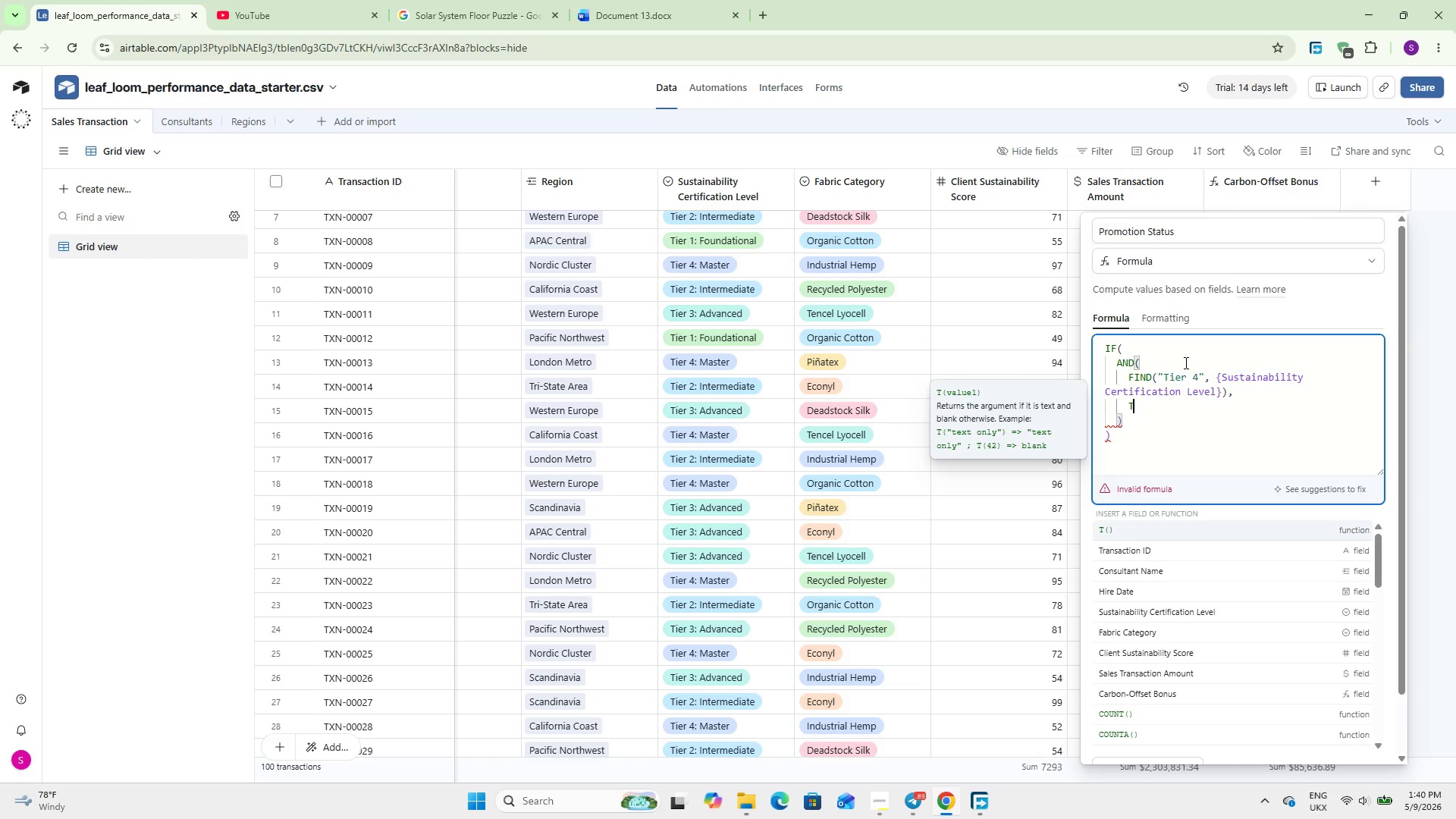 
scroll: coordinate [1196, 665], scroll_direction: down, amount: 8.0
 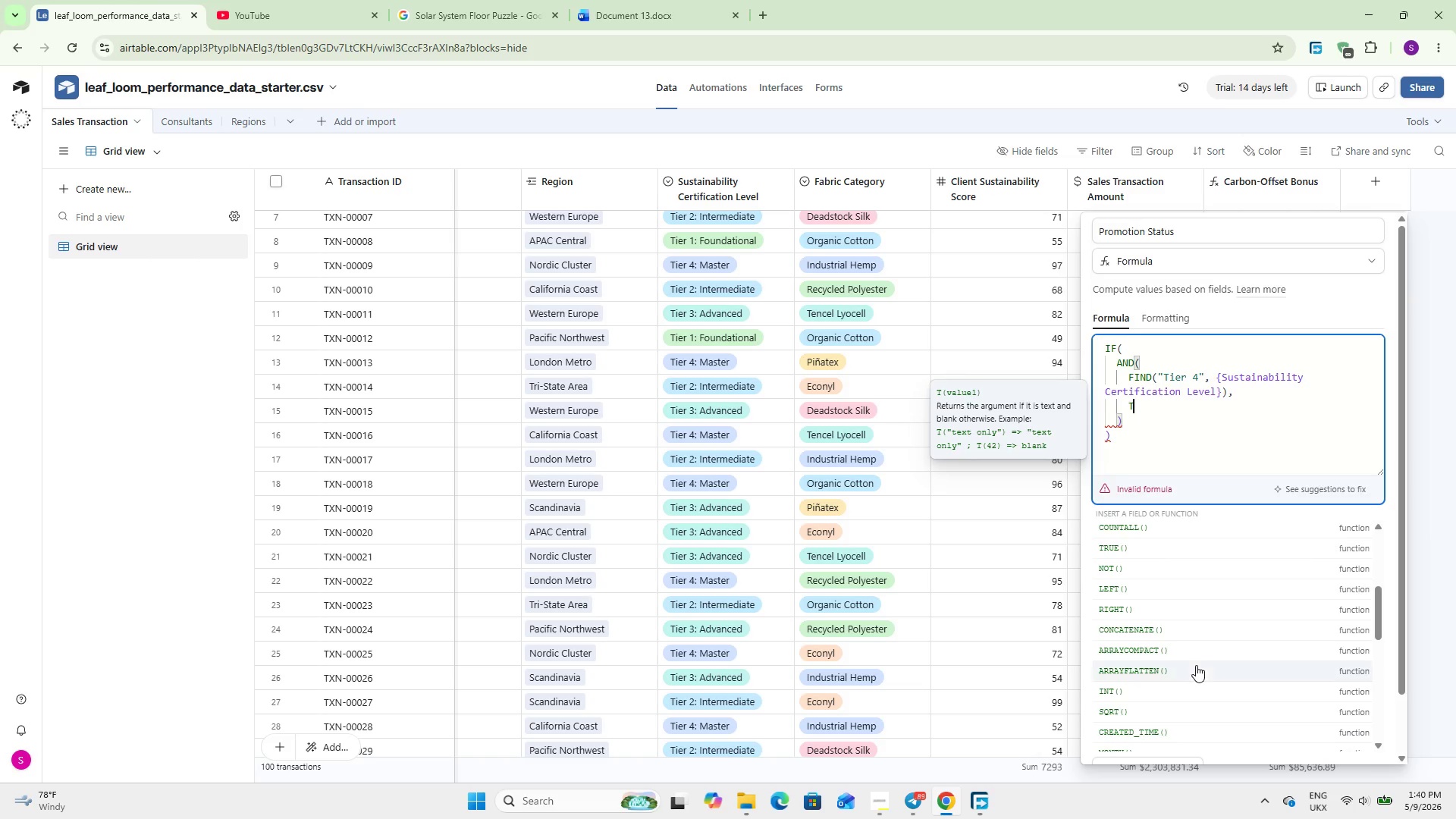 
scroll: coordinate [1192, 653], scroll_direction: up, amount: 4.0
 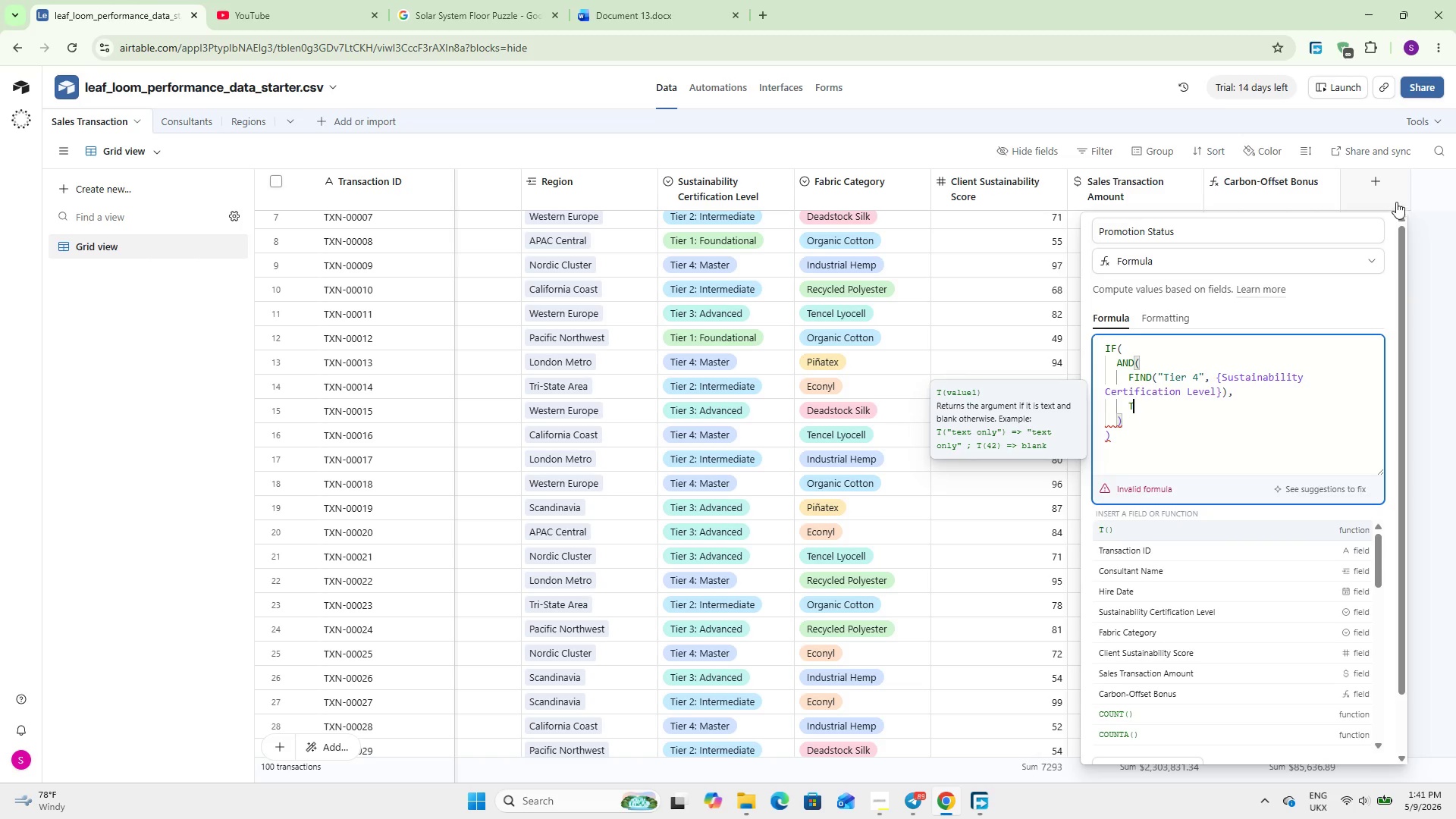 
left_click([1437, 193])
 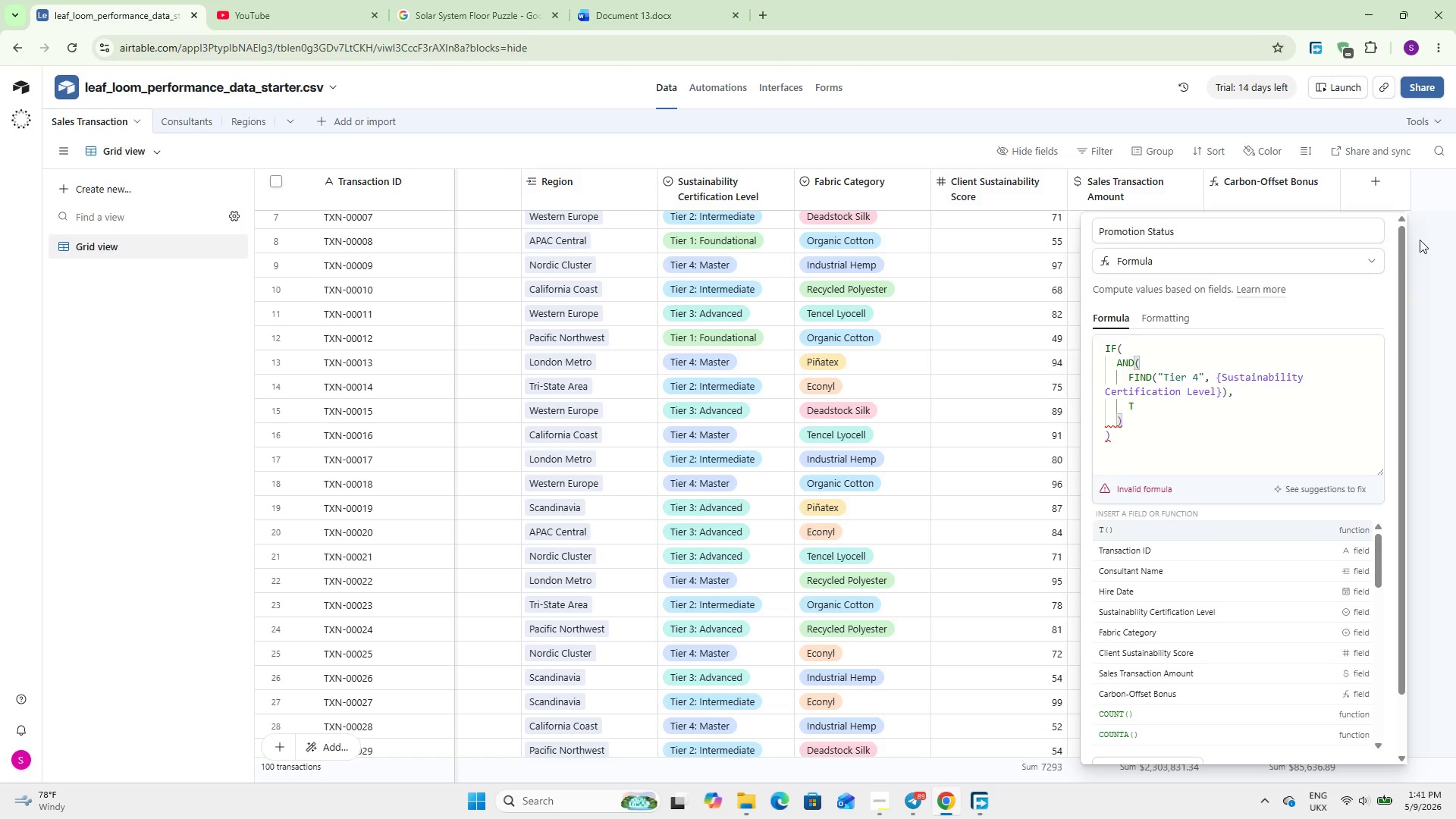 
left_click([1420, 240])
 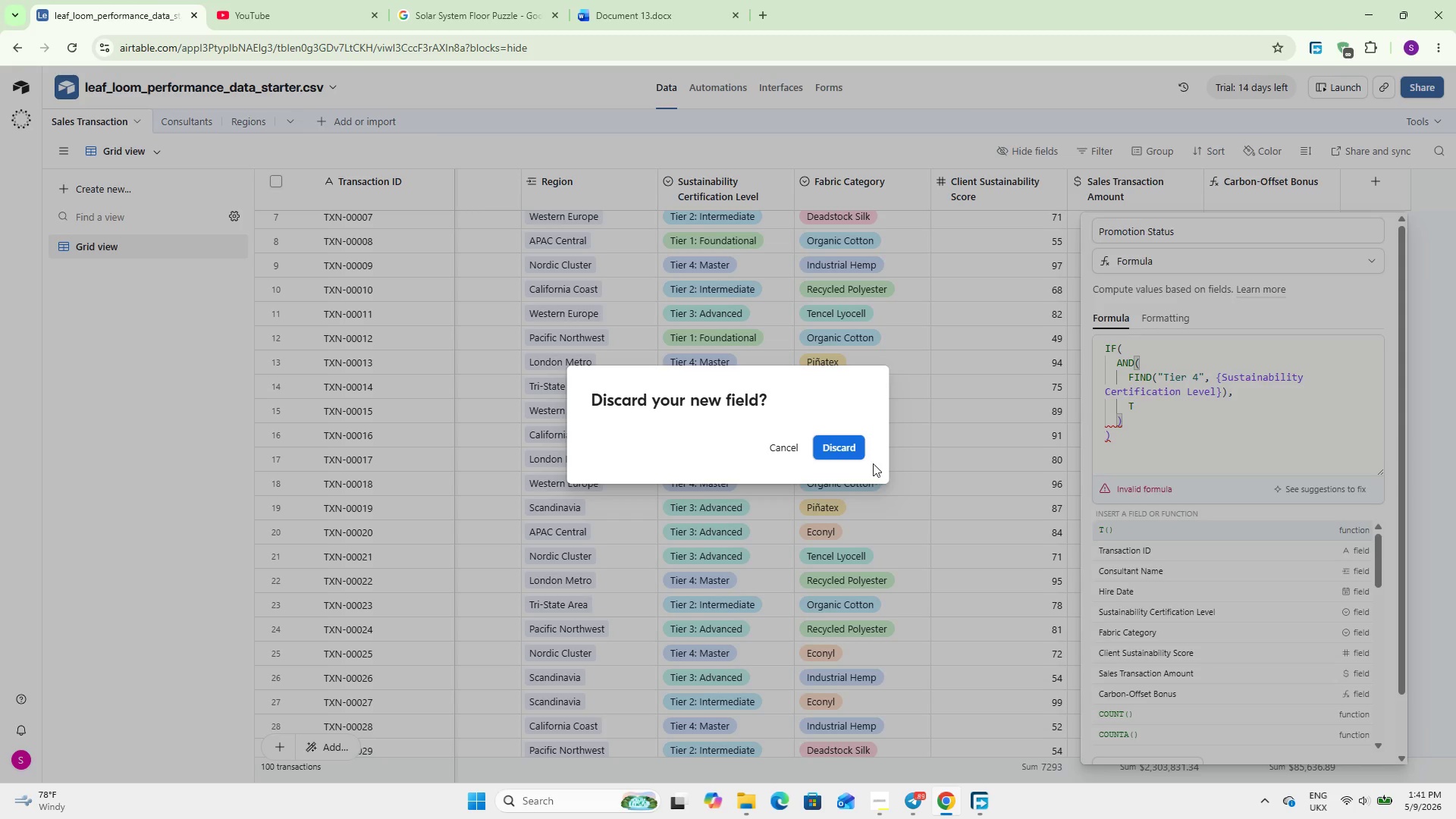 
left_click([851, 443])
 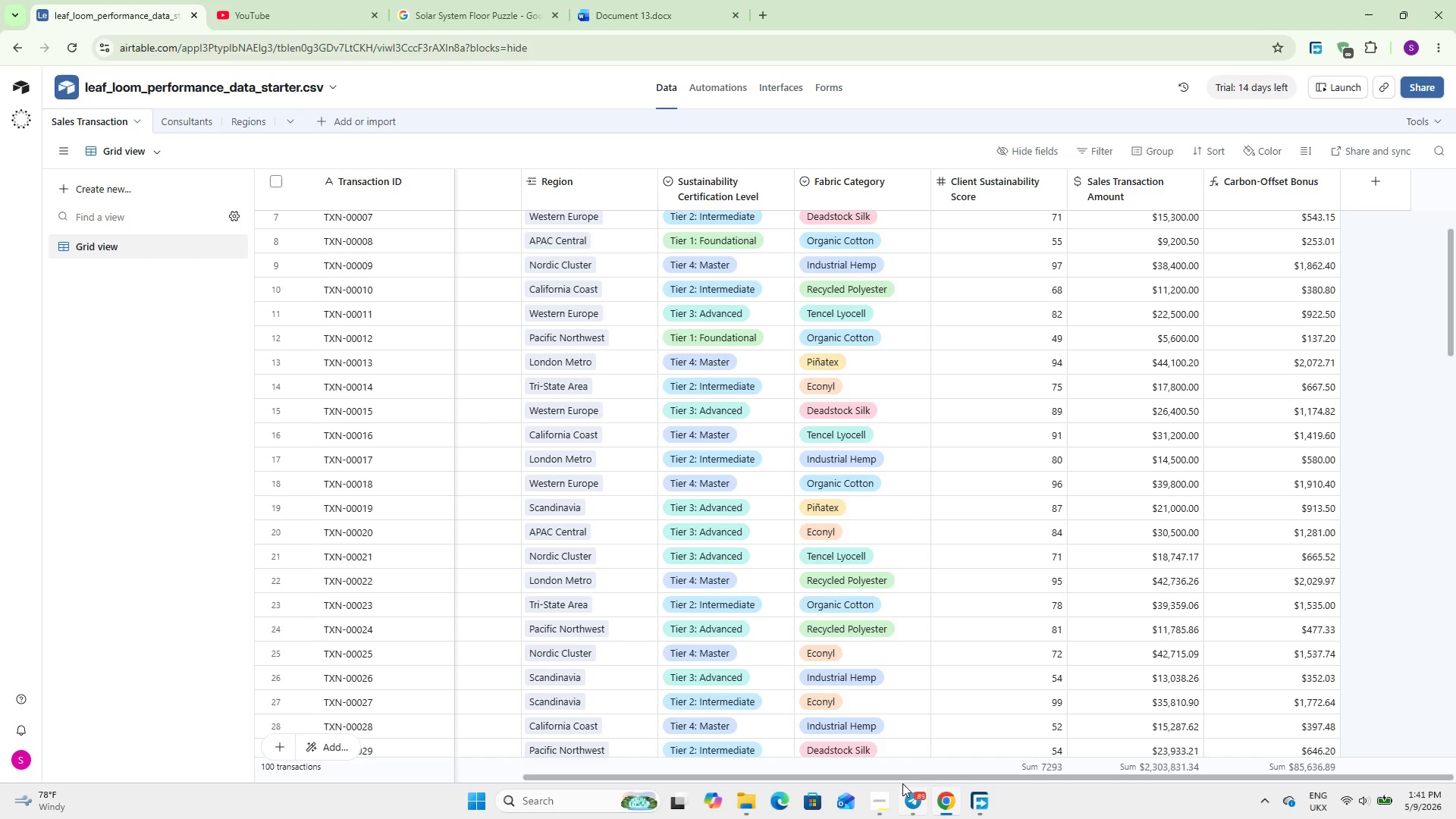 
left_click_drag(start_coordinate=[902, 777], to_coordinate=[990, 673])
 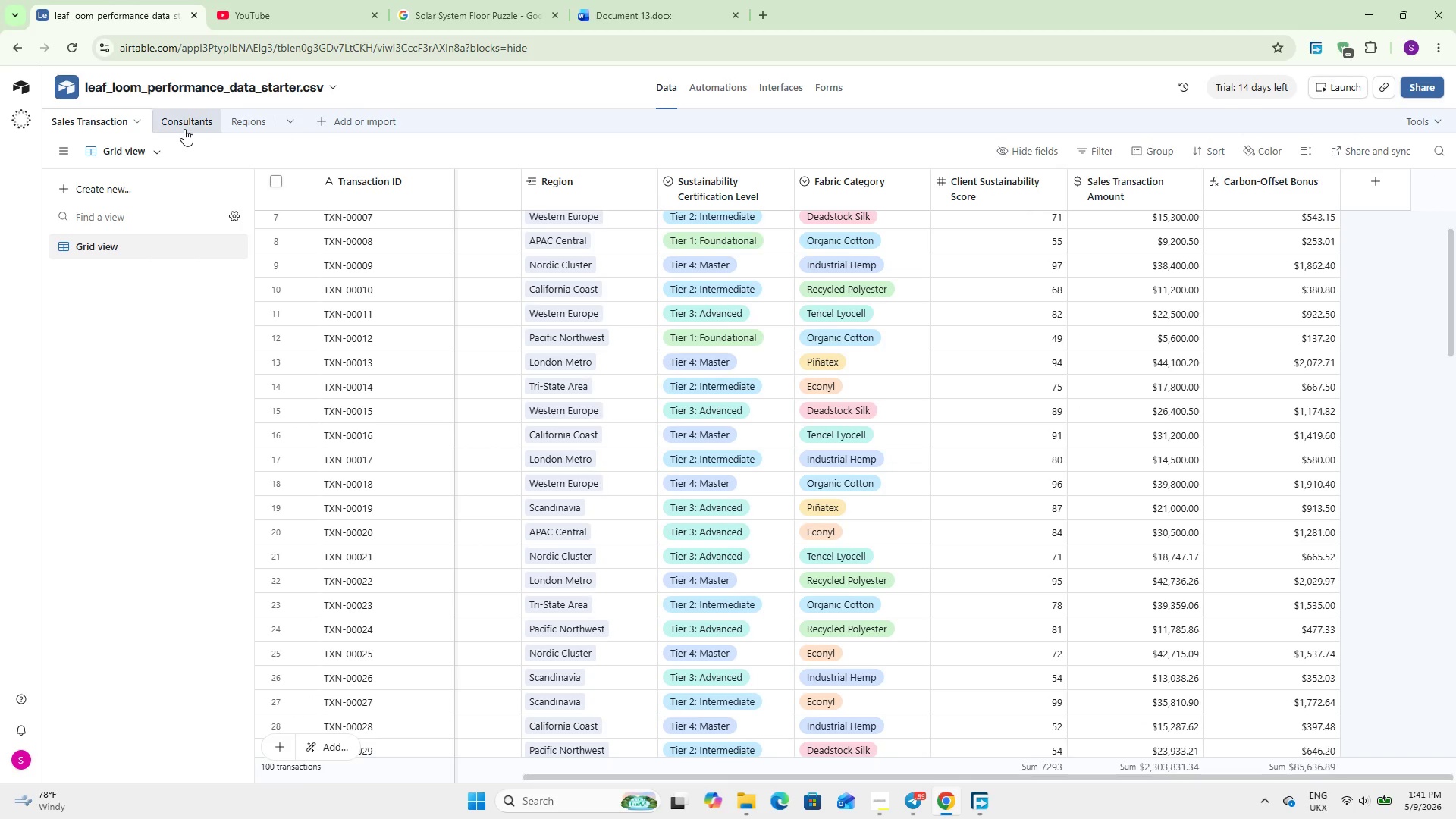 
left_click([184, 129])
 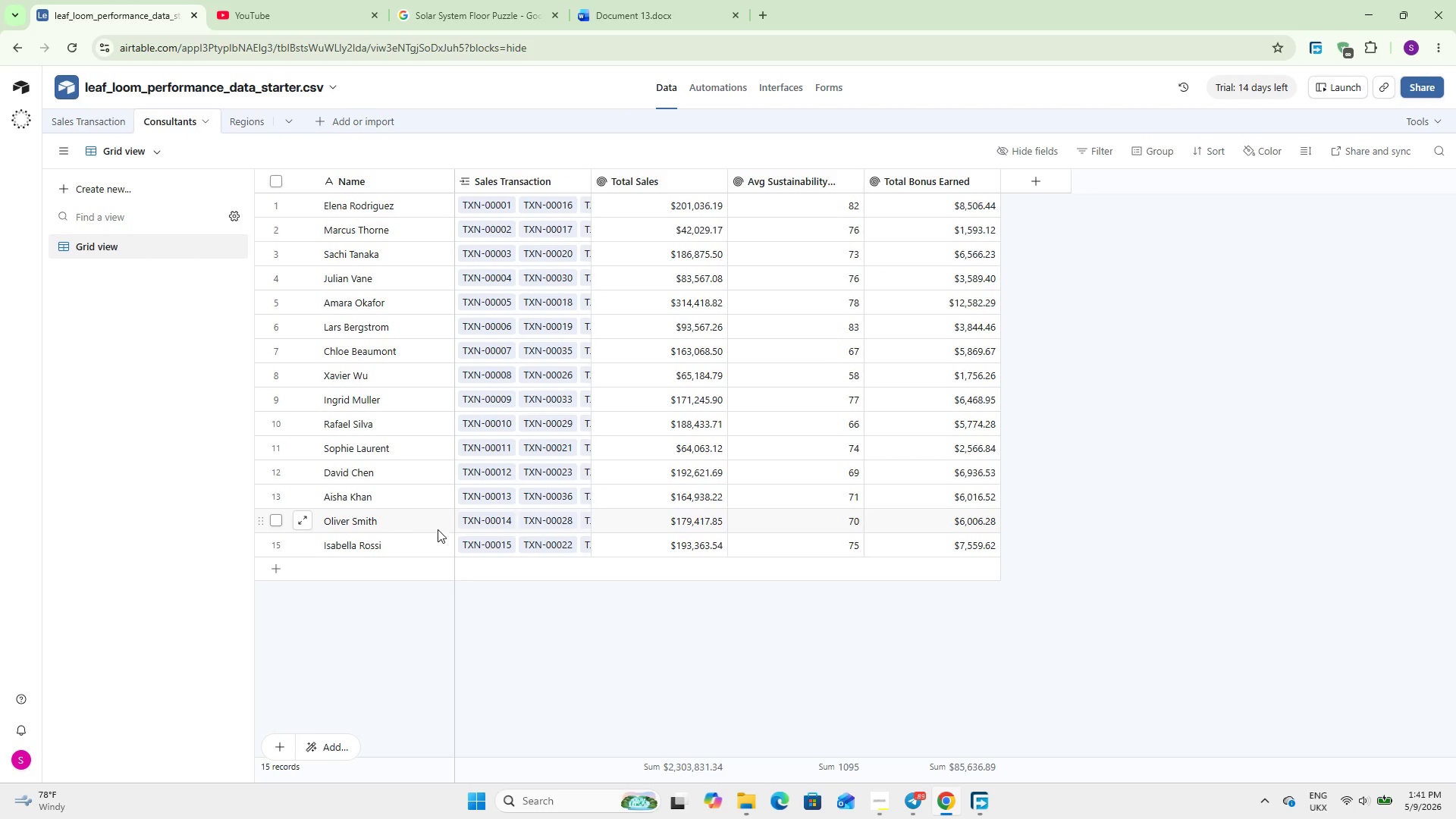 
scroll: coordinate [80, 233], scroll_direction: up, amount: 1.0
 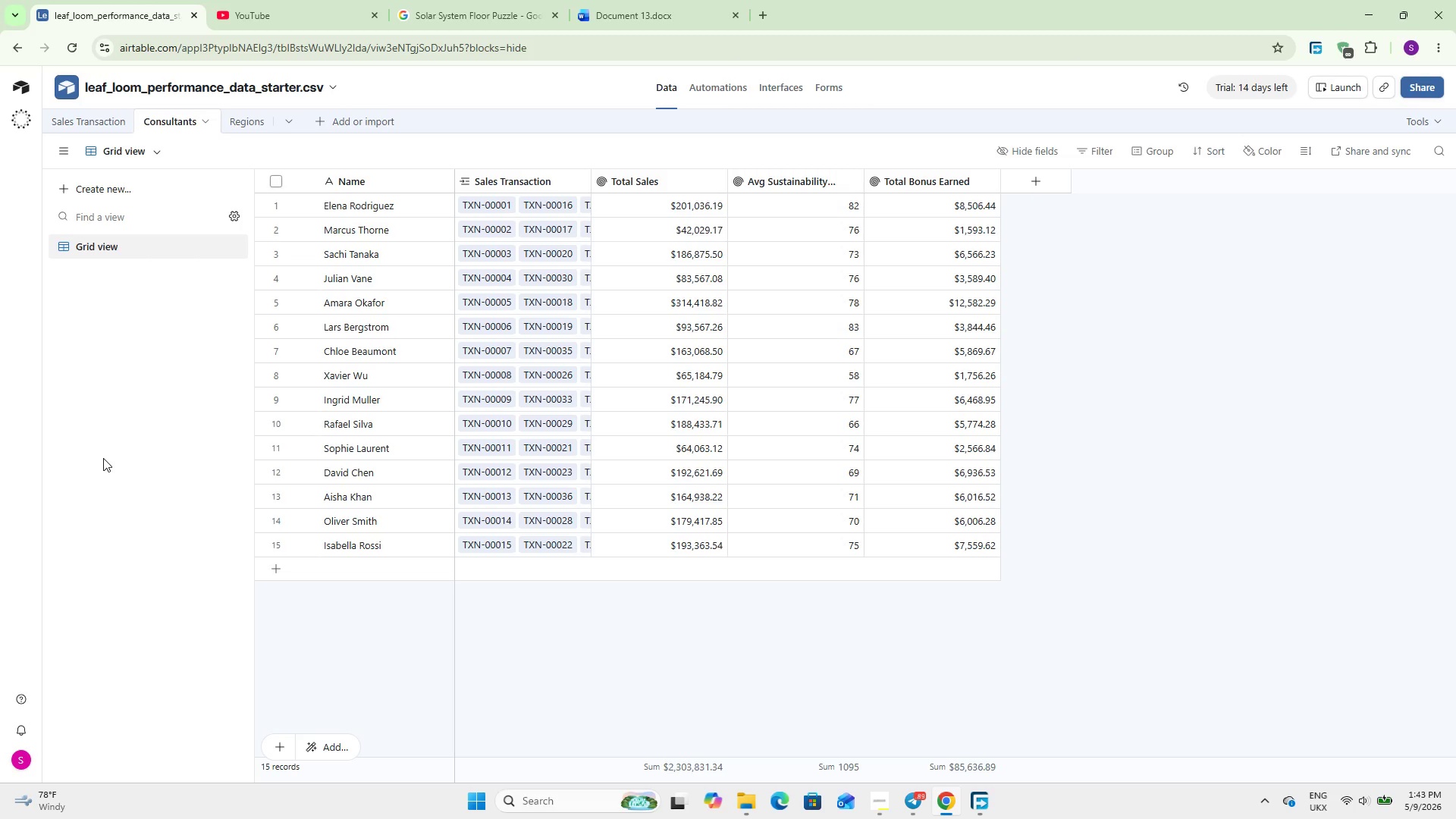 
wait(169.94)
 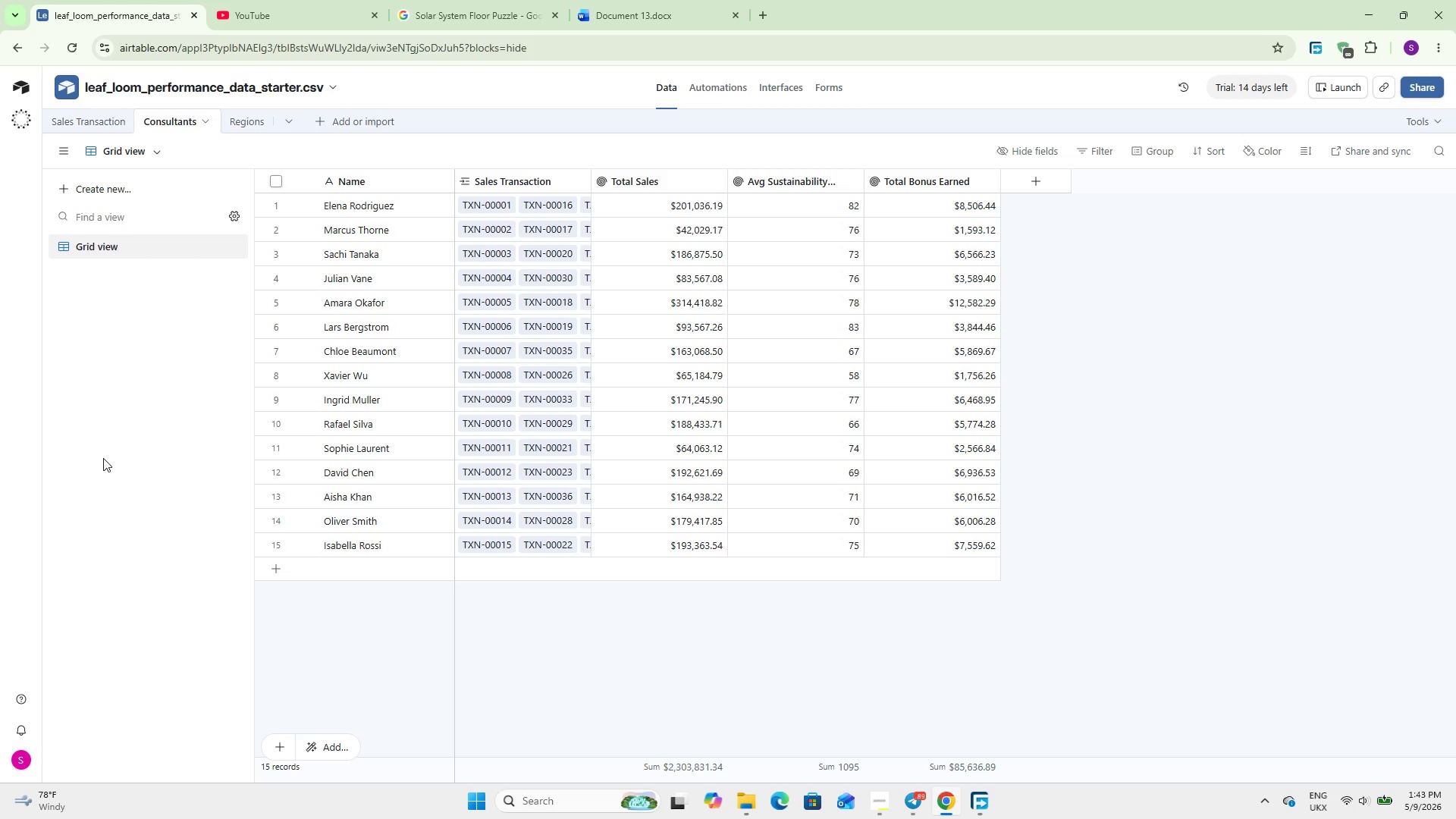 
left_click([1015, 171])
 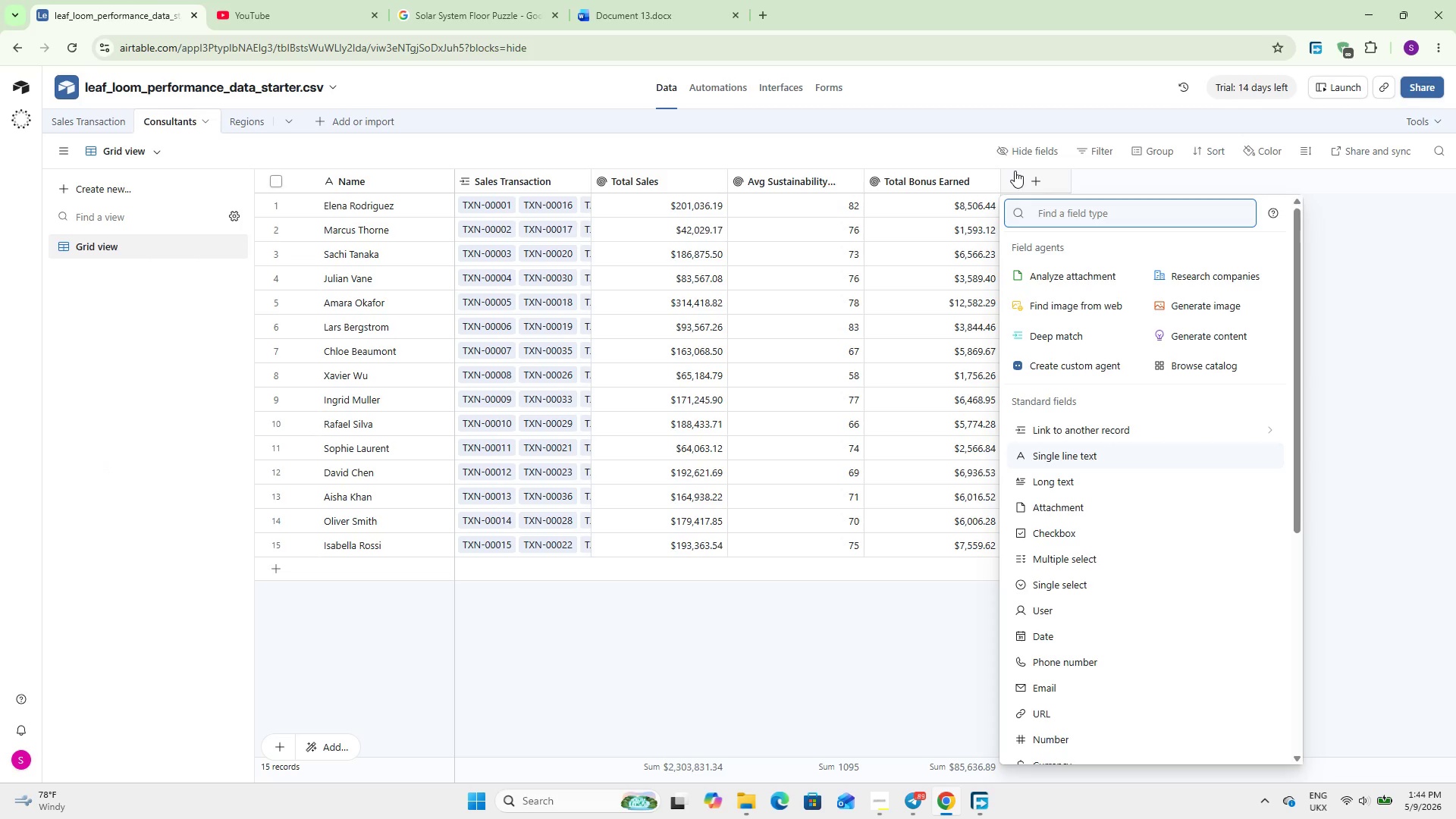 
type(look)
 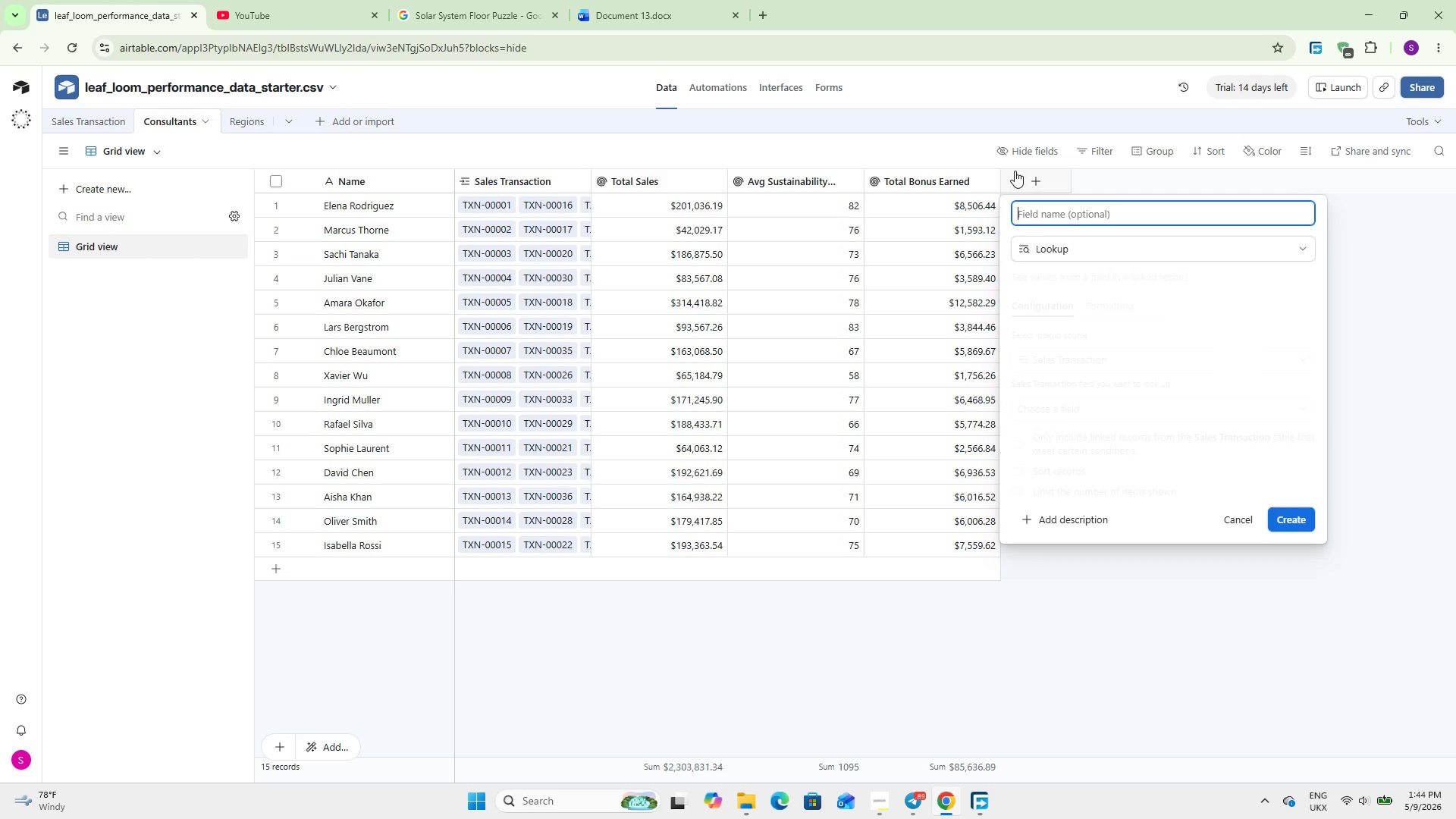 
key(Enter)
 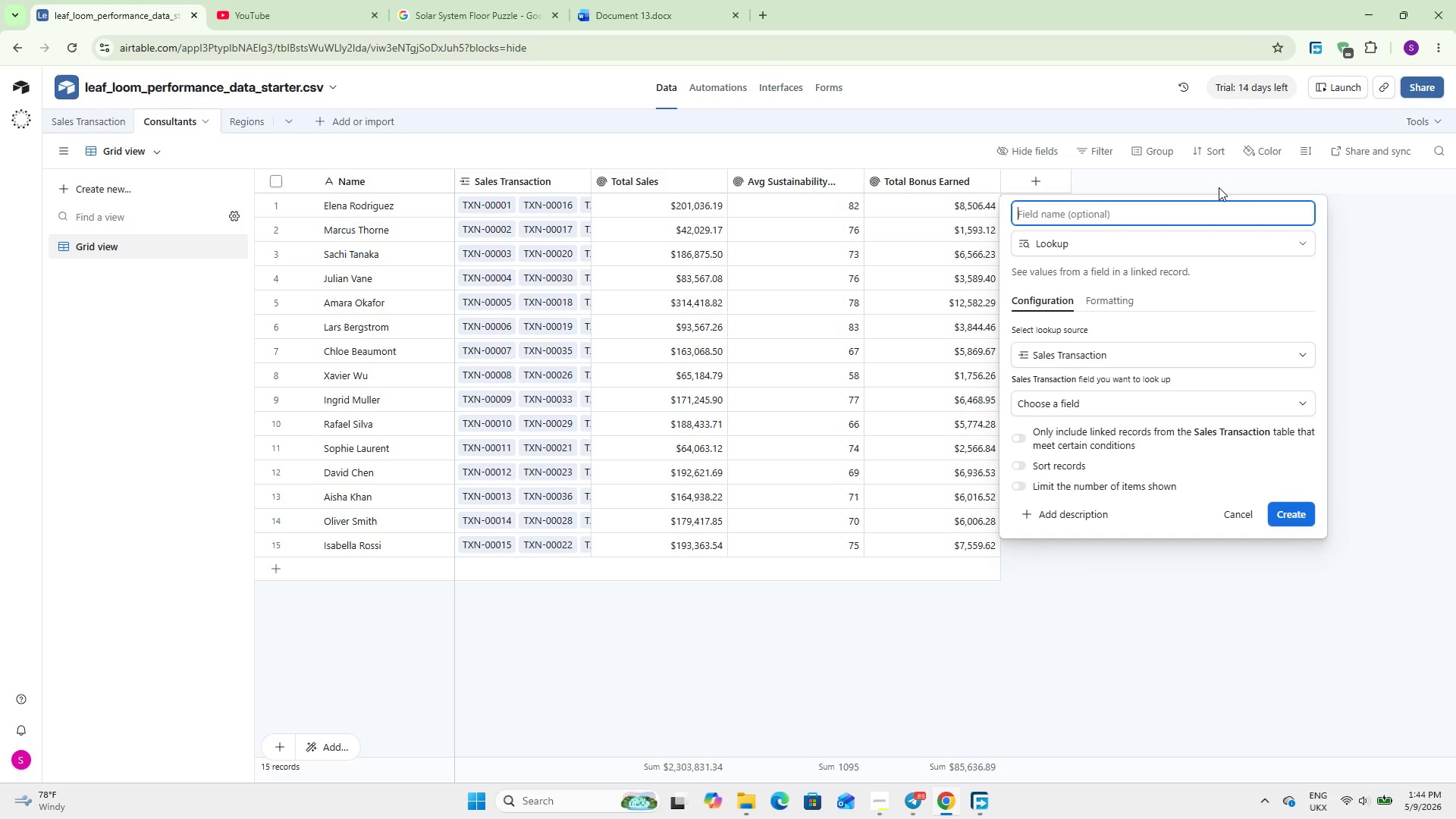 
left_click([1065, 394])
 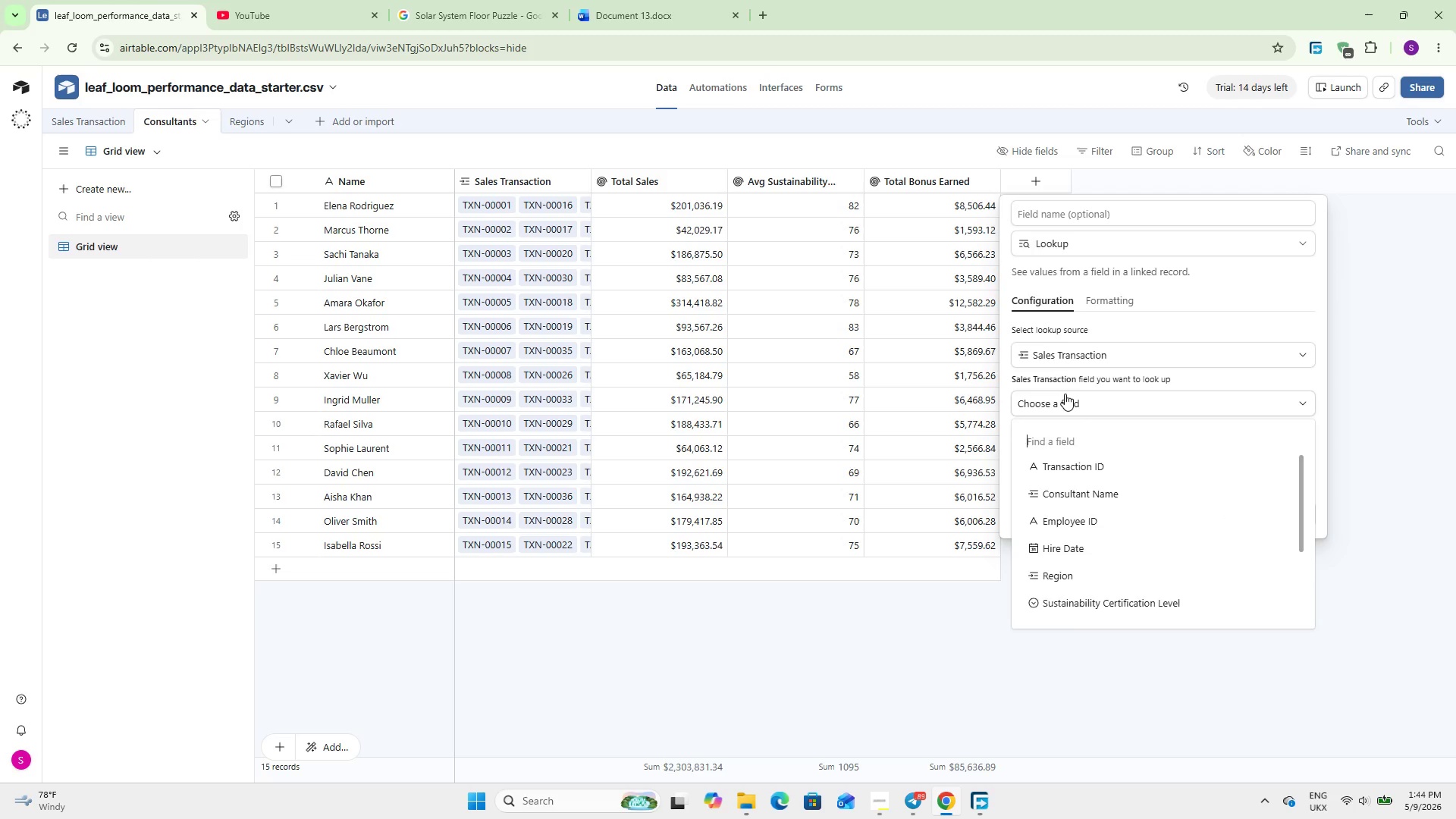 
key(S)
 